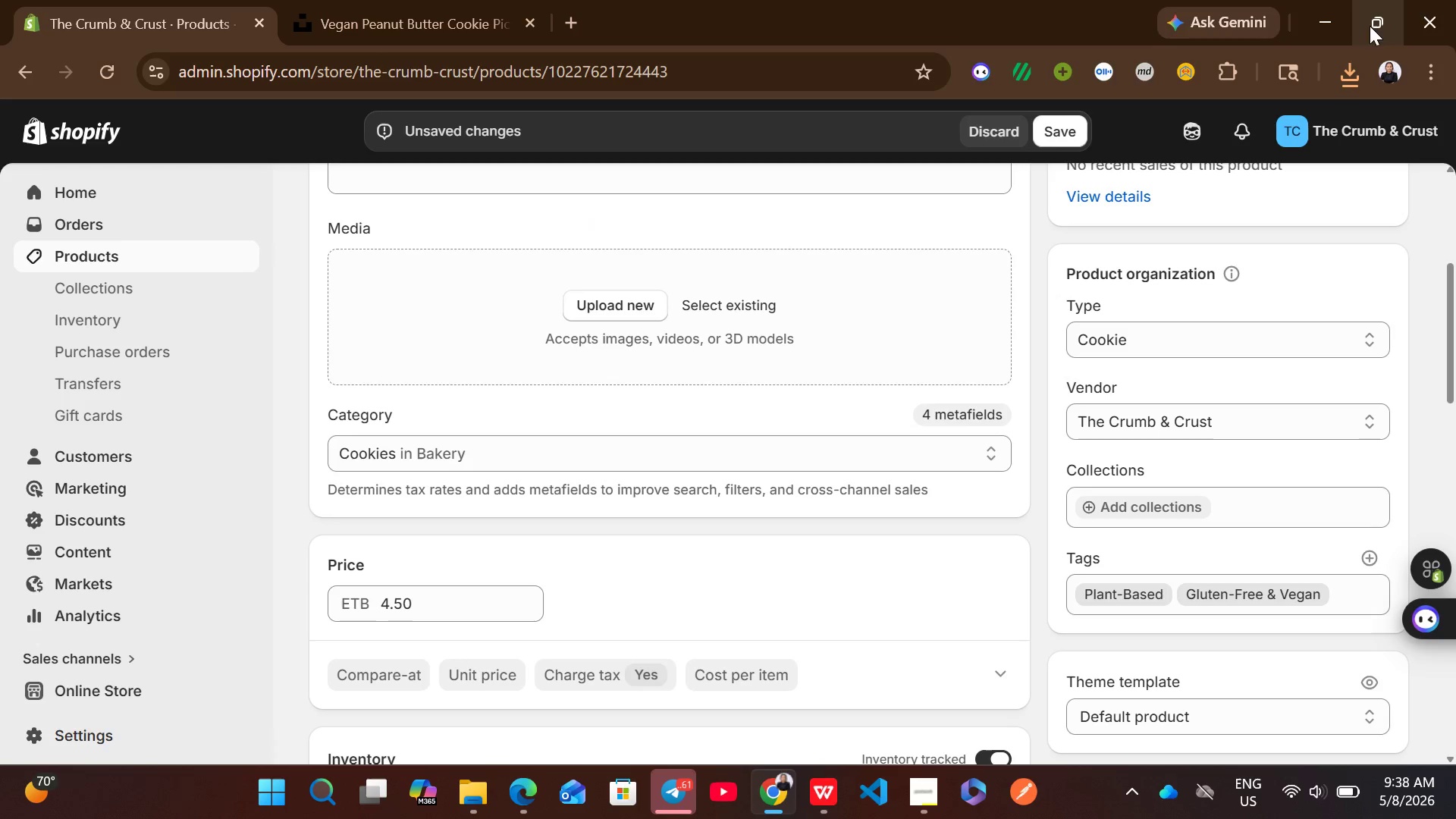 
left_click([1354, 69])
 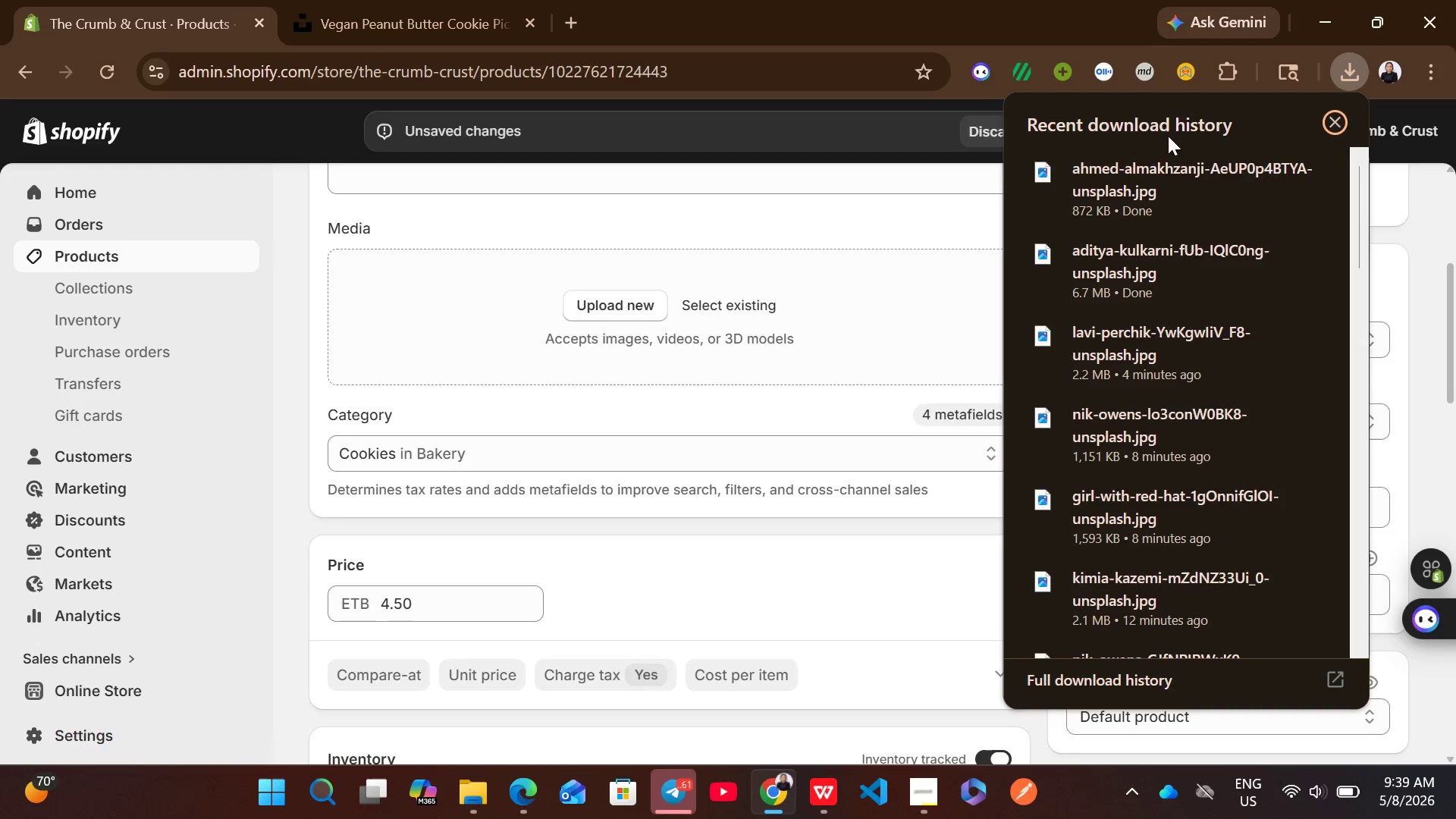 
left_click_drag(start_coordinate=[1129, 190], to_coordinate=[893, 288])
 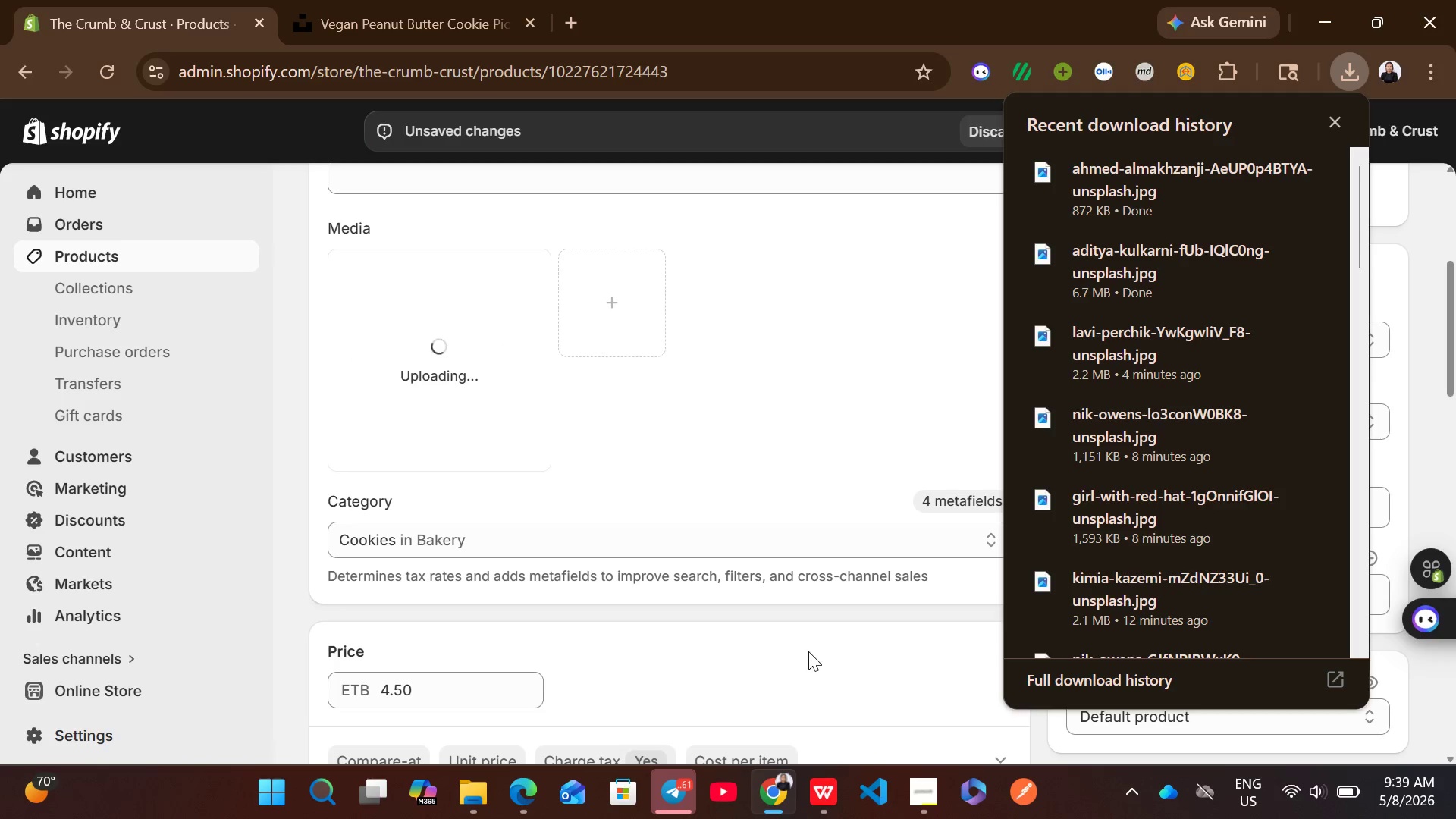 
left_click([814, 639])
 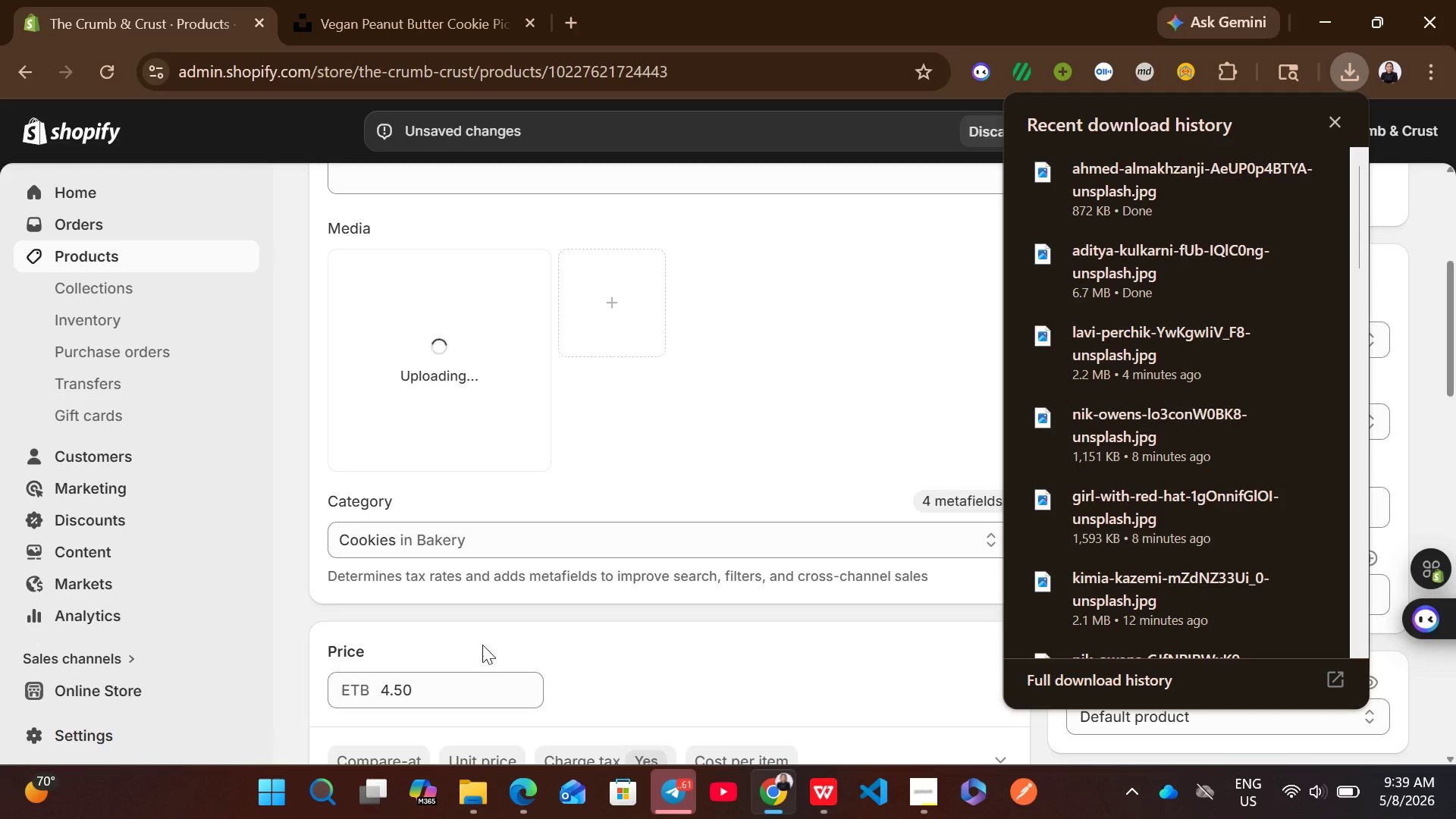 
wait(6.16)
 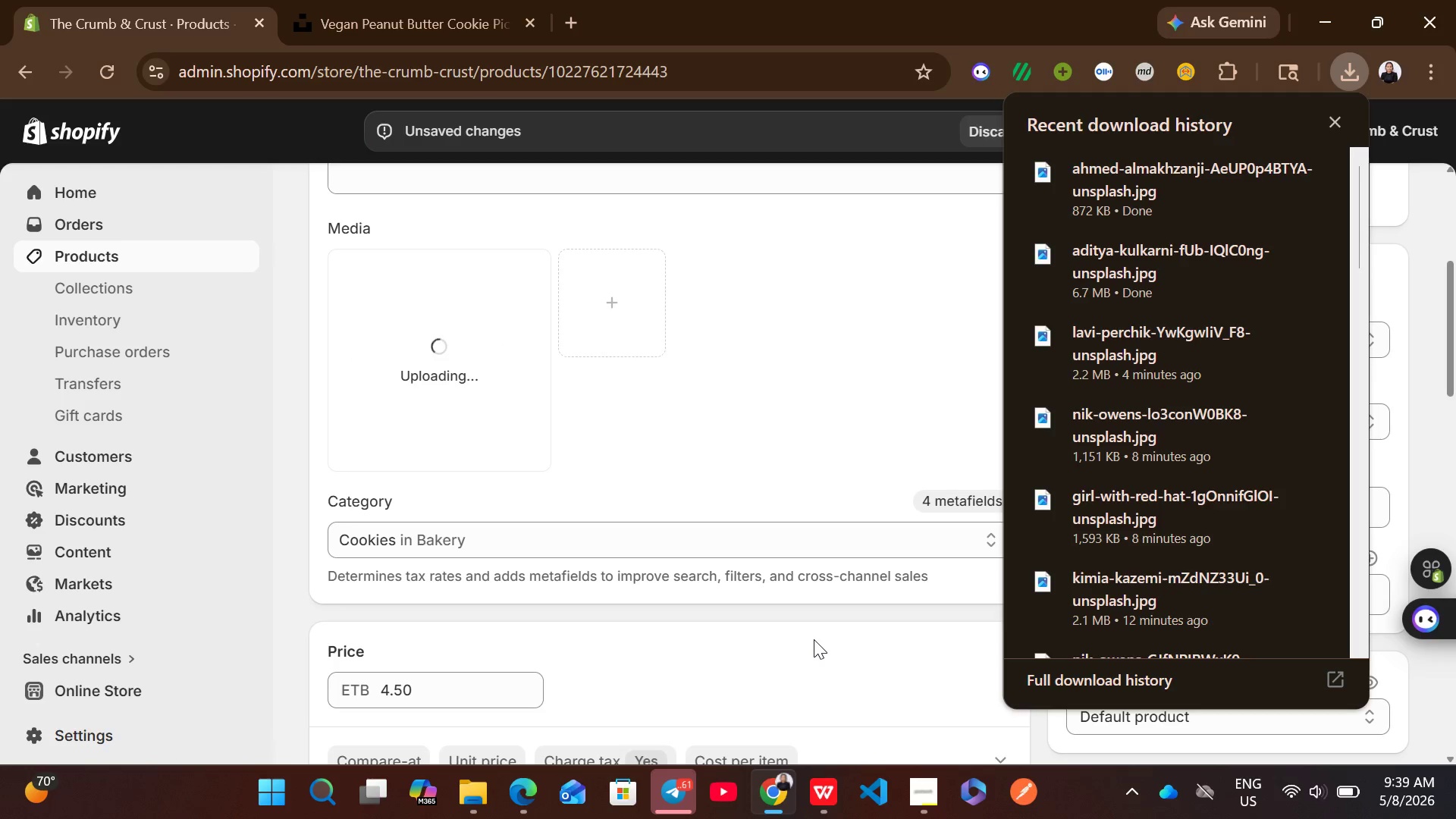 
left_click([1337, 111])
 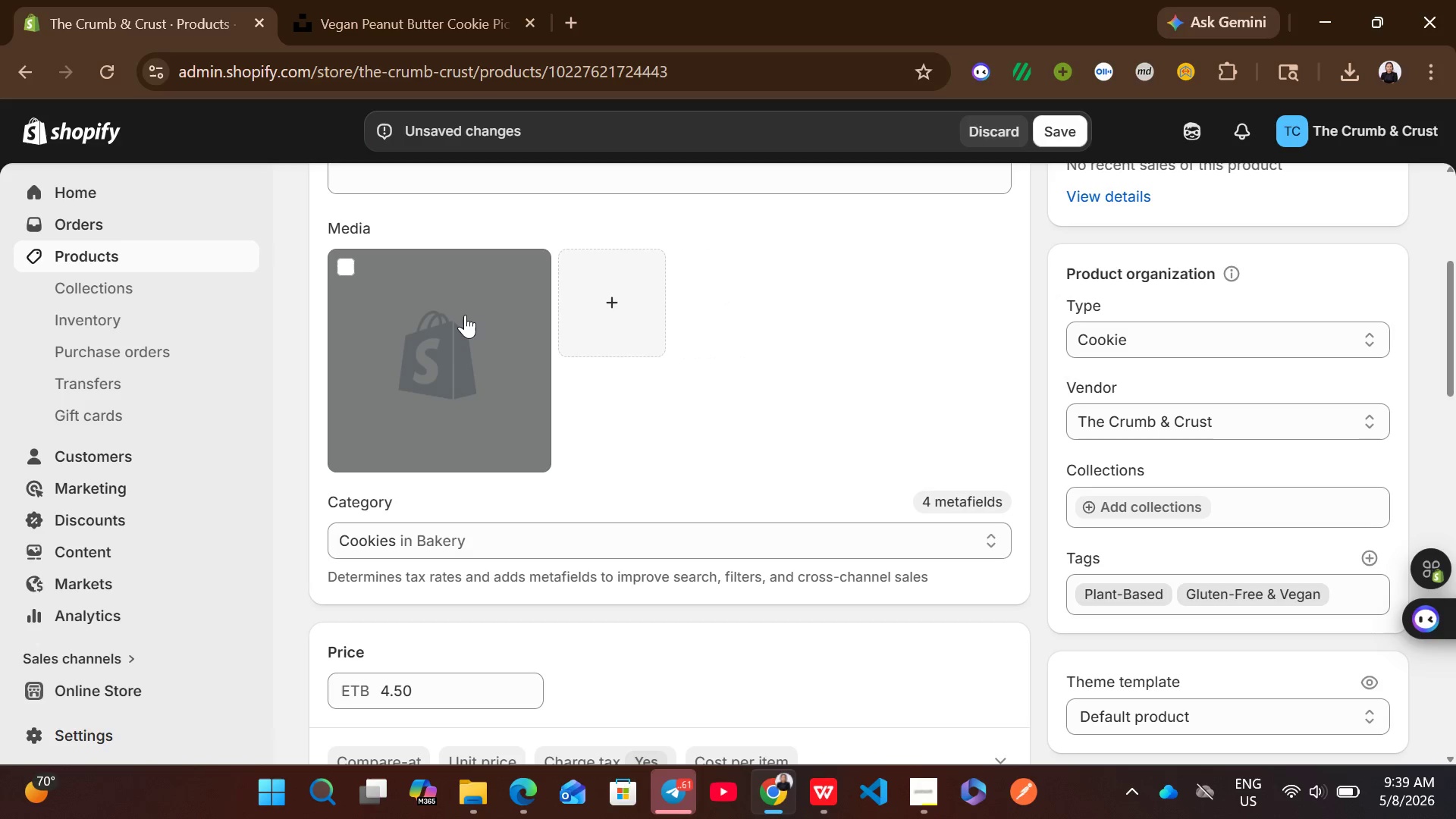 
wait(6.34)
 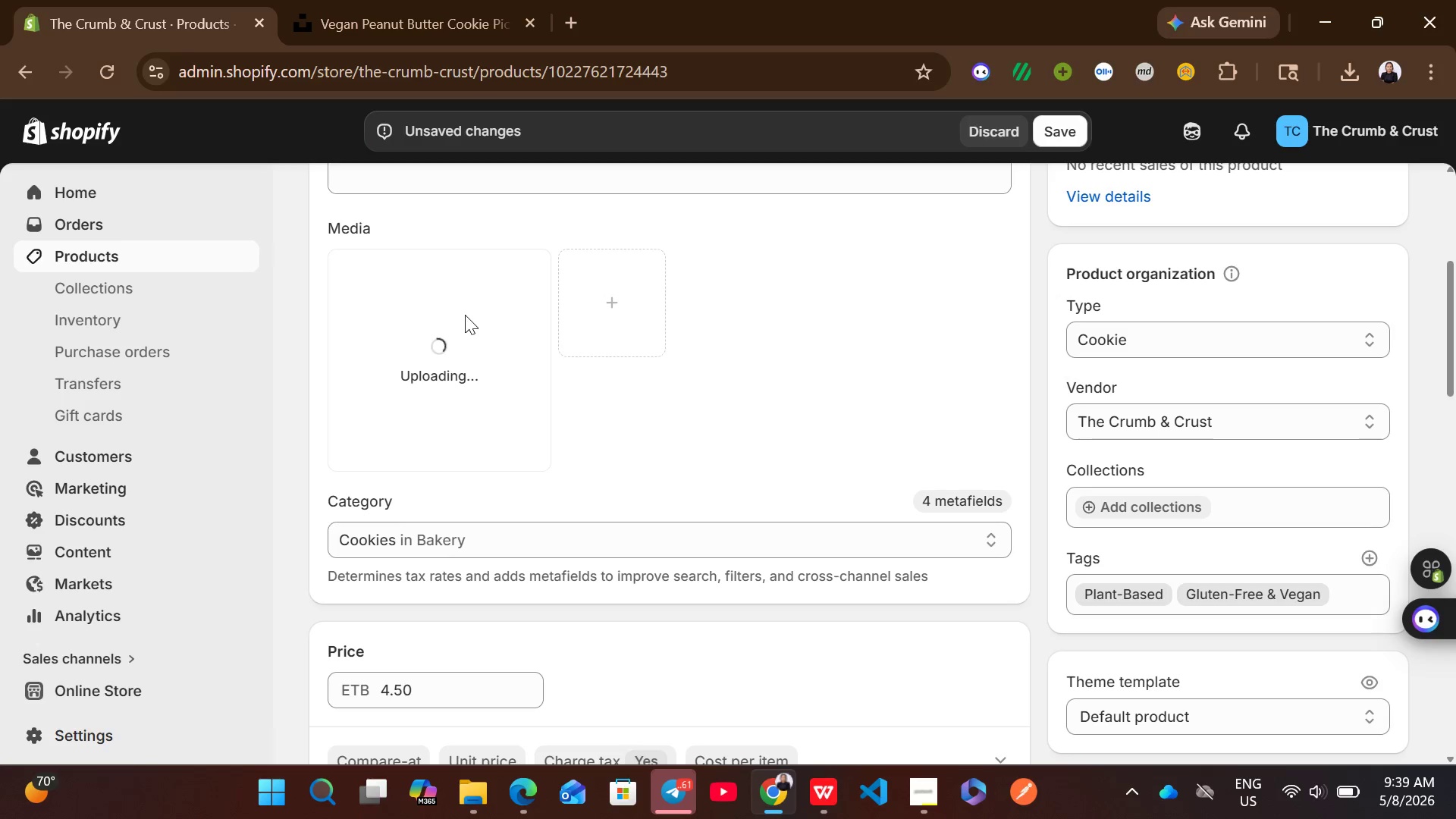 
left_click([488, 350])
 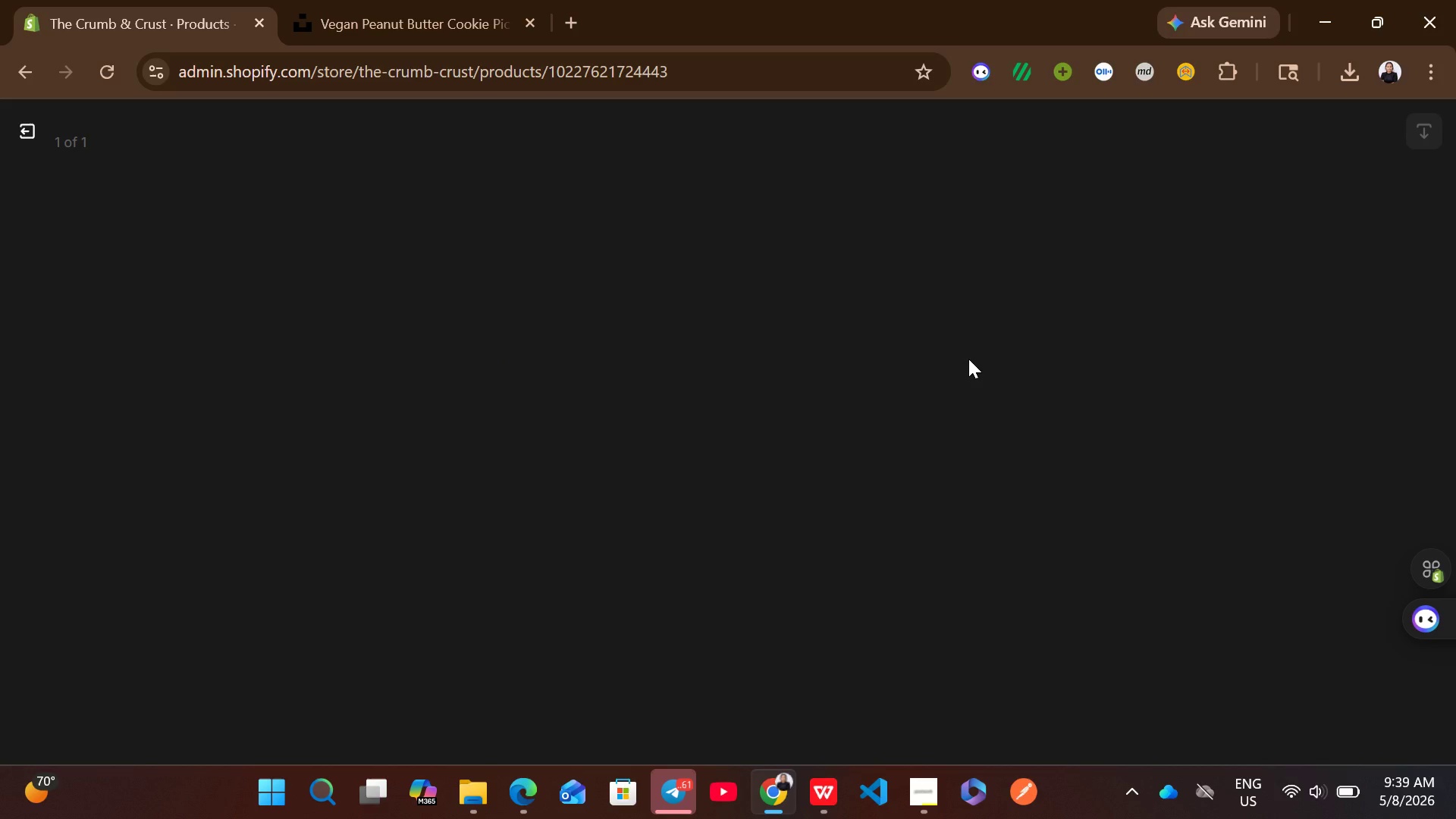 
wait(7.45)
 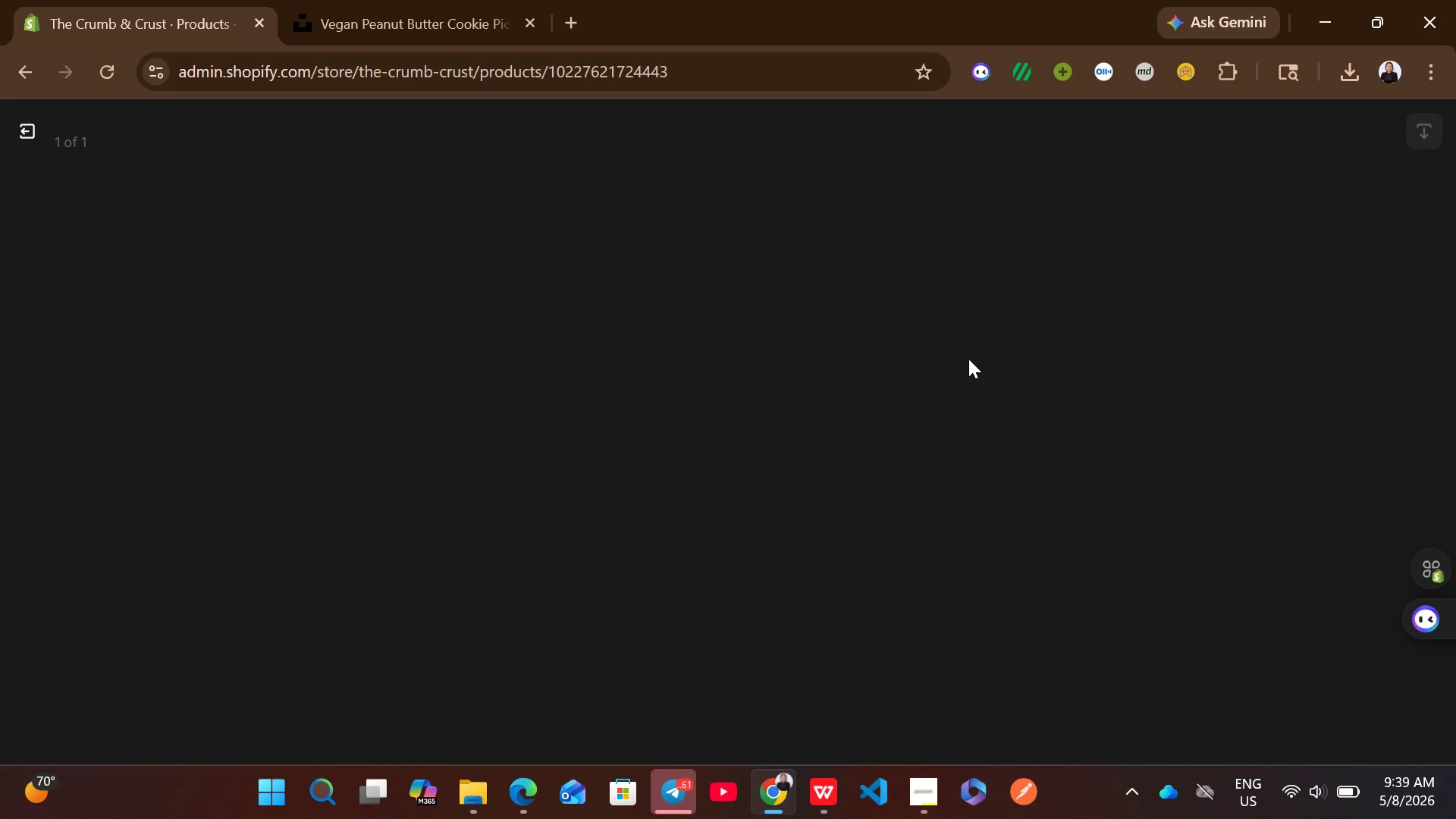 
left_click([1131, 377])
 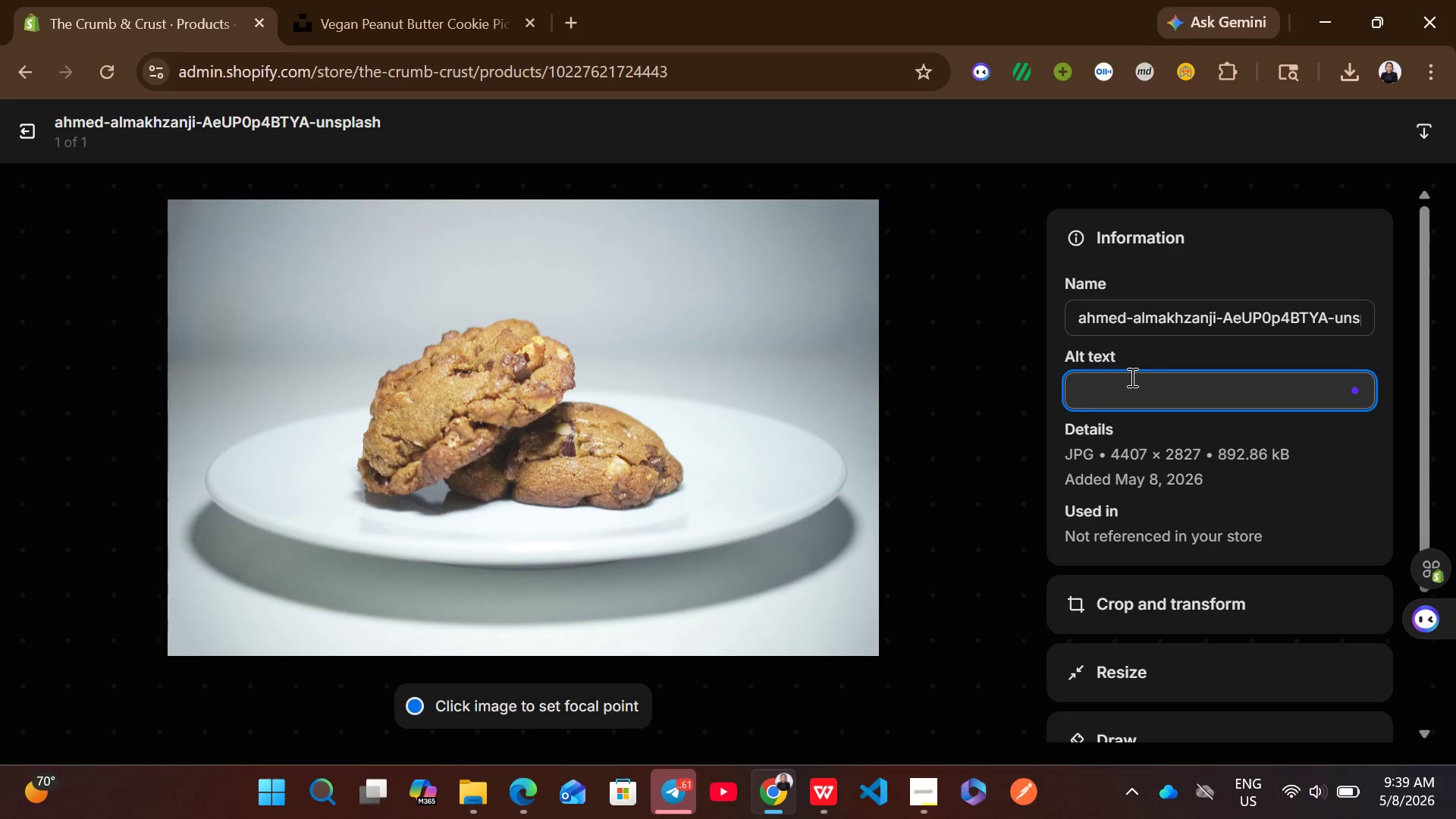 
type(close-up of a fresh vegan peanut butter cookie from the Crumb & Crust speciality bakey)
key(Backspace)
type(ry.)
 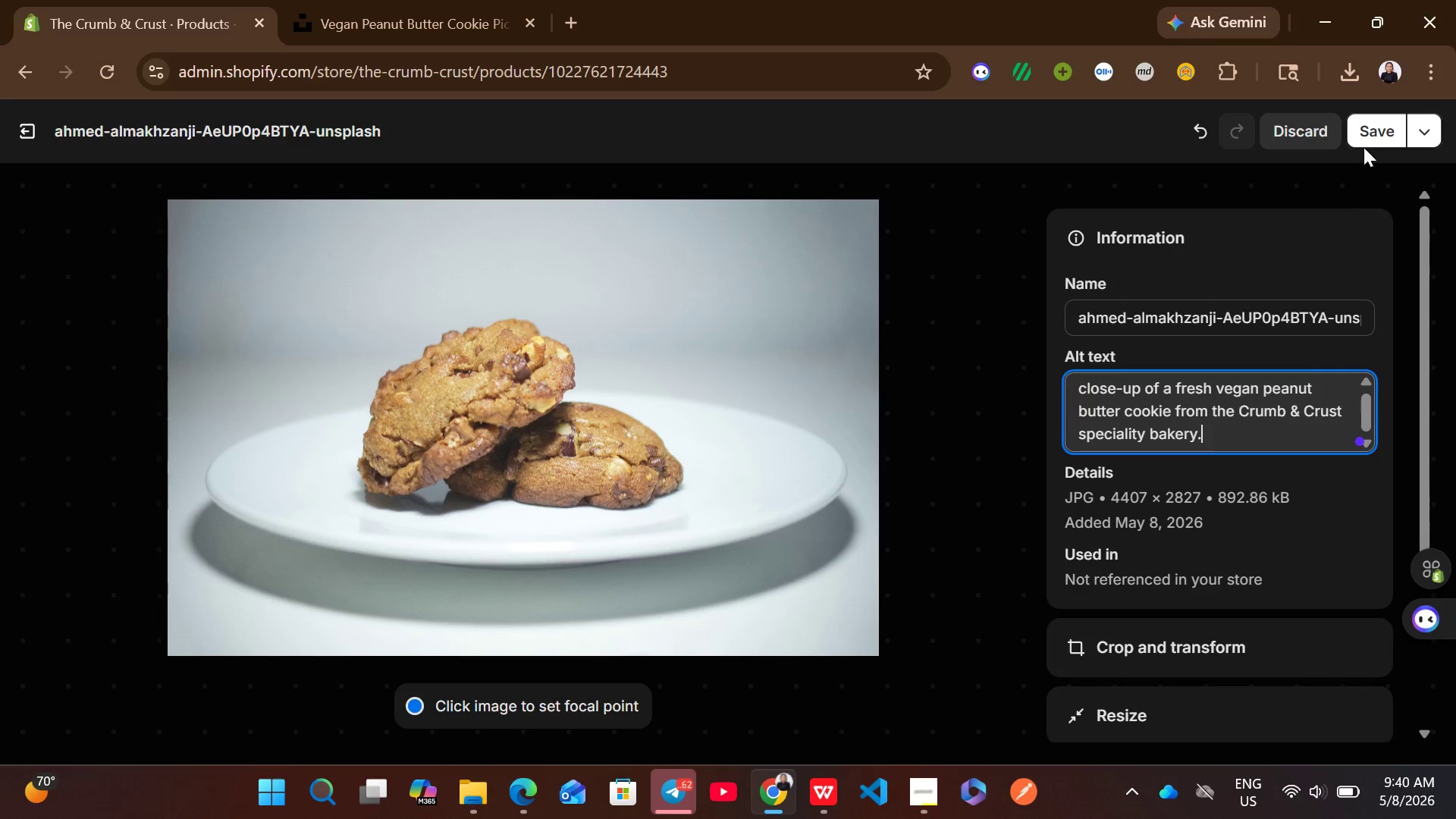 
left_click([1360, 121])
 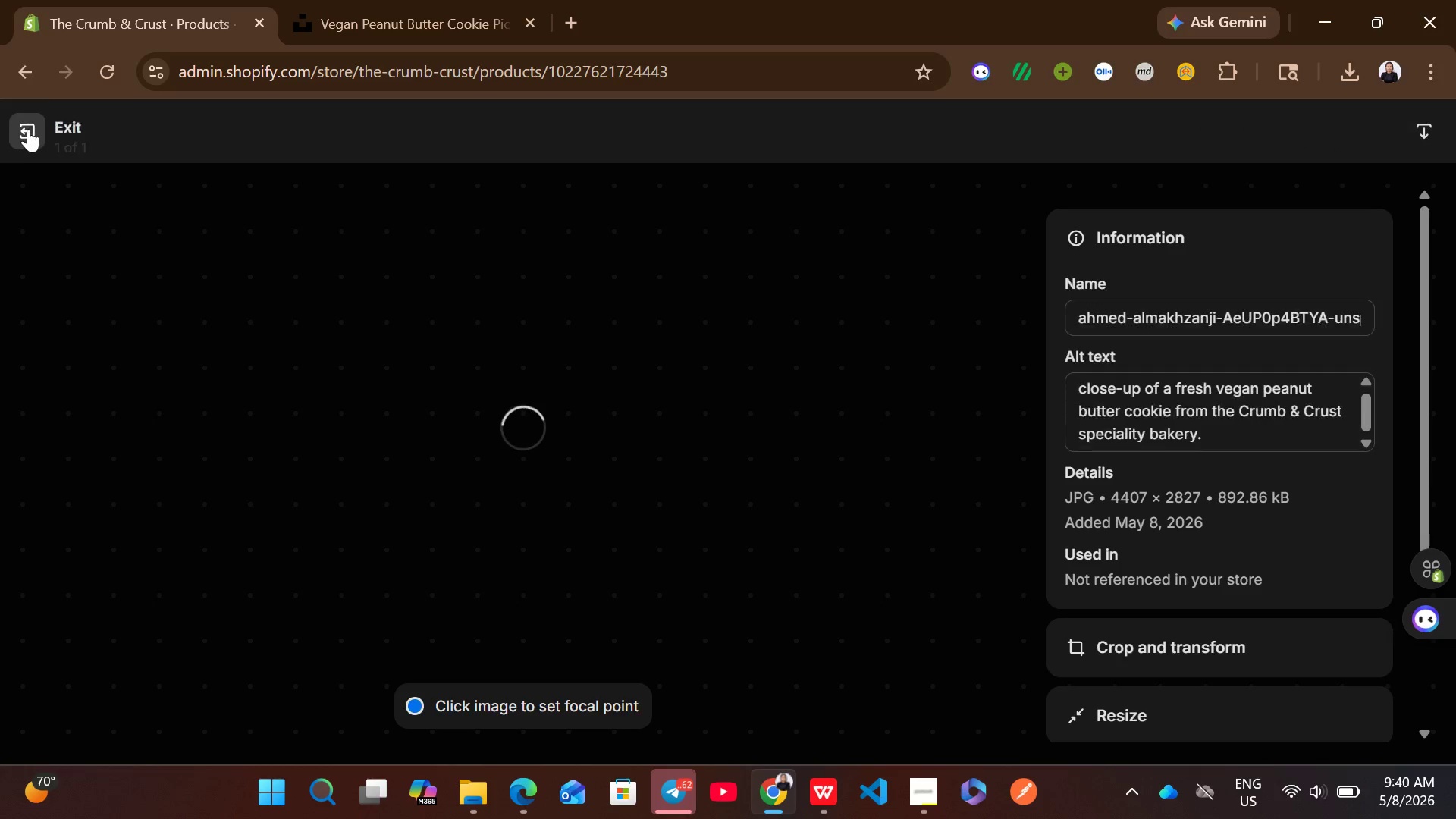 
left_click([28, 129])
 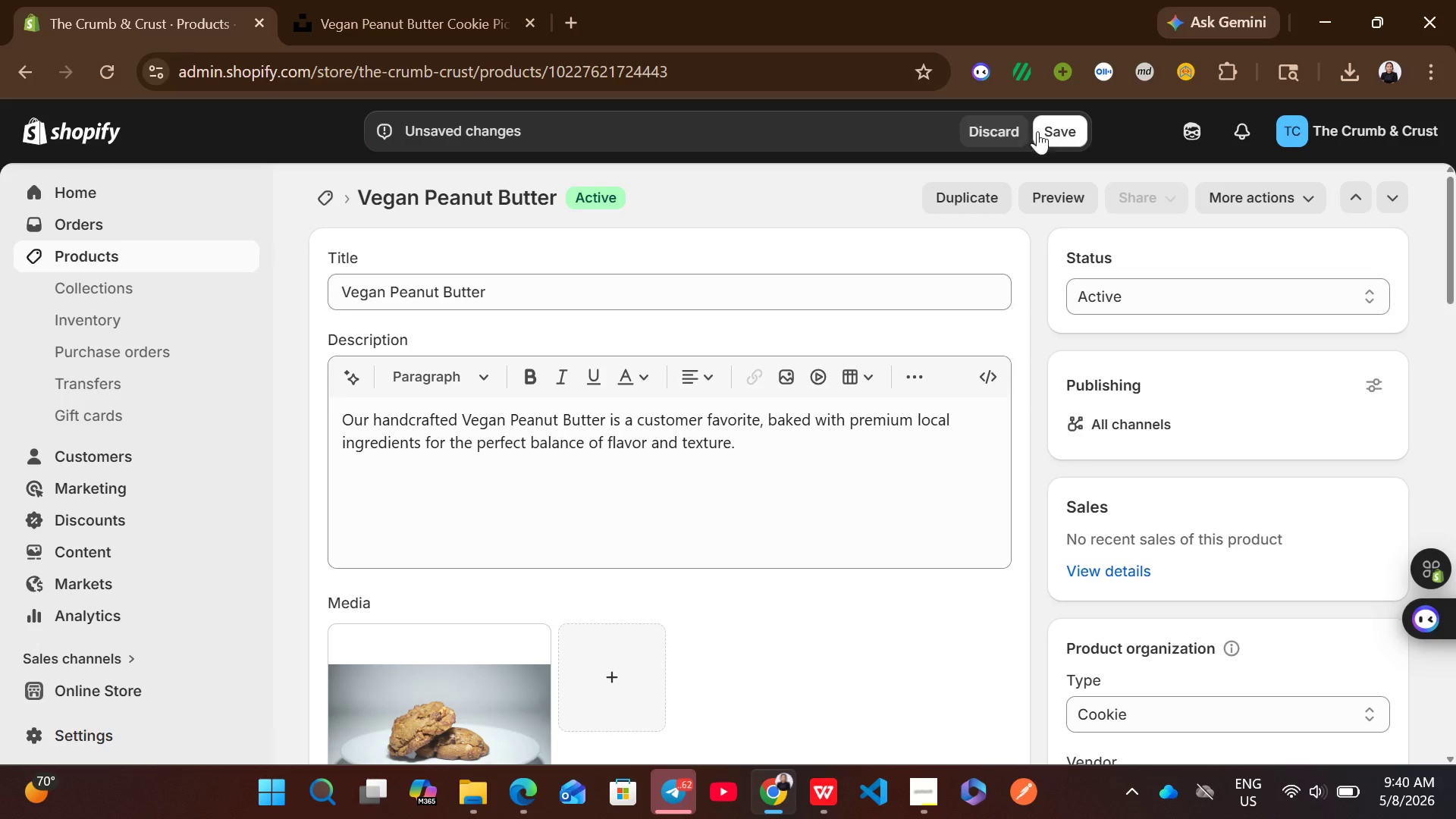 
left_click([1072, 127])
 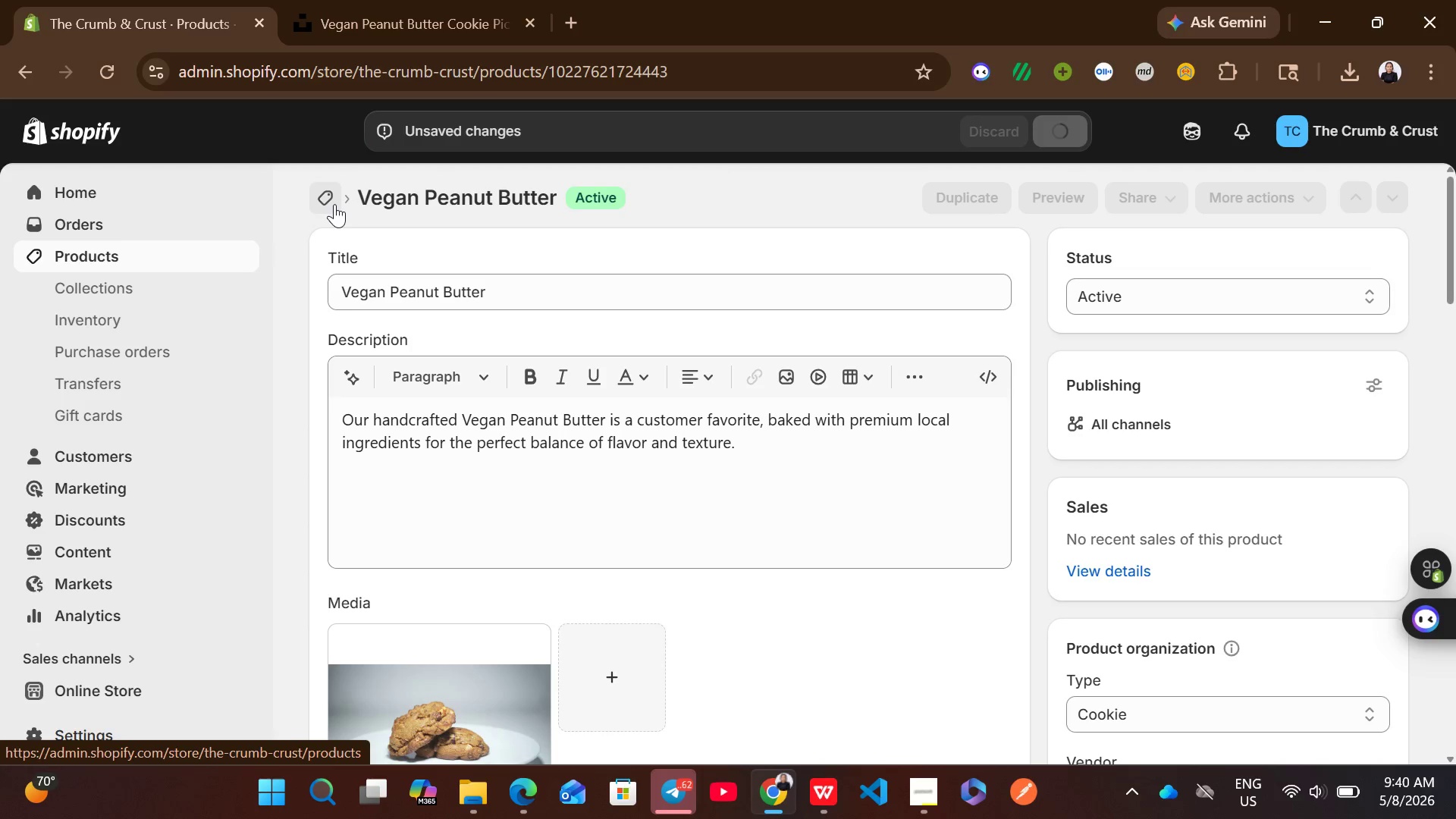 
wait(6.38)
 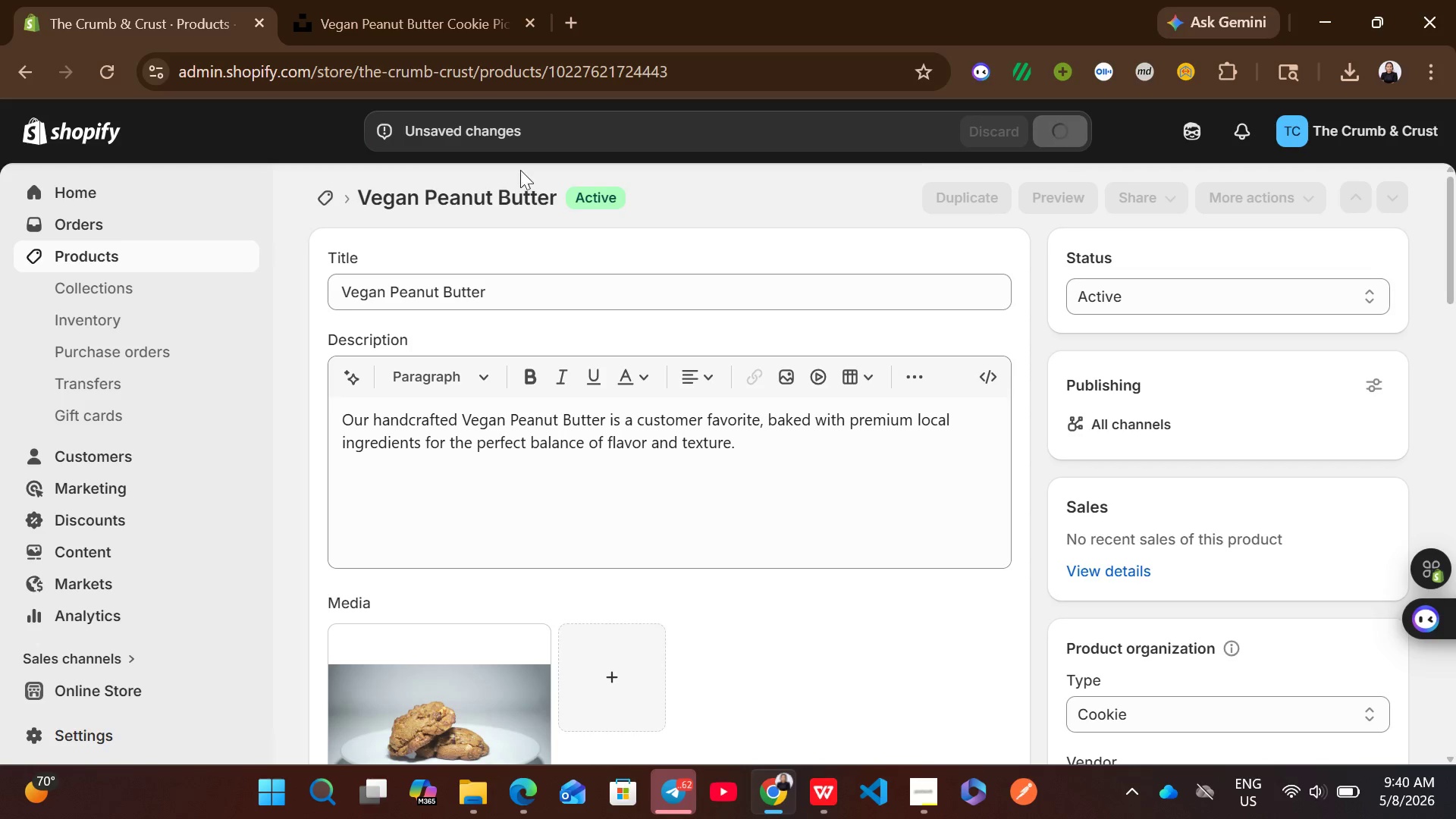 
left_click([334, 204])
 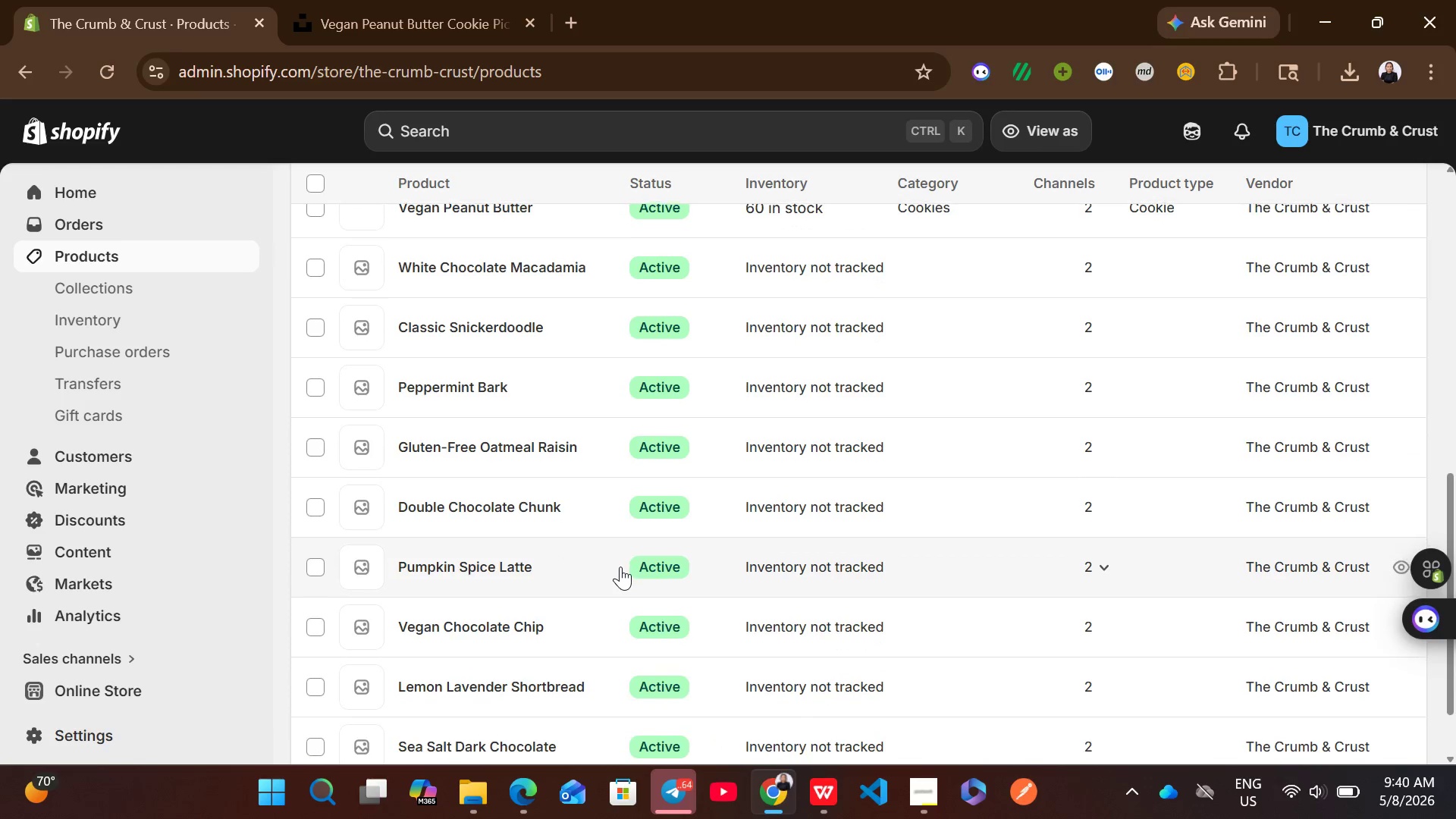 
wait(5.69)
 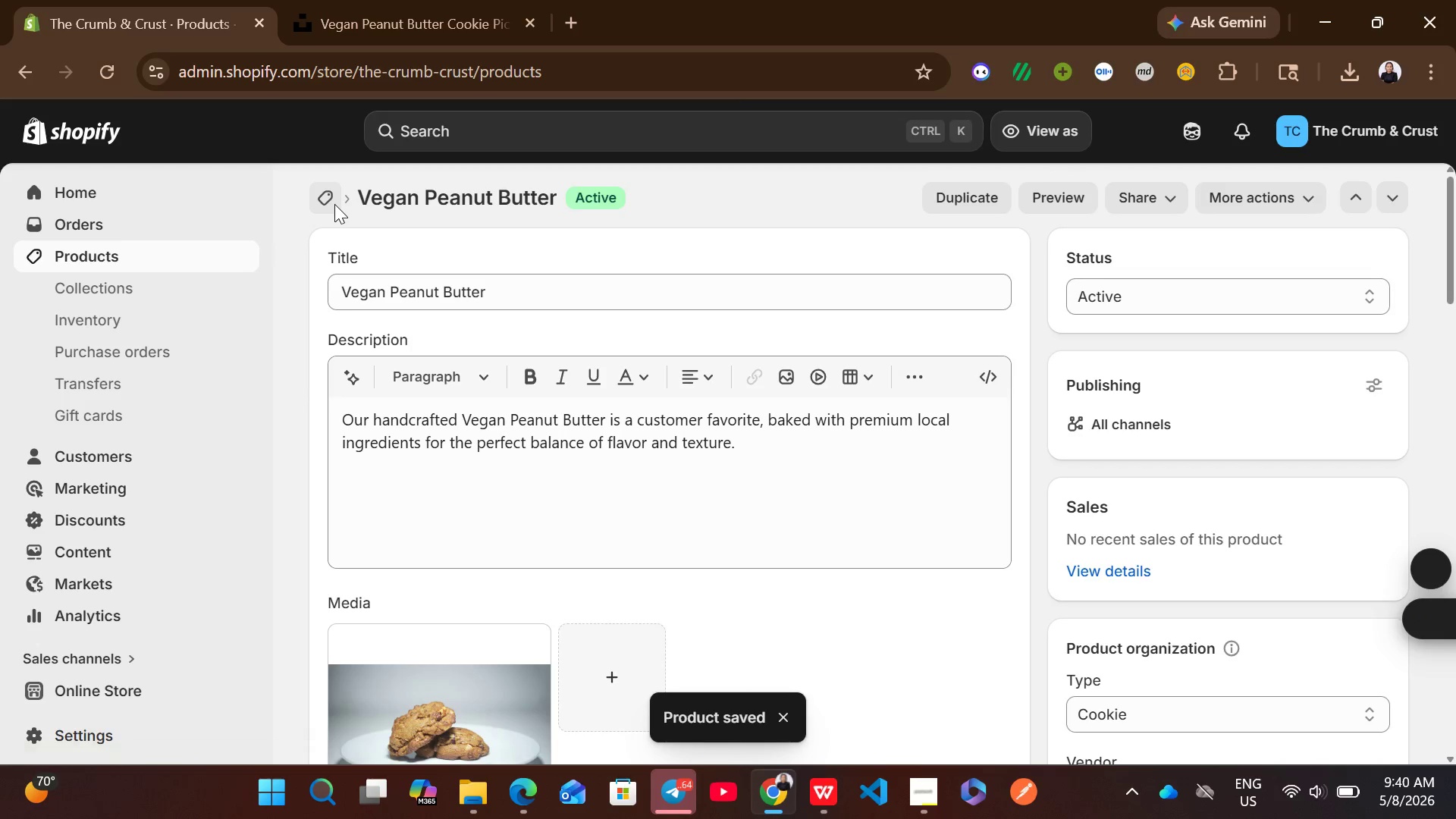 
left_click([899, 258])
 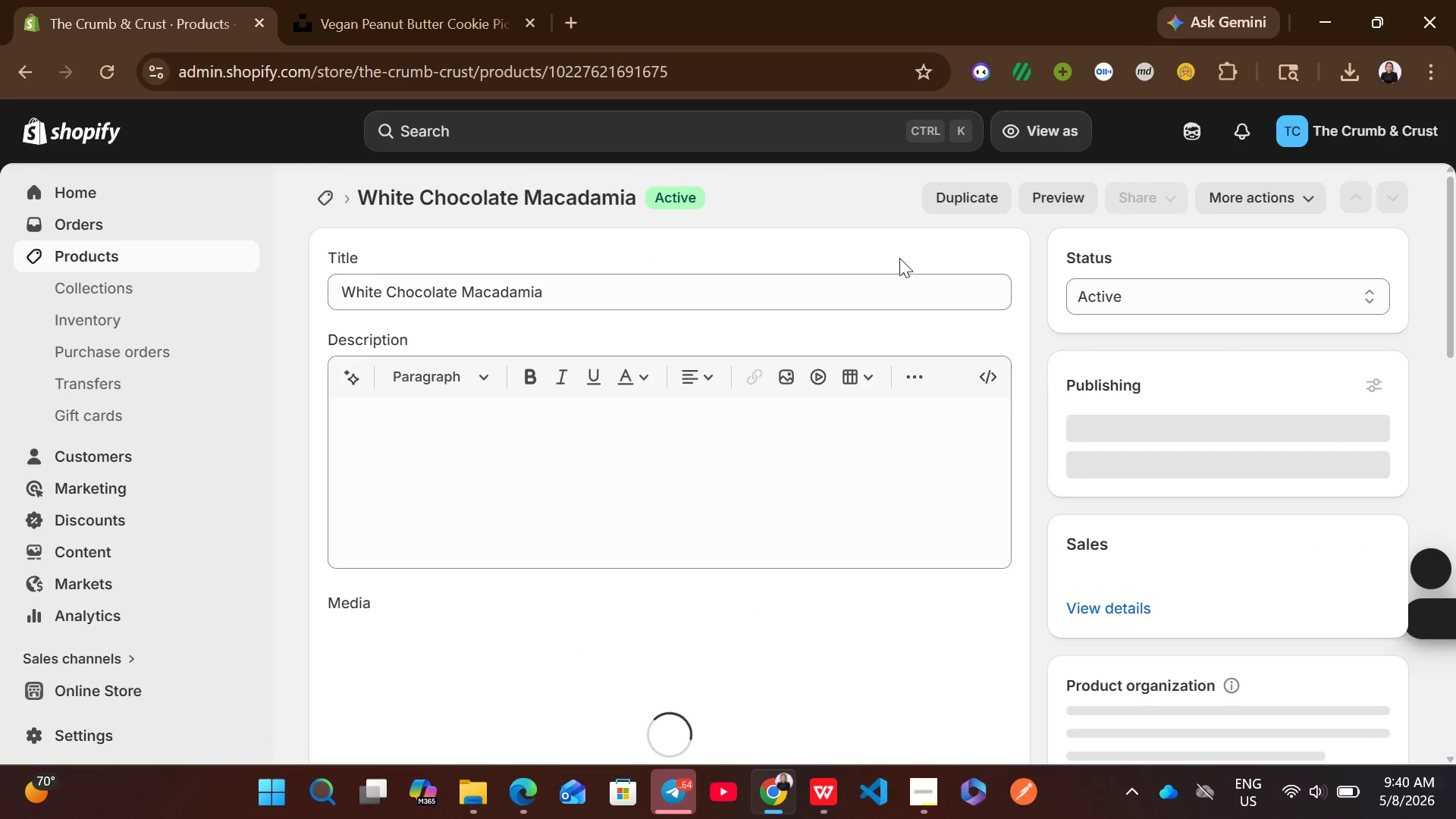 
left_click([720, 476])
 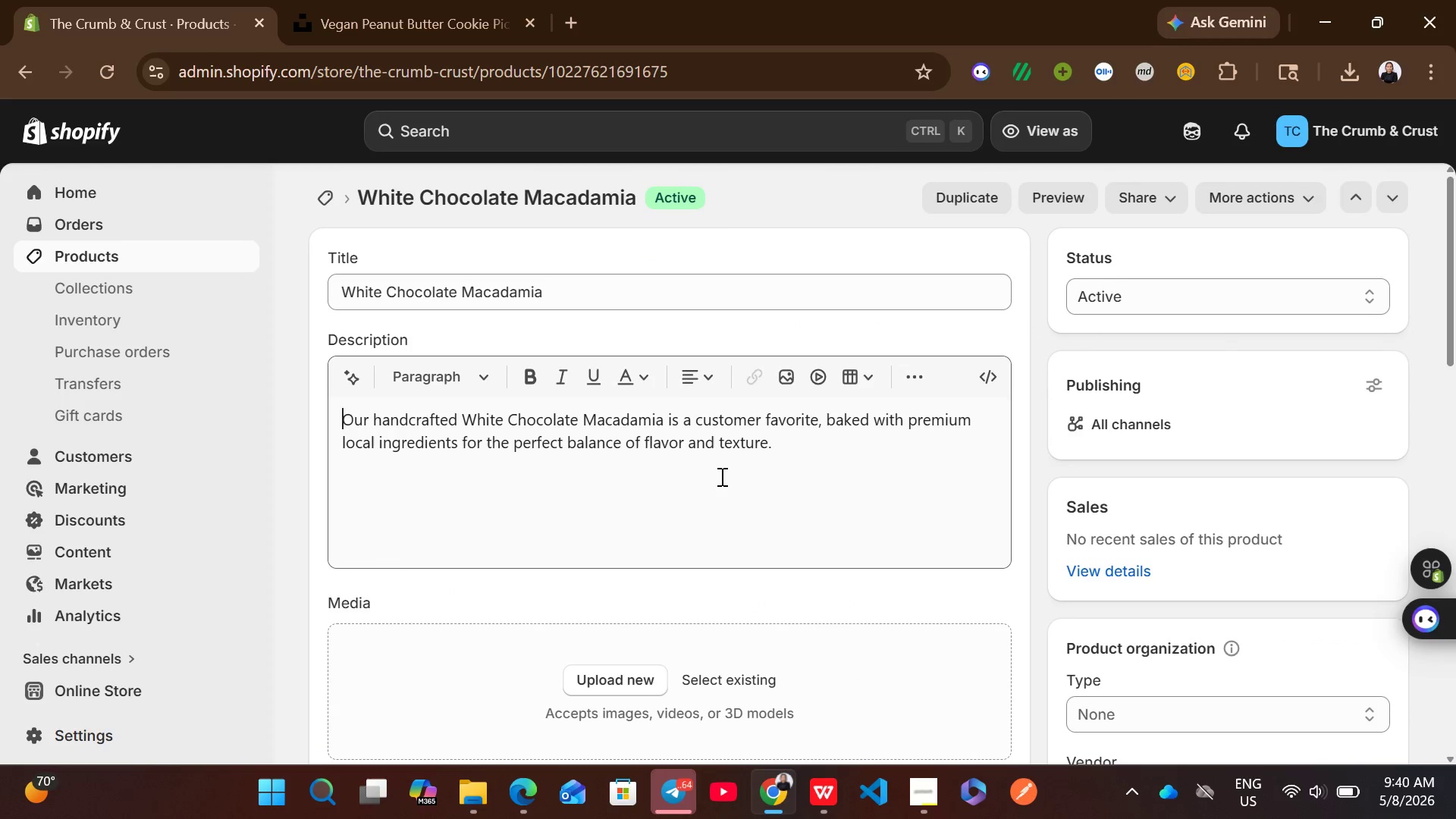 
left_click([720, 476])
 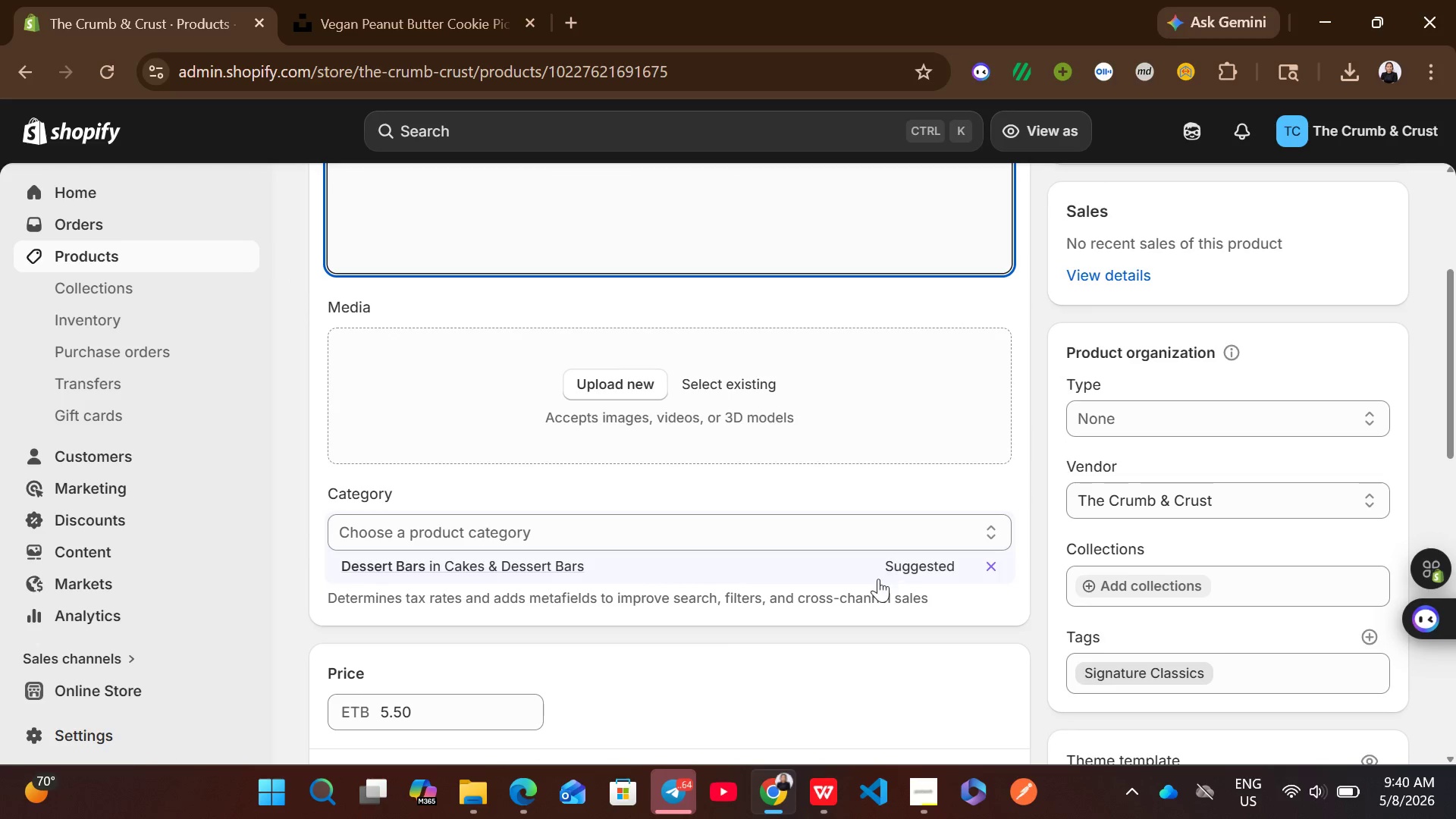 
left_click([635, 518])
 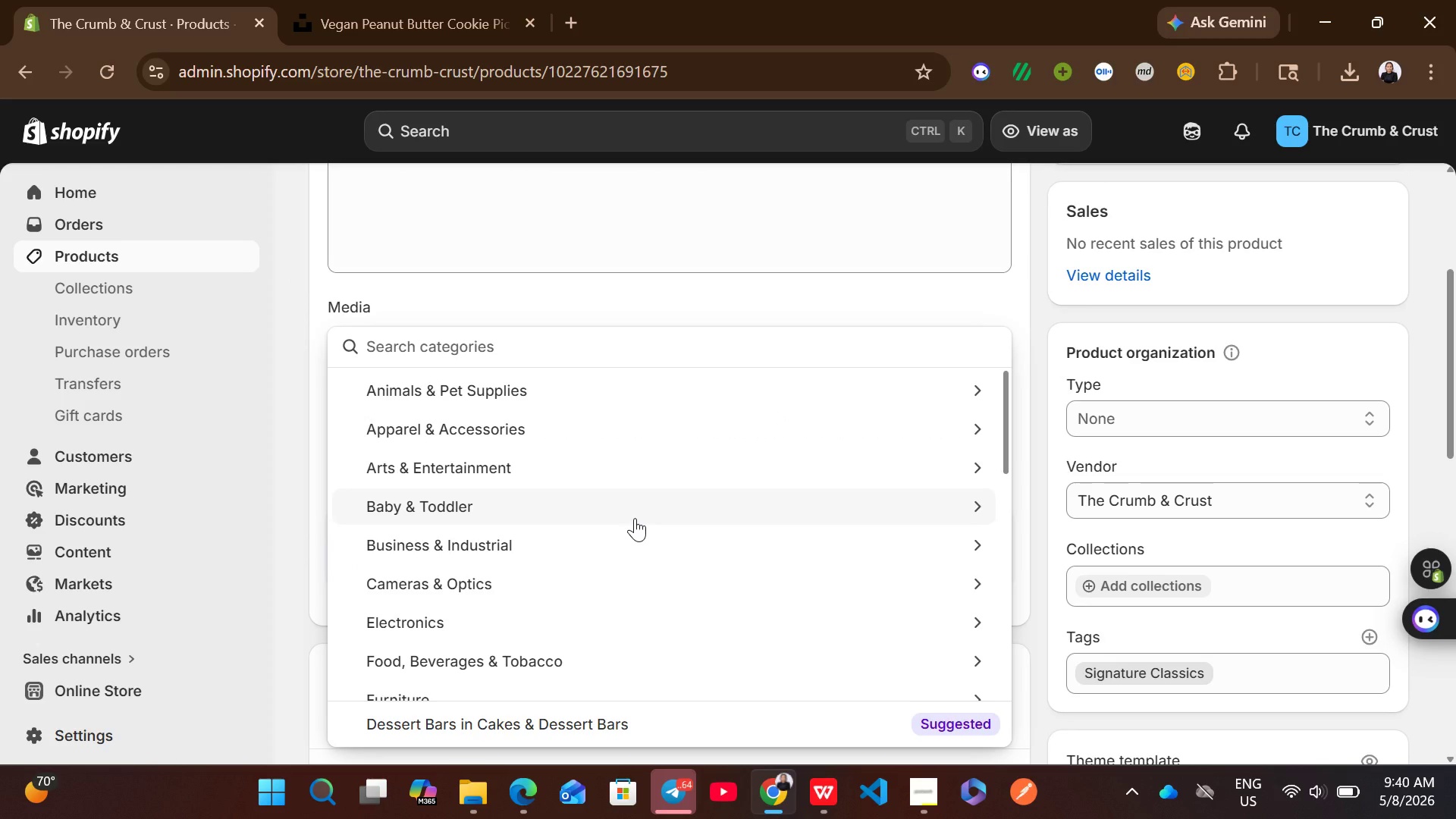 
type(cook)
 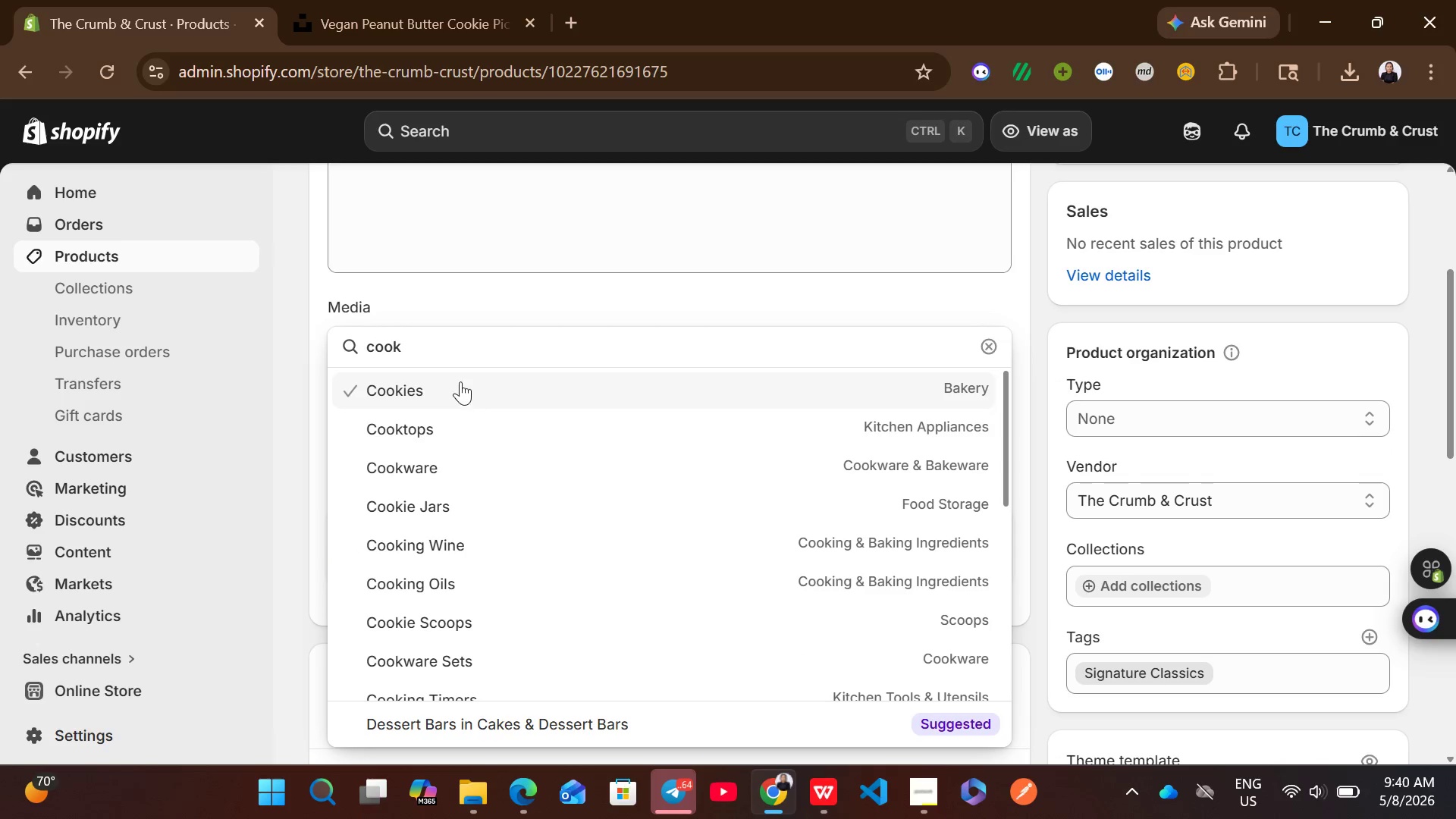 
left_click([456, 378])
 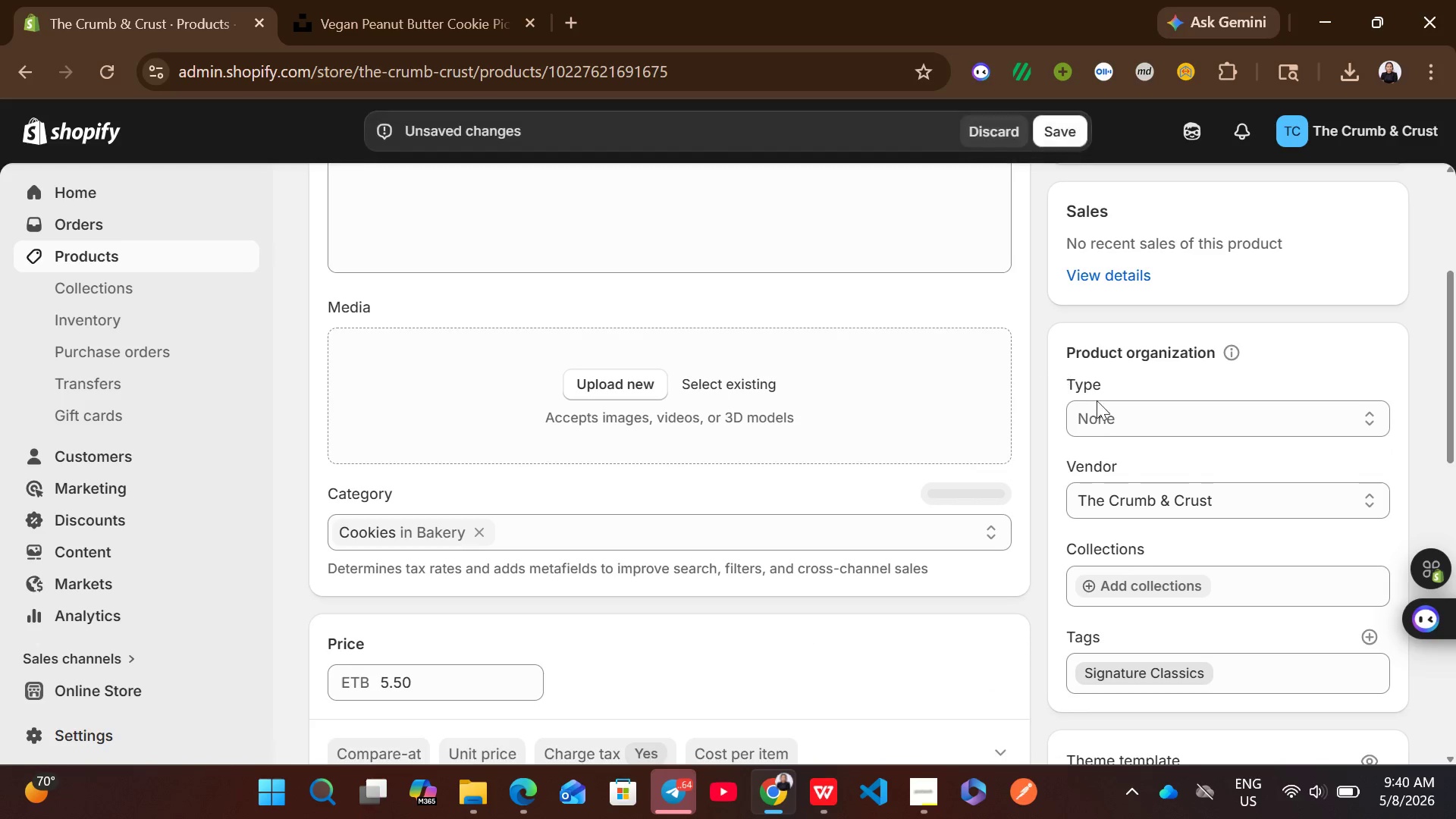 
left_click([1106, 413])
 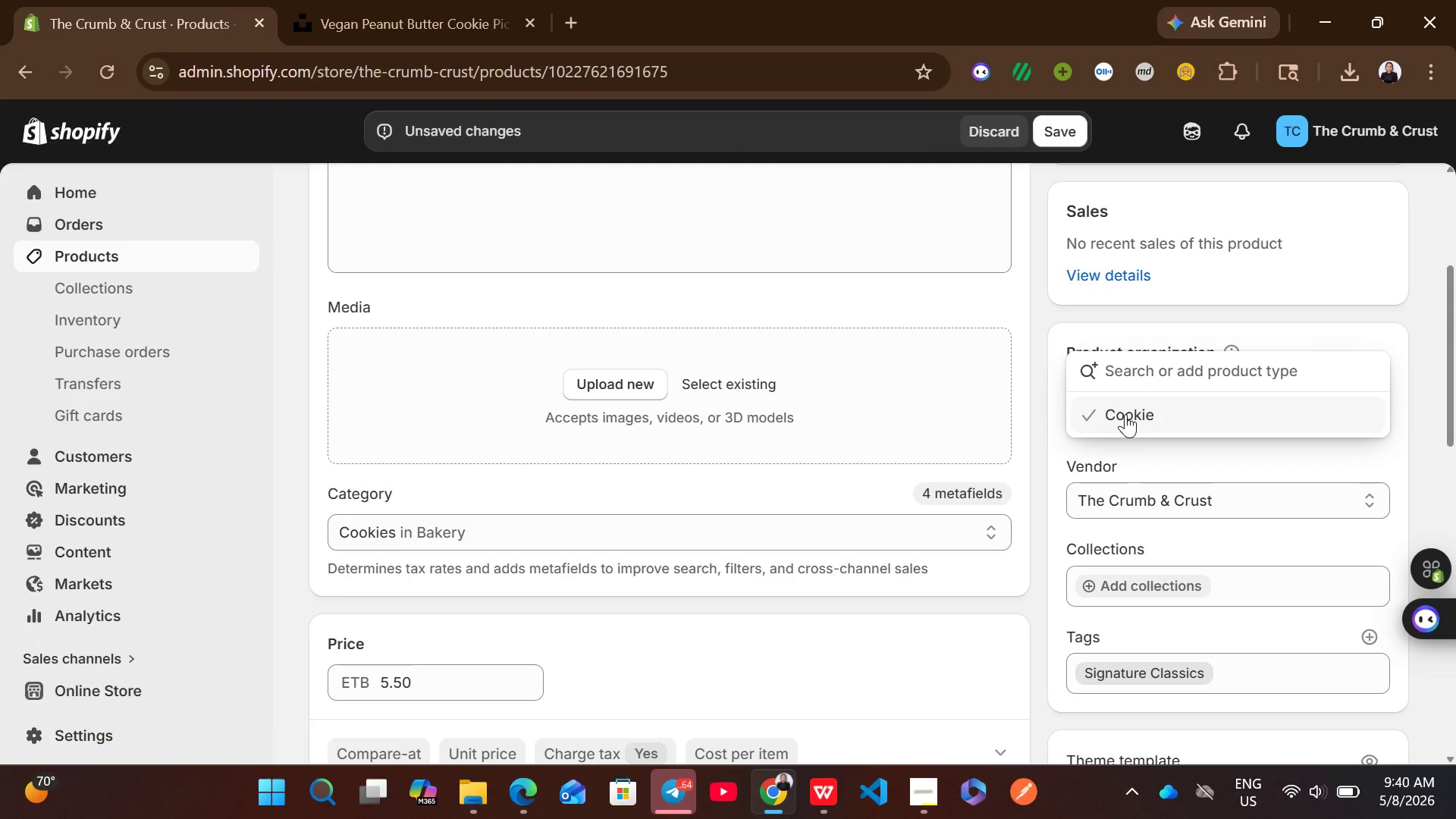 
left_click([1135, 416])
 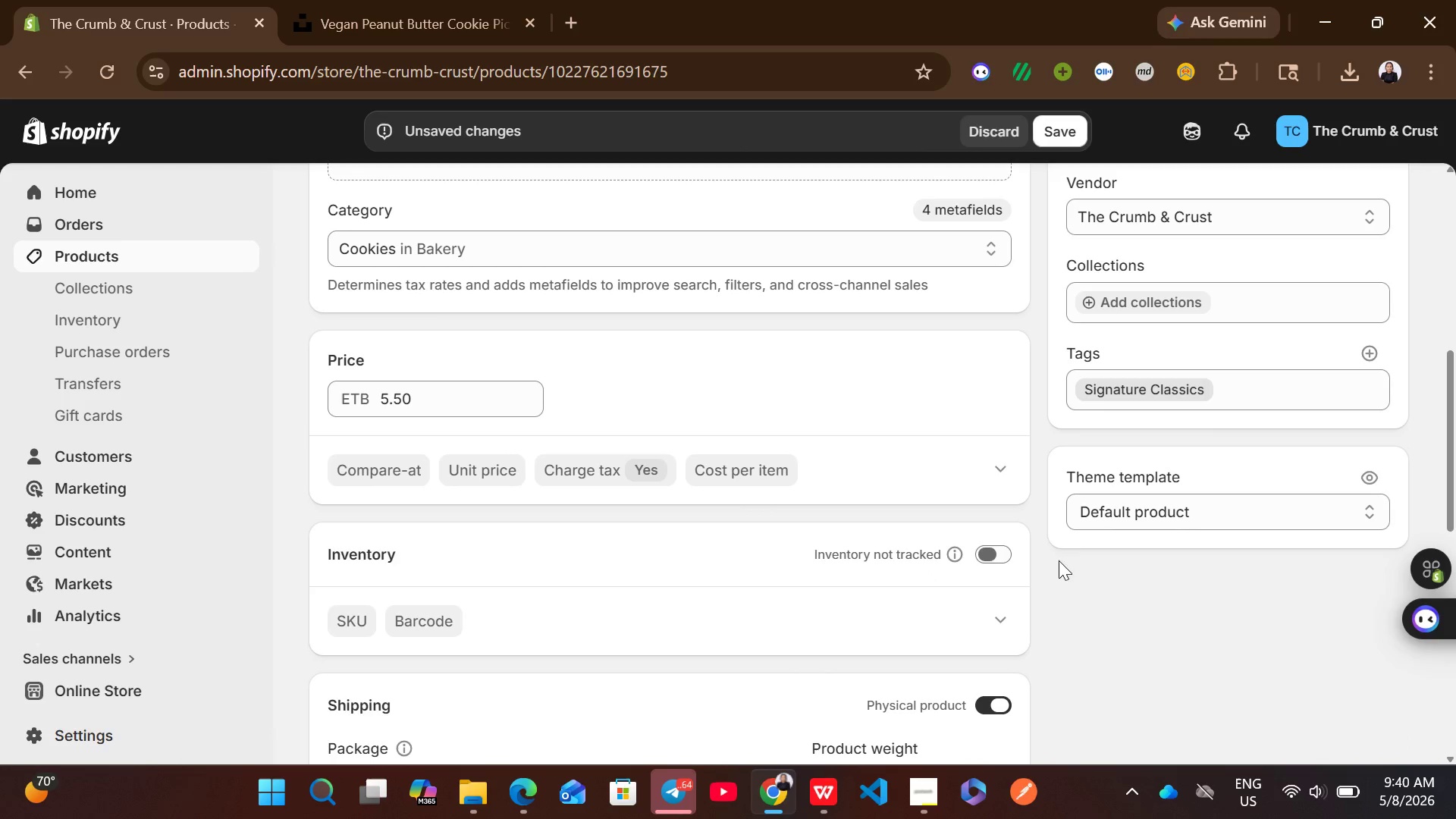 
left_click([996, 561])
 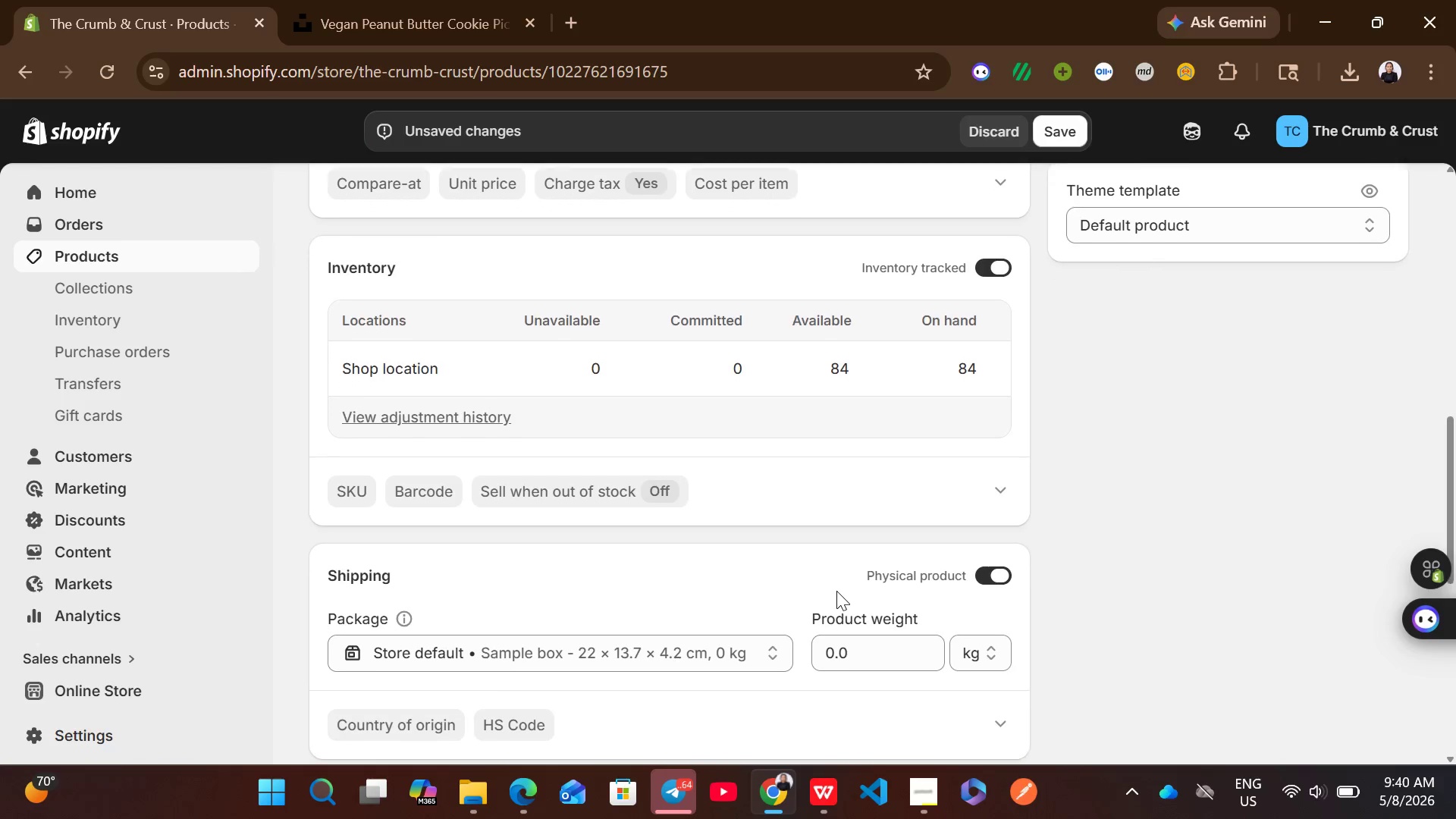 
left_click([885, 455])
 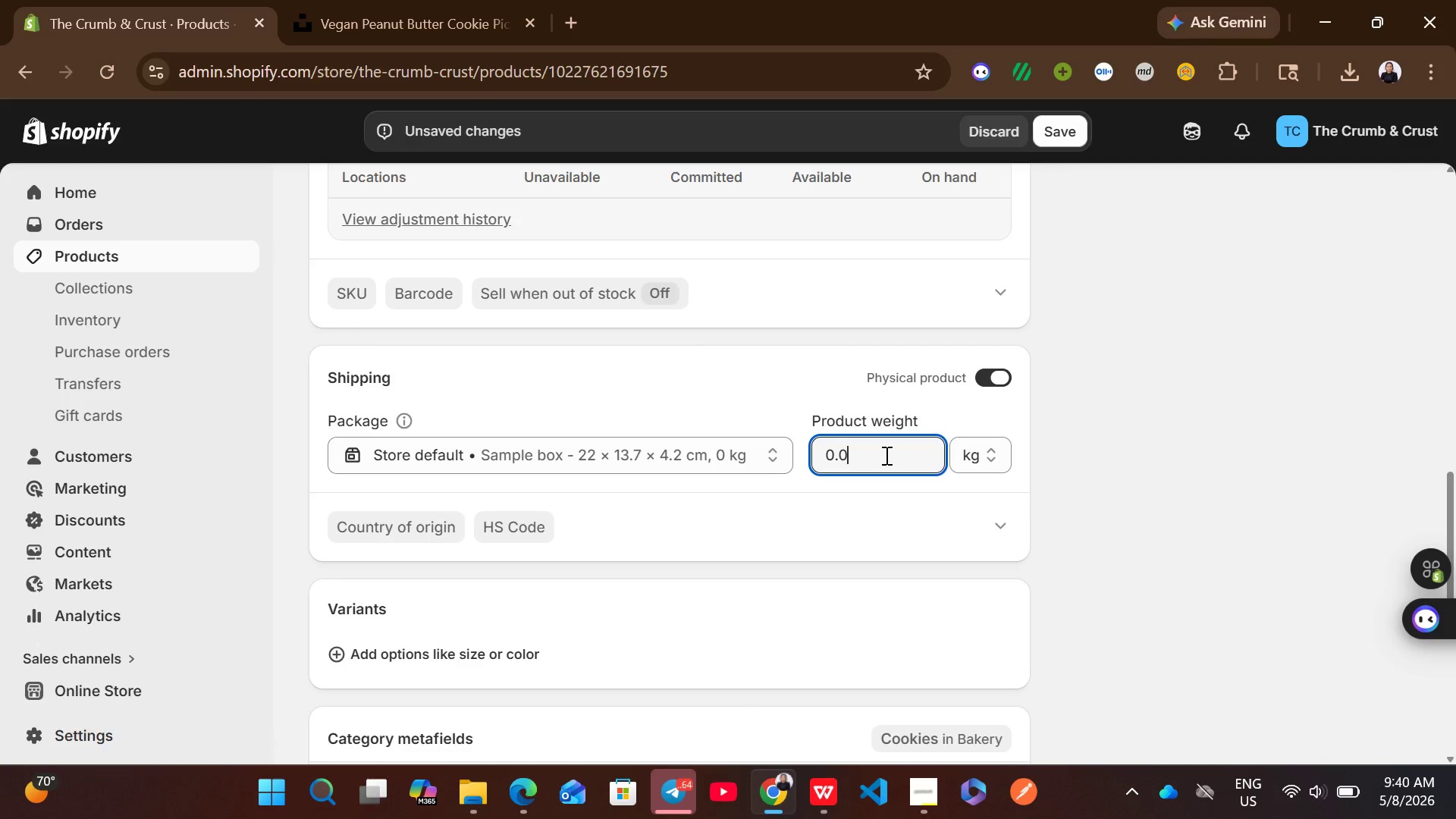 
key(Control+A)
 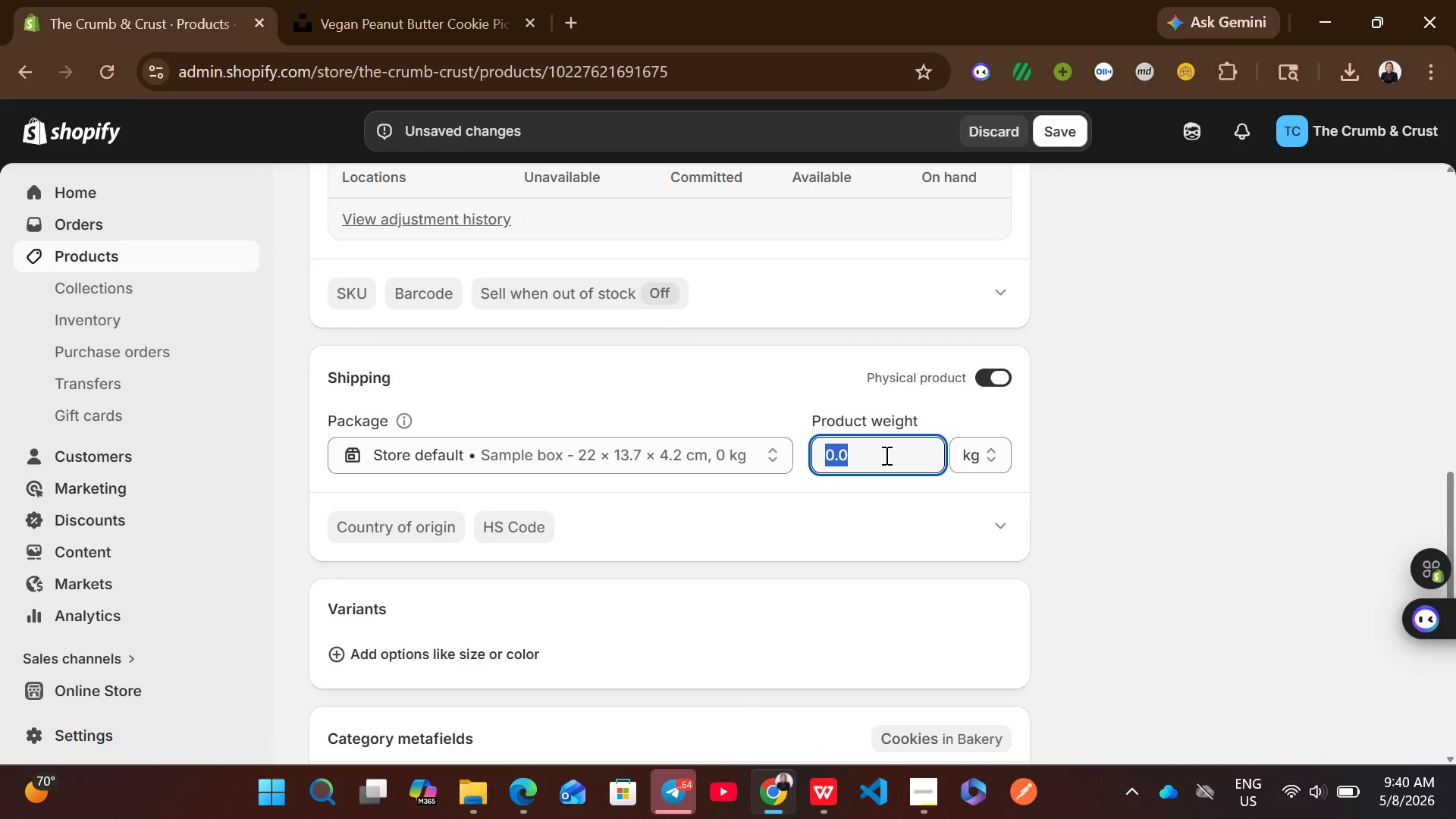 
type(10)
 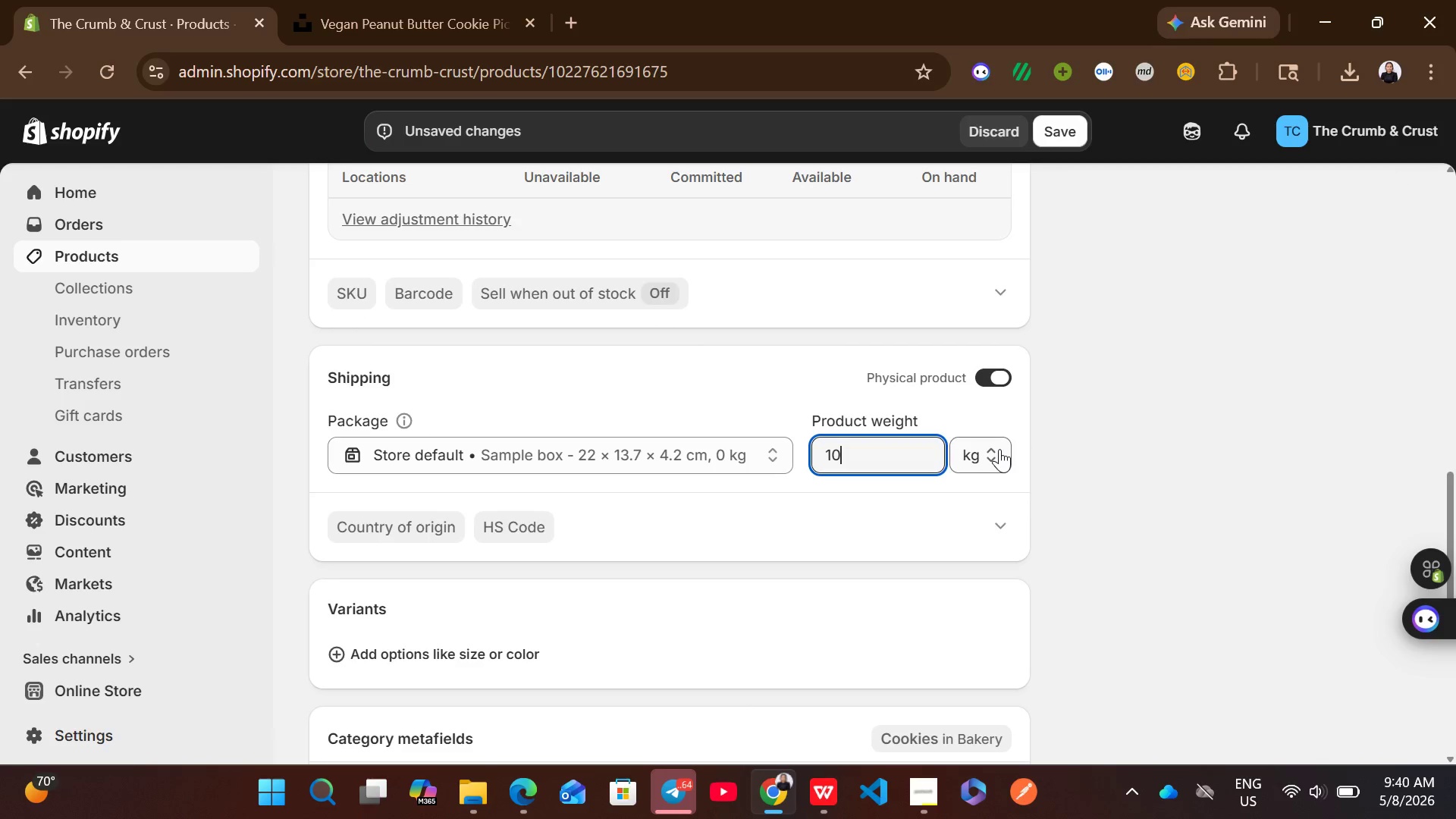 
left_click([984, 455])
 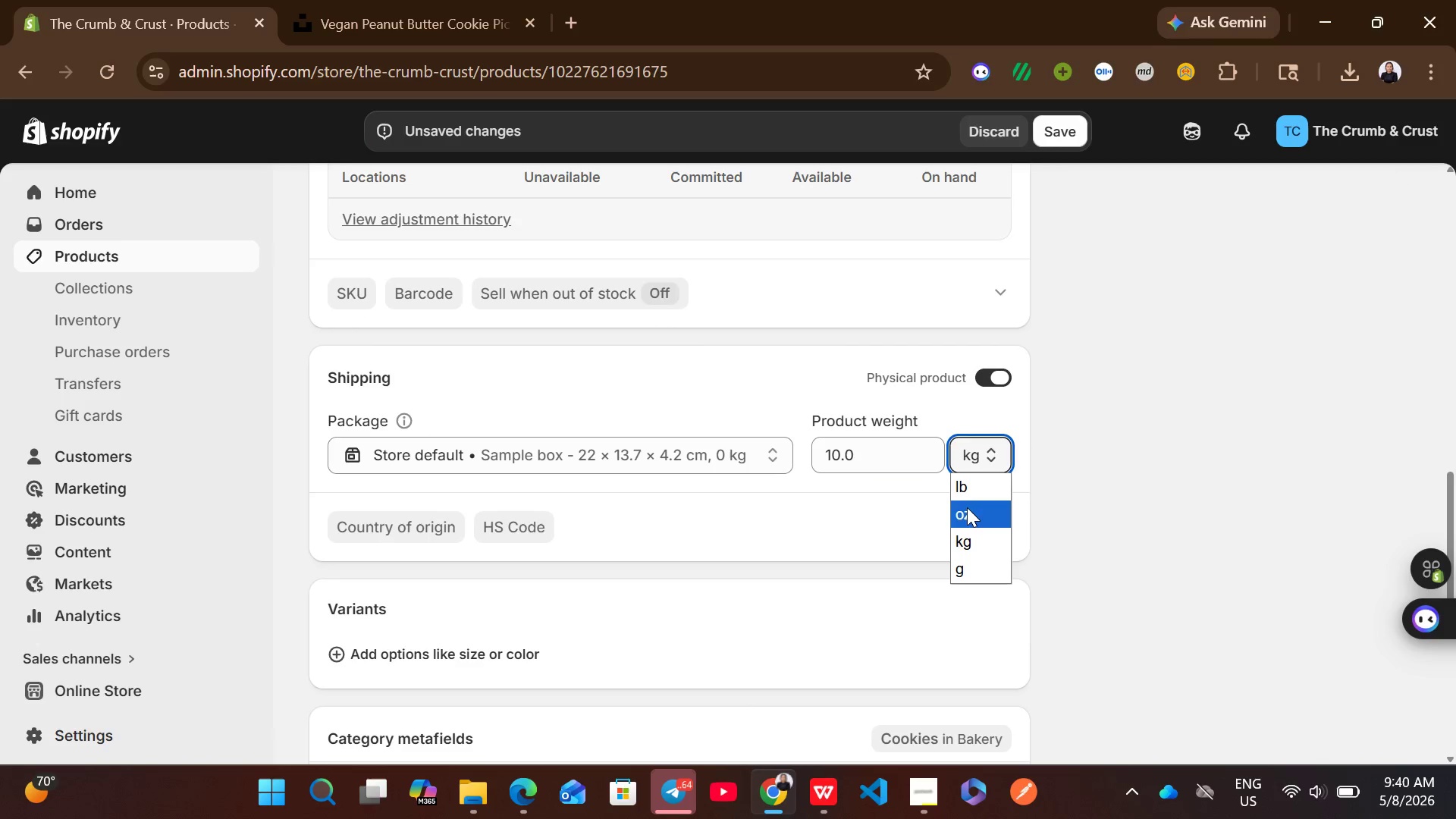 
left_click([967, 507])
 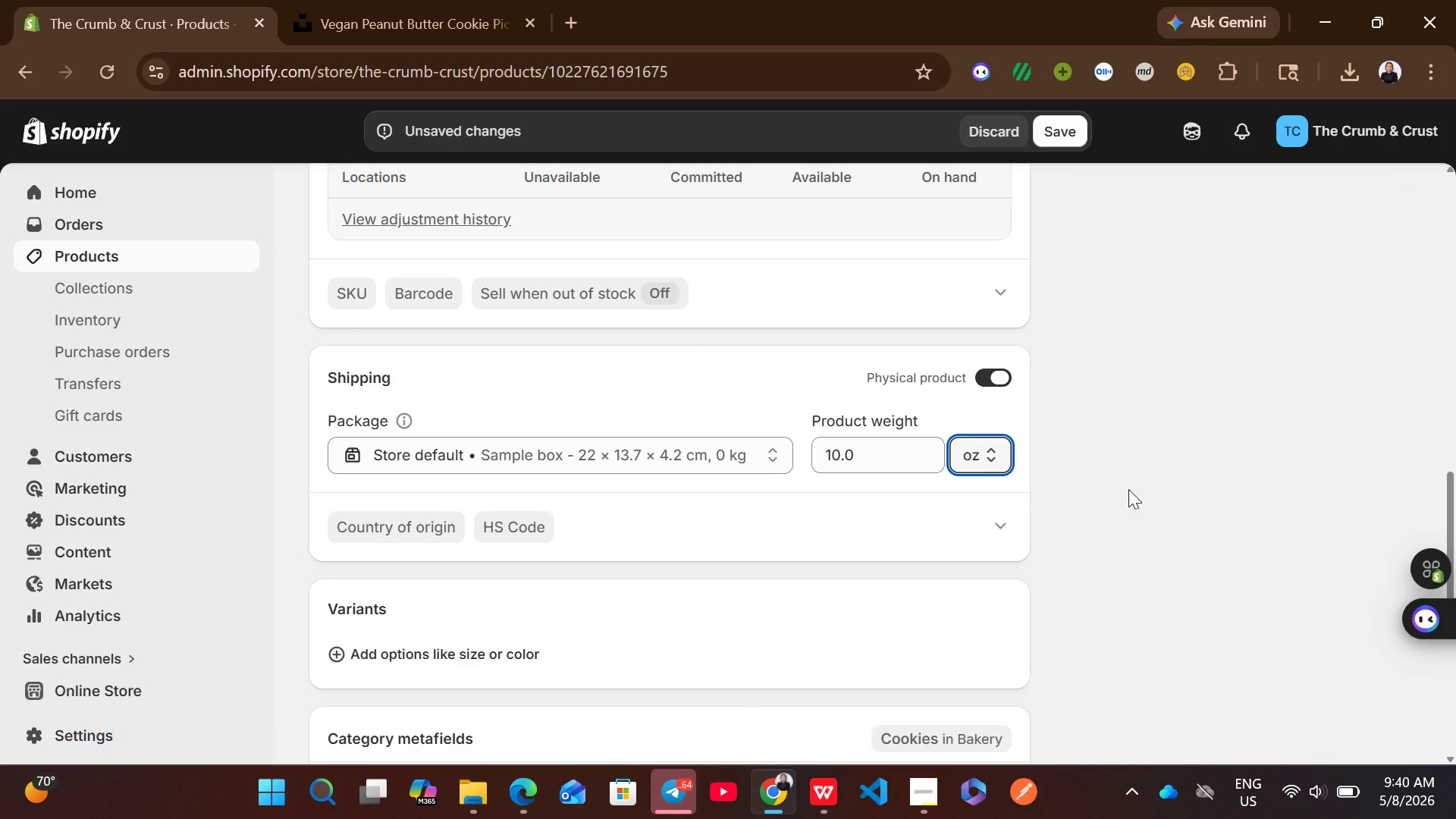 
left_click([1129, 489])
 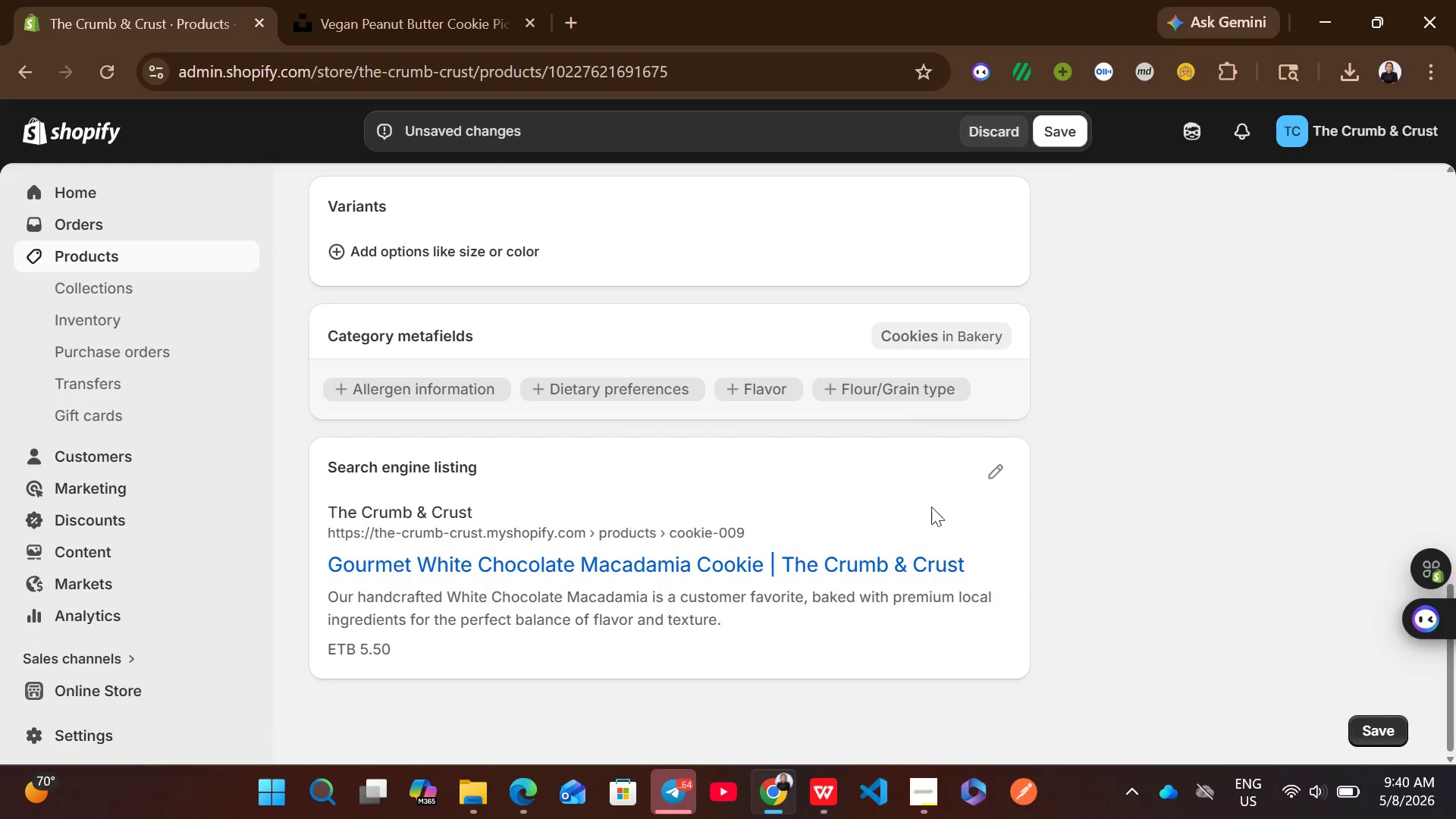 
left_click([988, 470])
 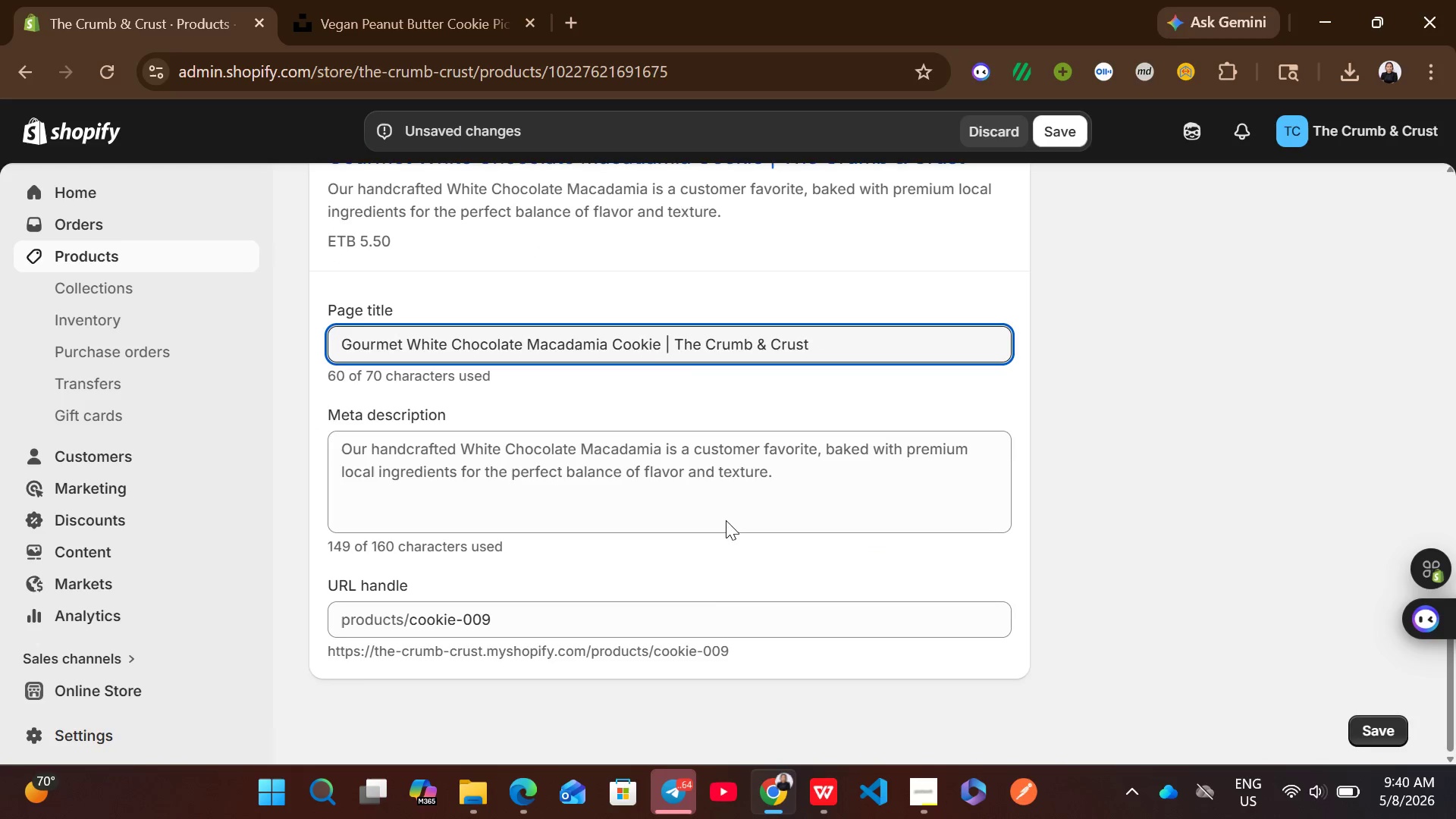 
left_click([757, 459])
 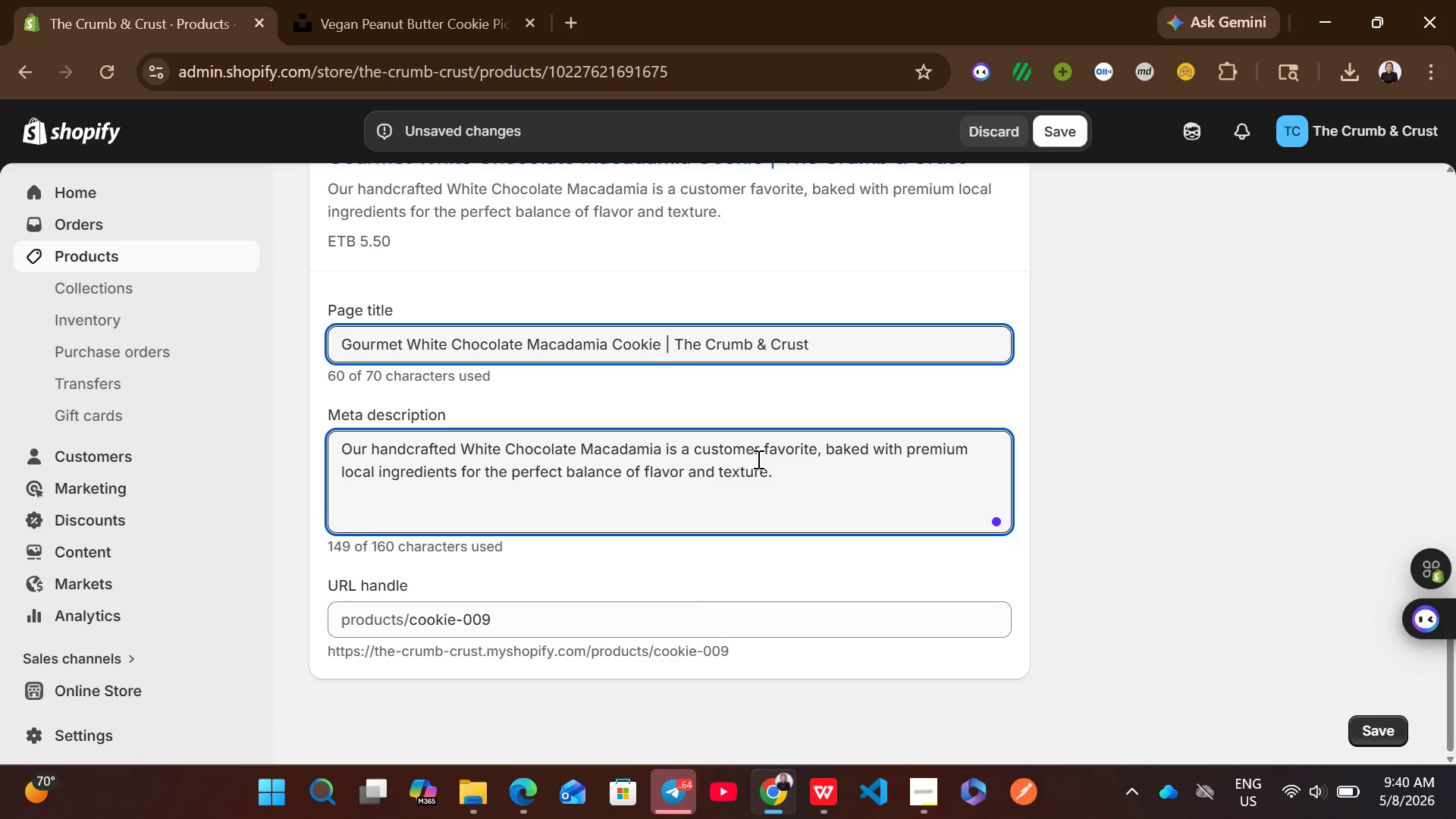 
key(Control+ControlLeft)
 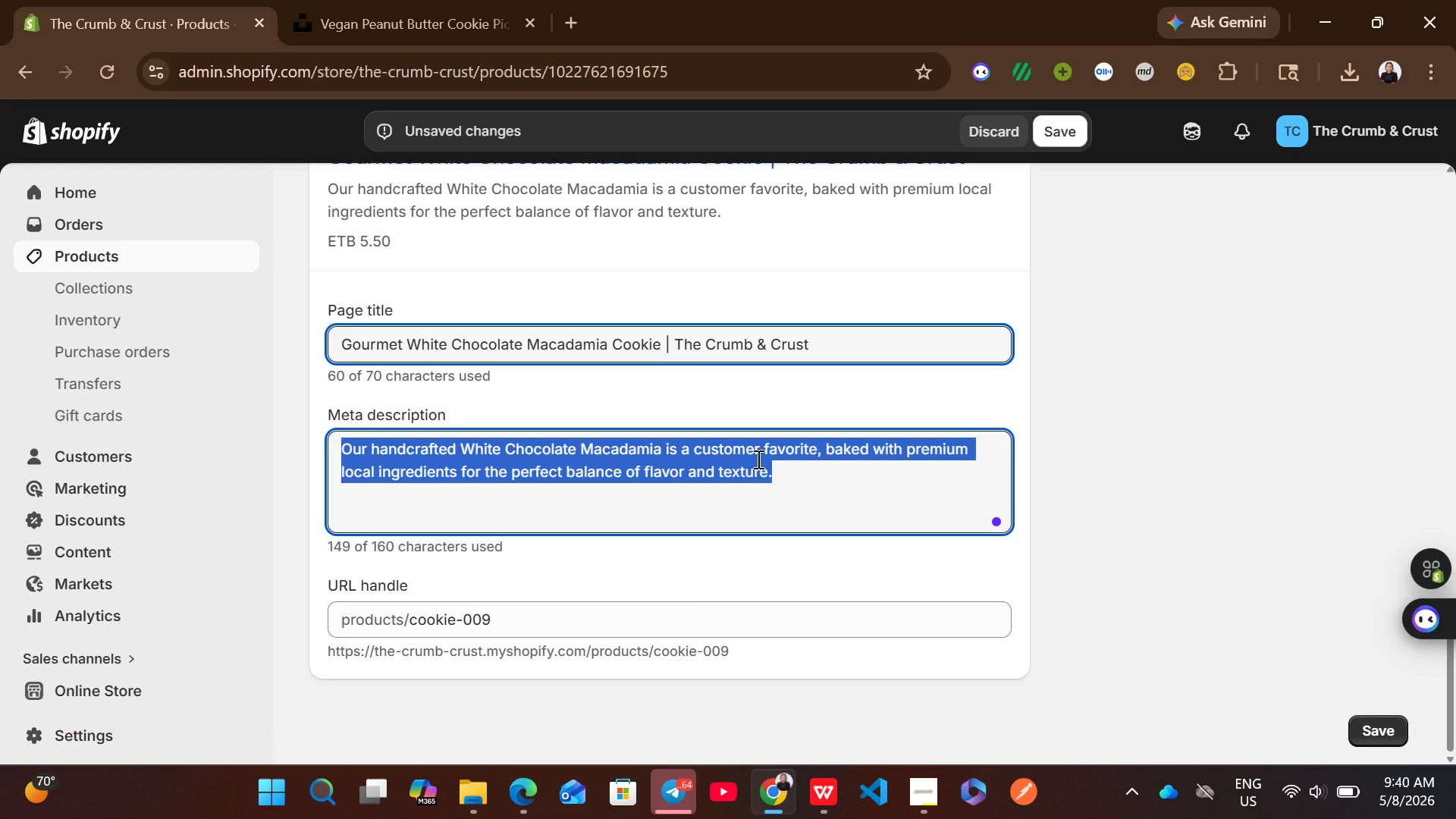 
key(Control+A)
 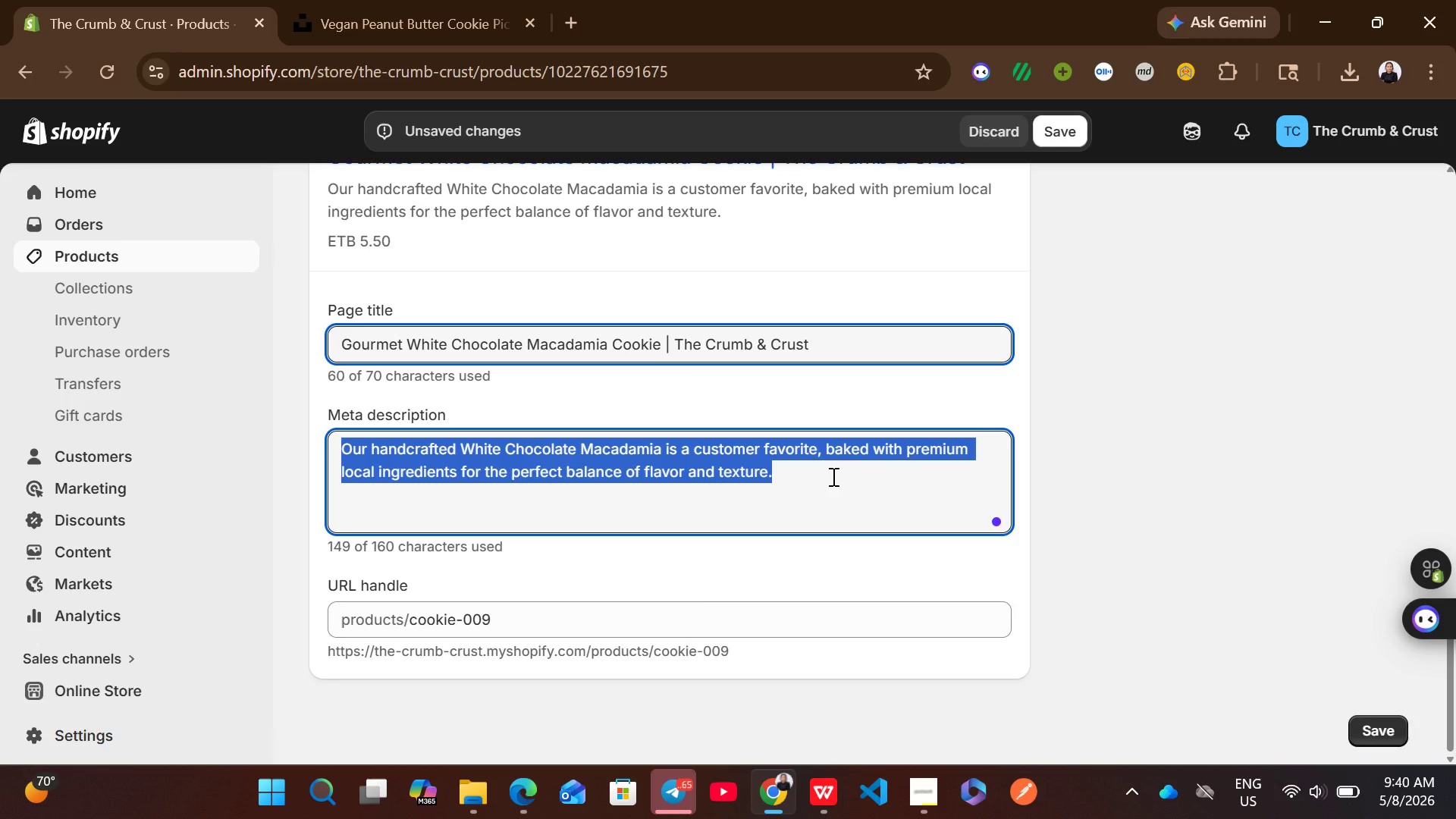 
wait(10.0)
 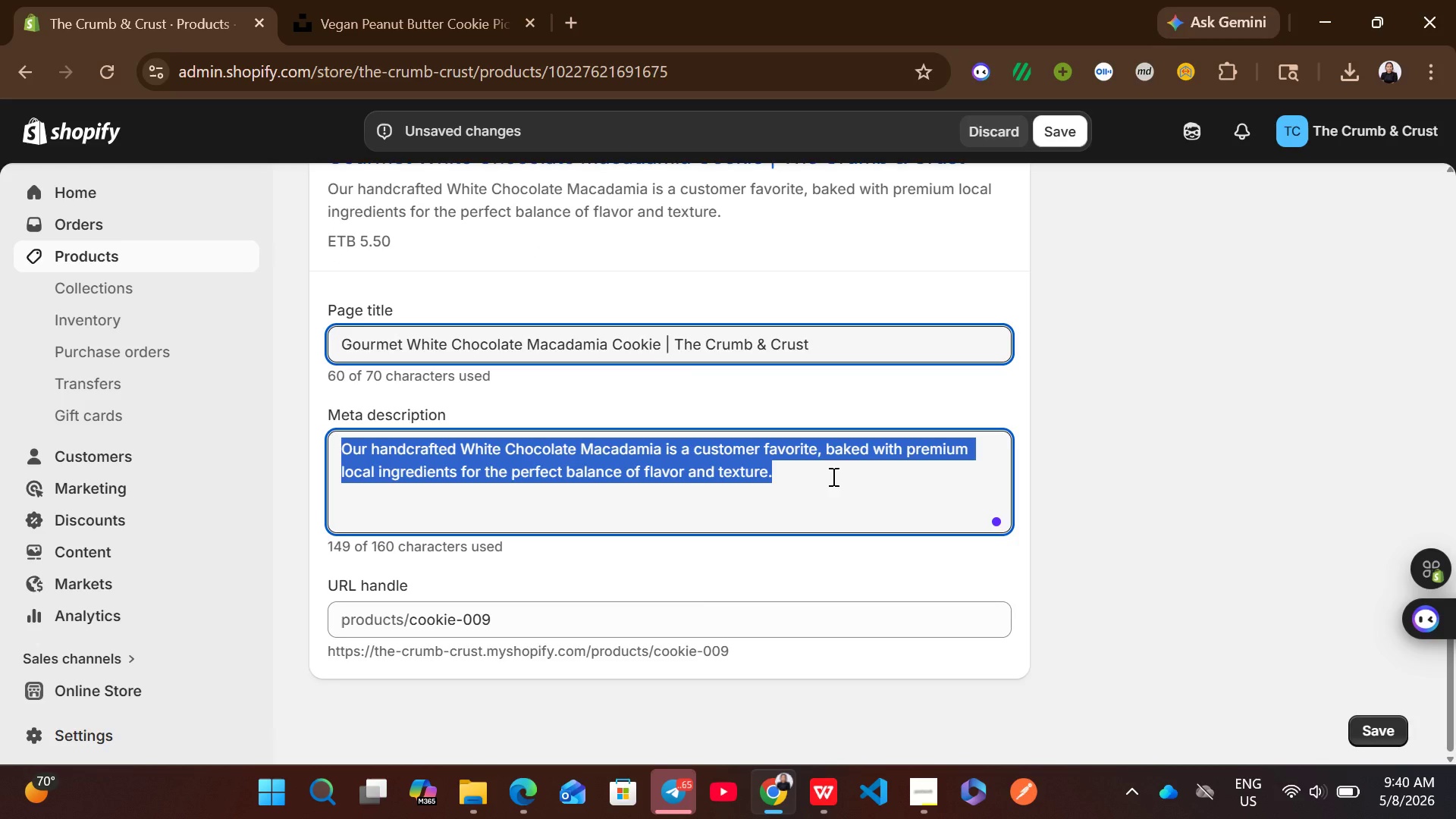 
left_click([1432, 682])
 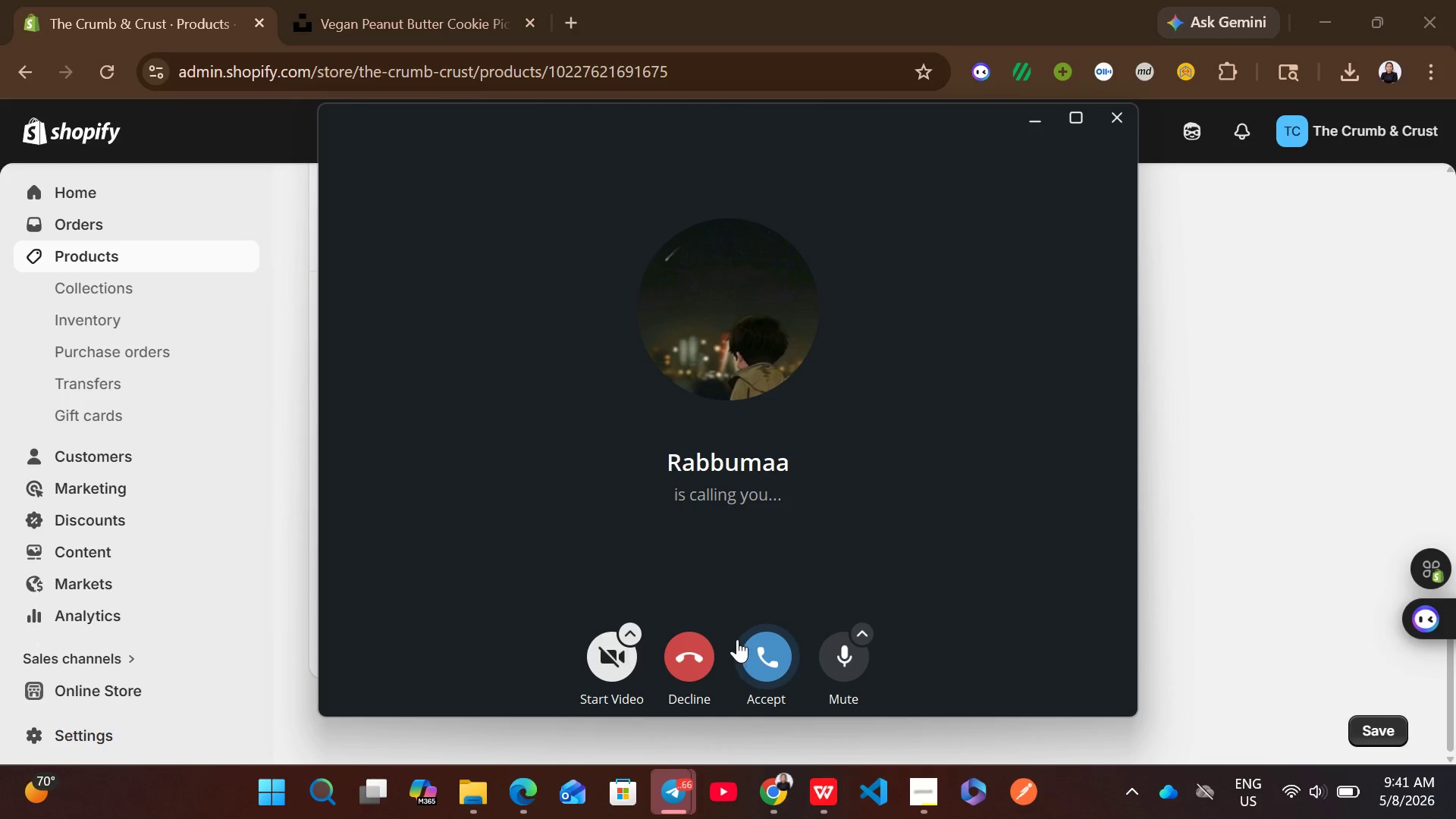 
left_click([761, 654])
 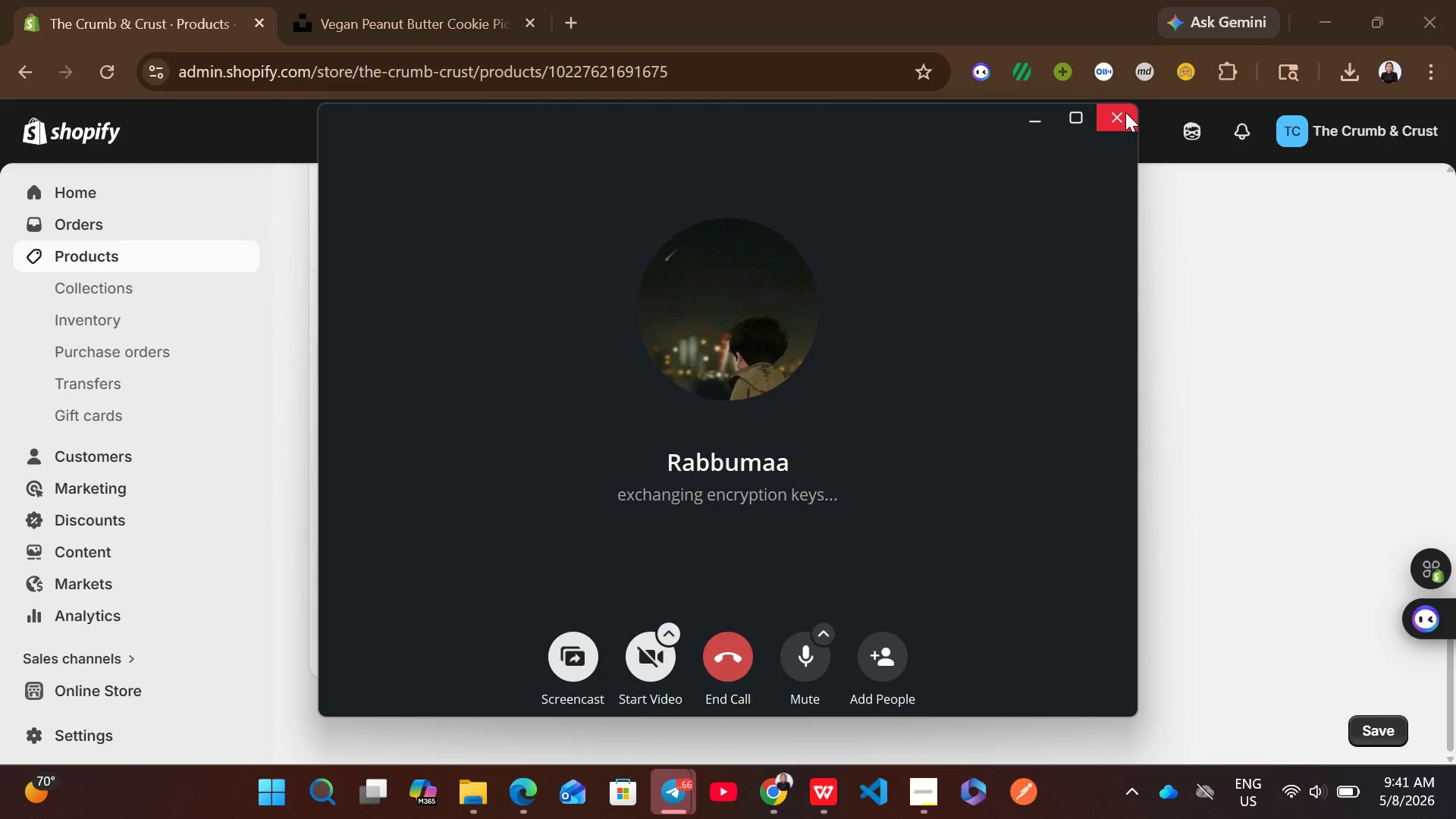 
left_click([1120, 113])
 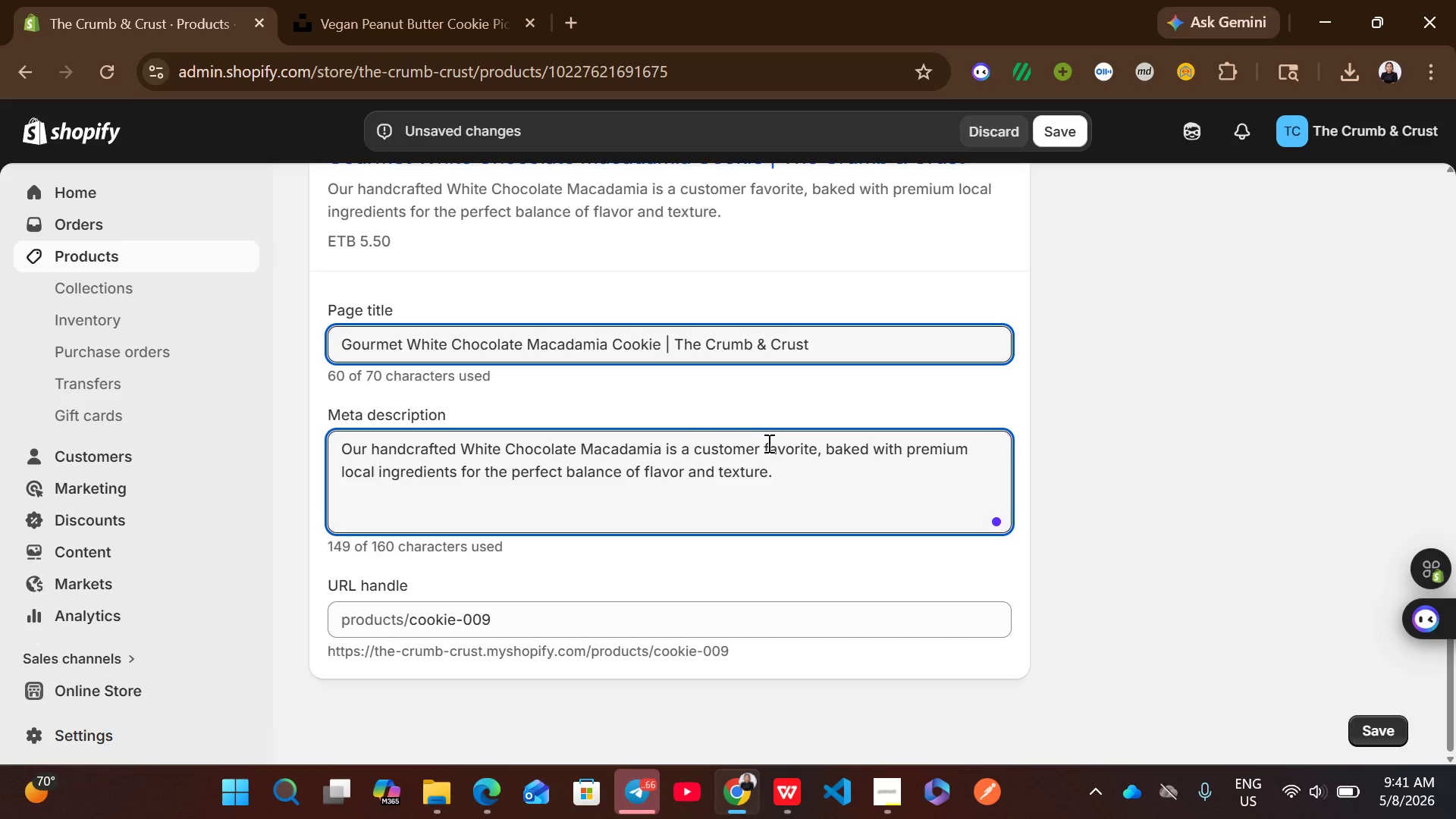 
left_click([746, 468])
 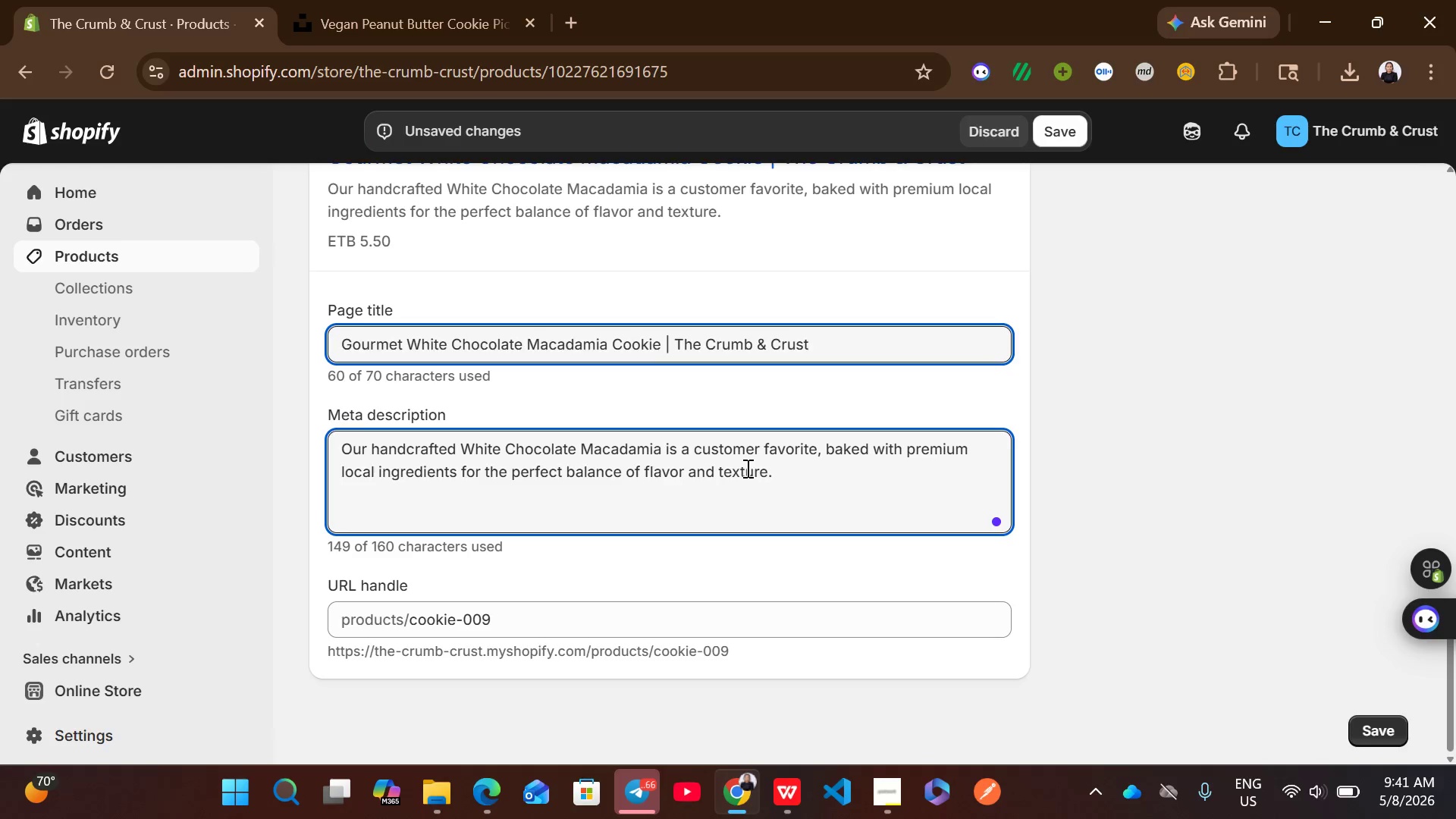 
key(Control+A)
 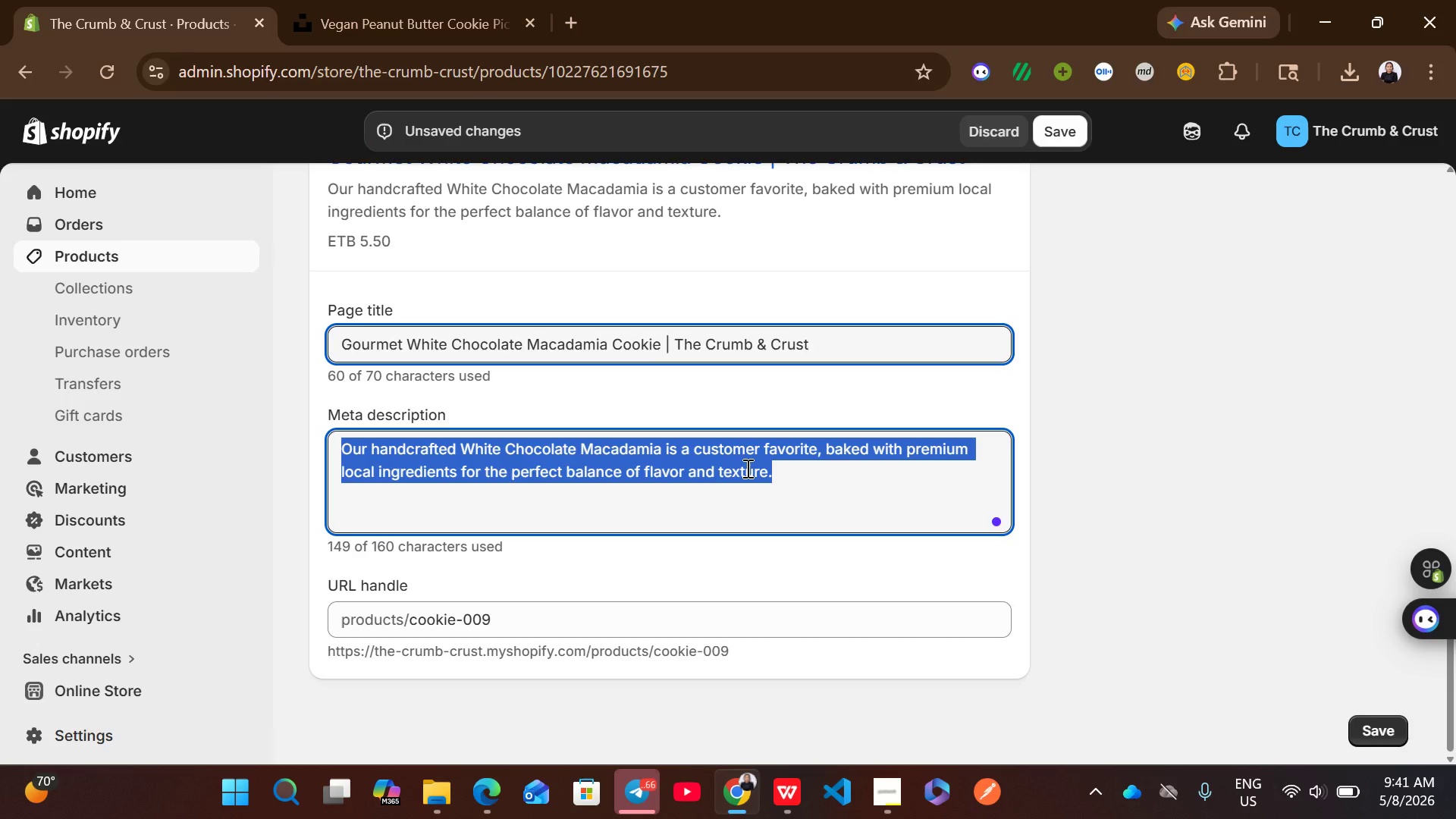 
hold_key(key=ShiftLeft, duration=3.06)
 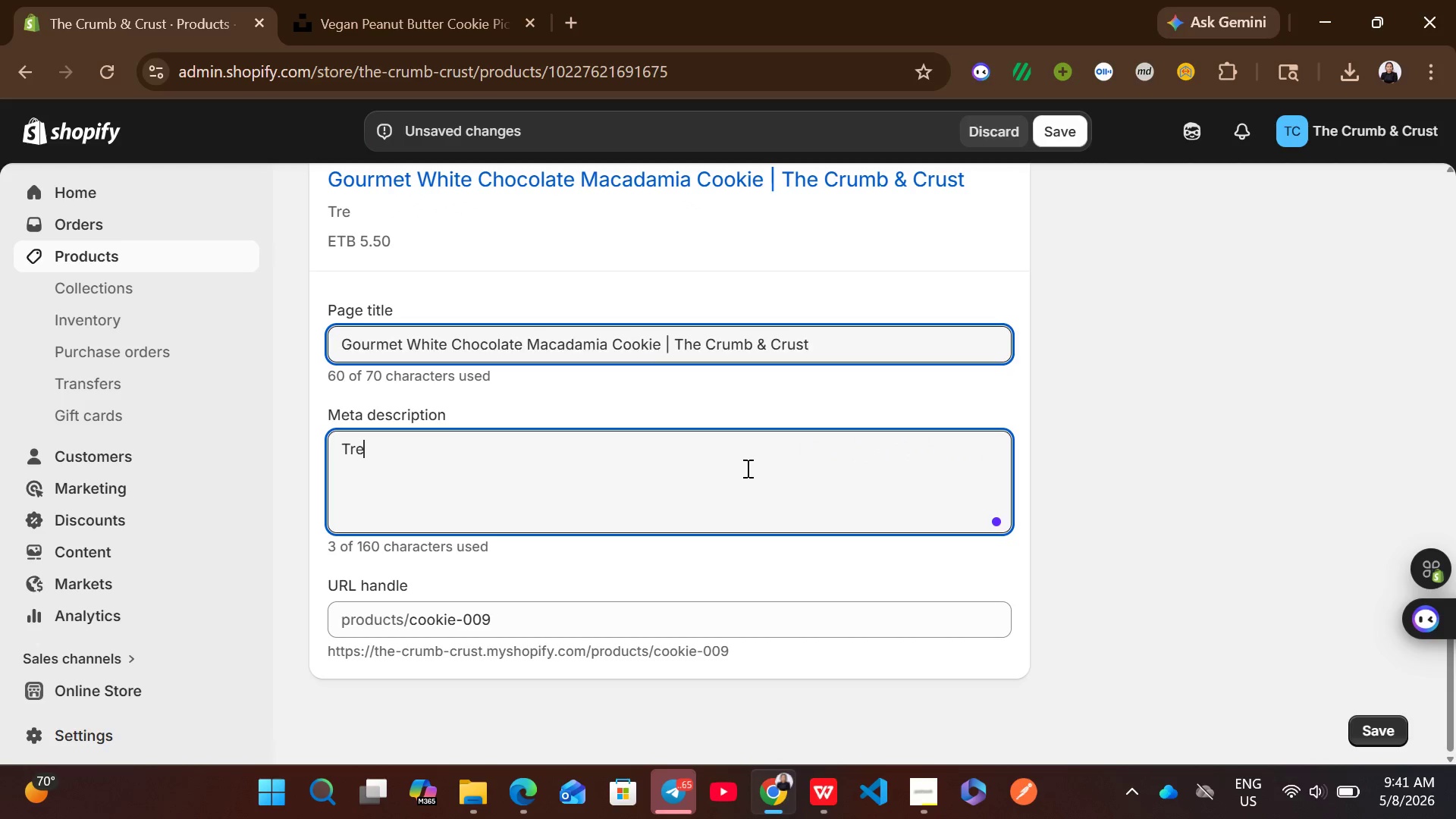 
type(treat )
 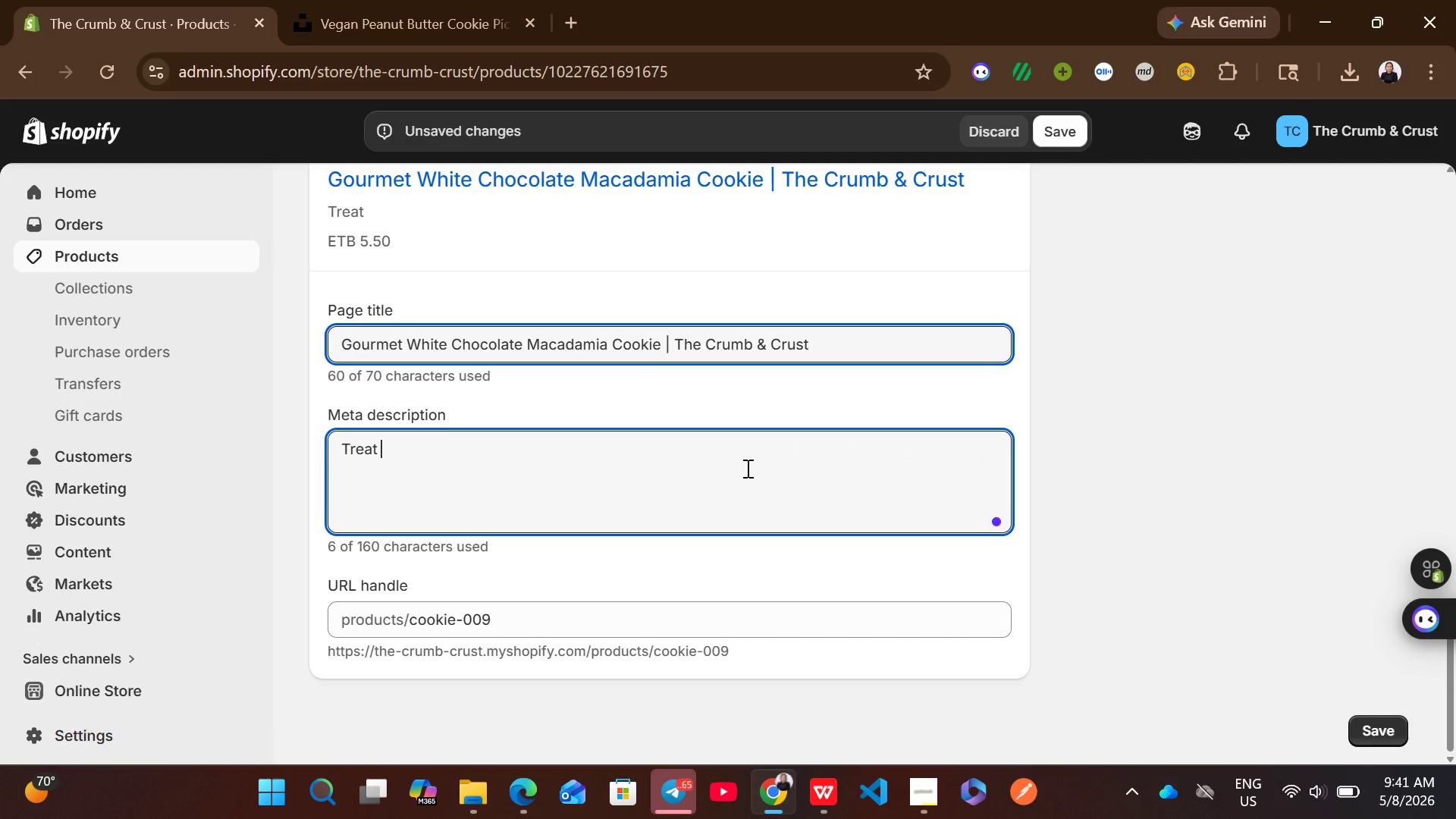 
wait(9.52)
 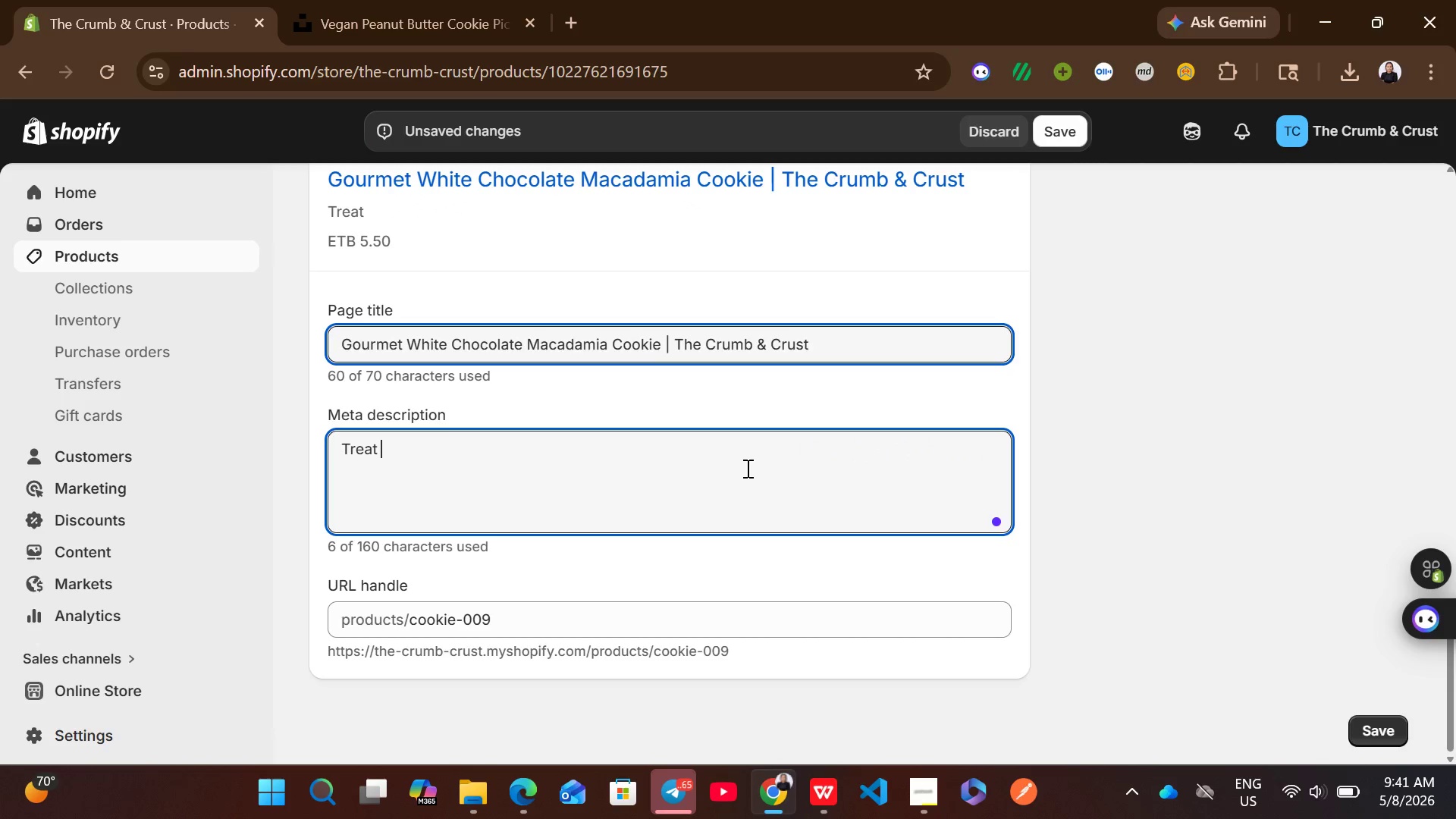 
type(your se)
 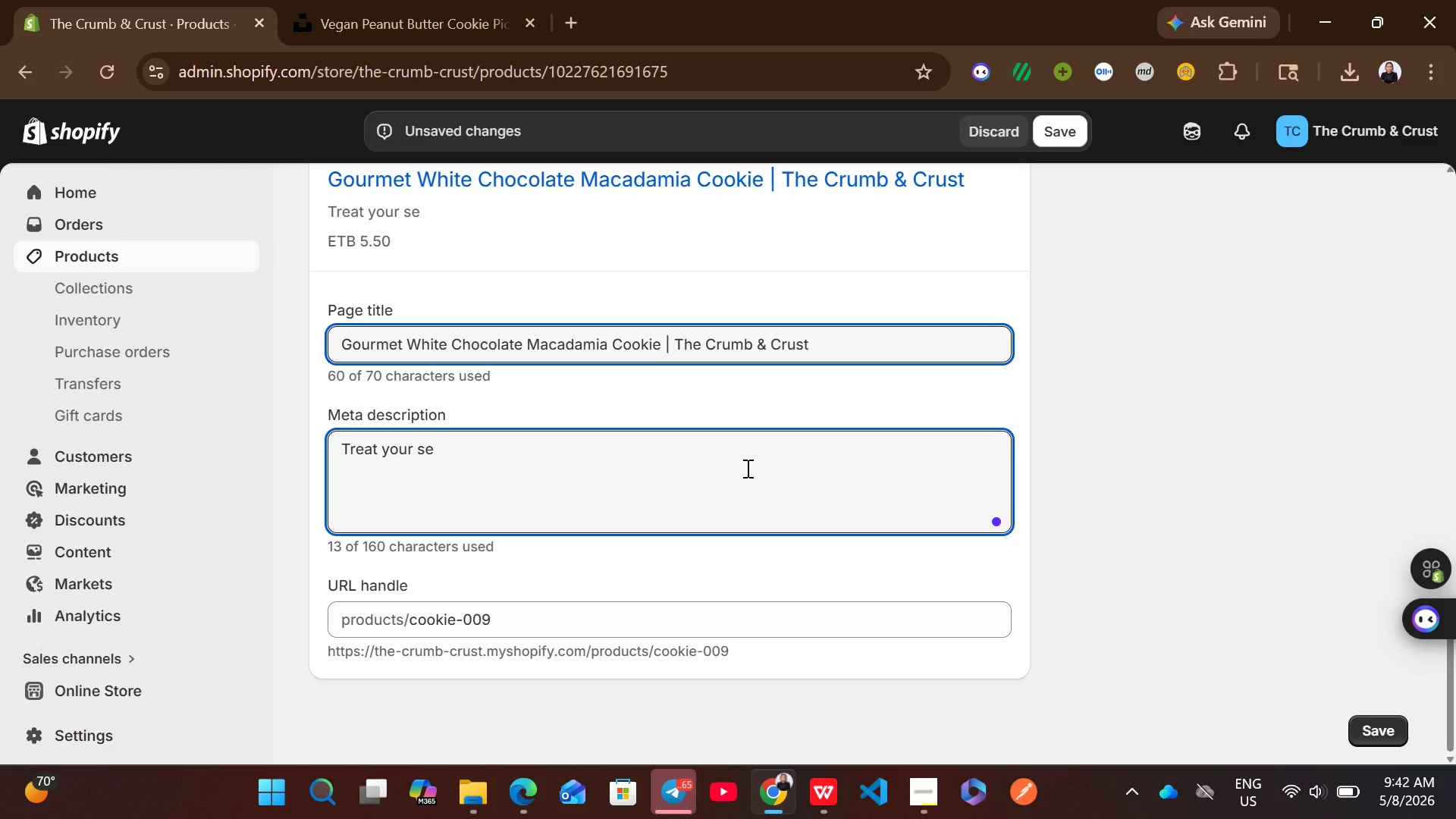 
wait(39.86)
 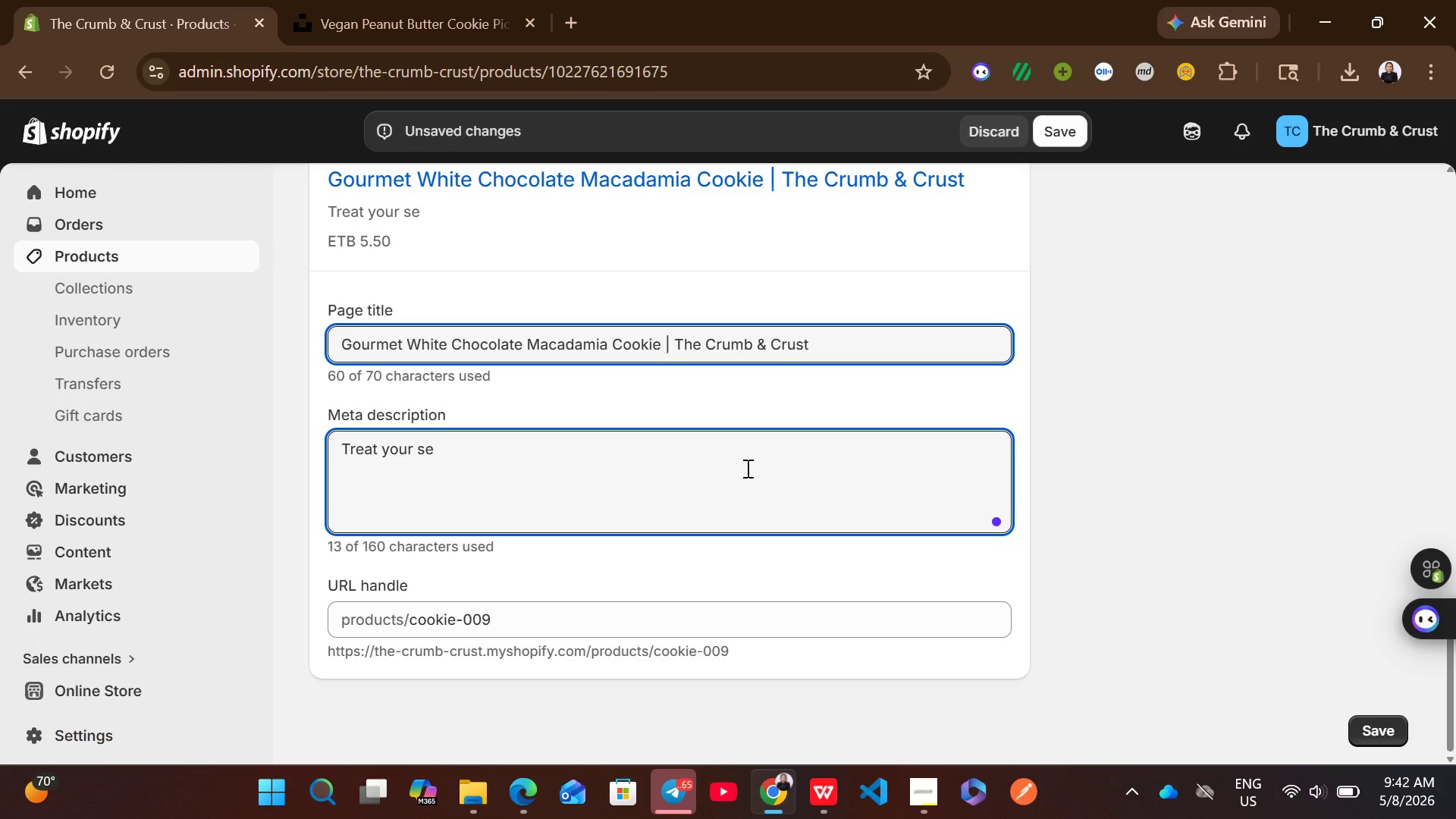 
key(Backspace)
key(Backspace)
key(Backspace)
type(self )
 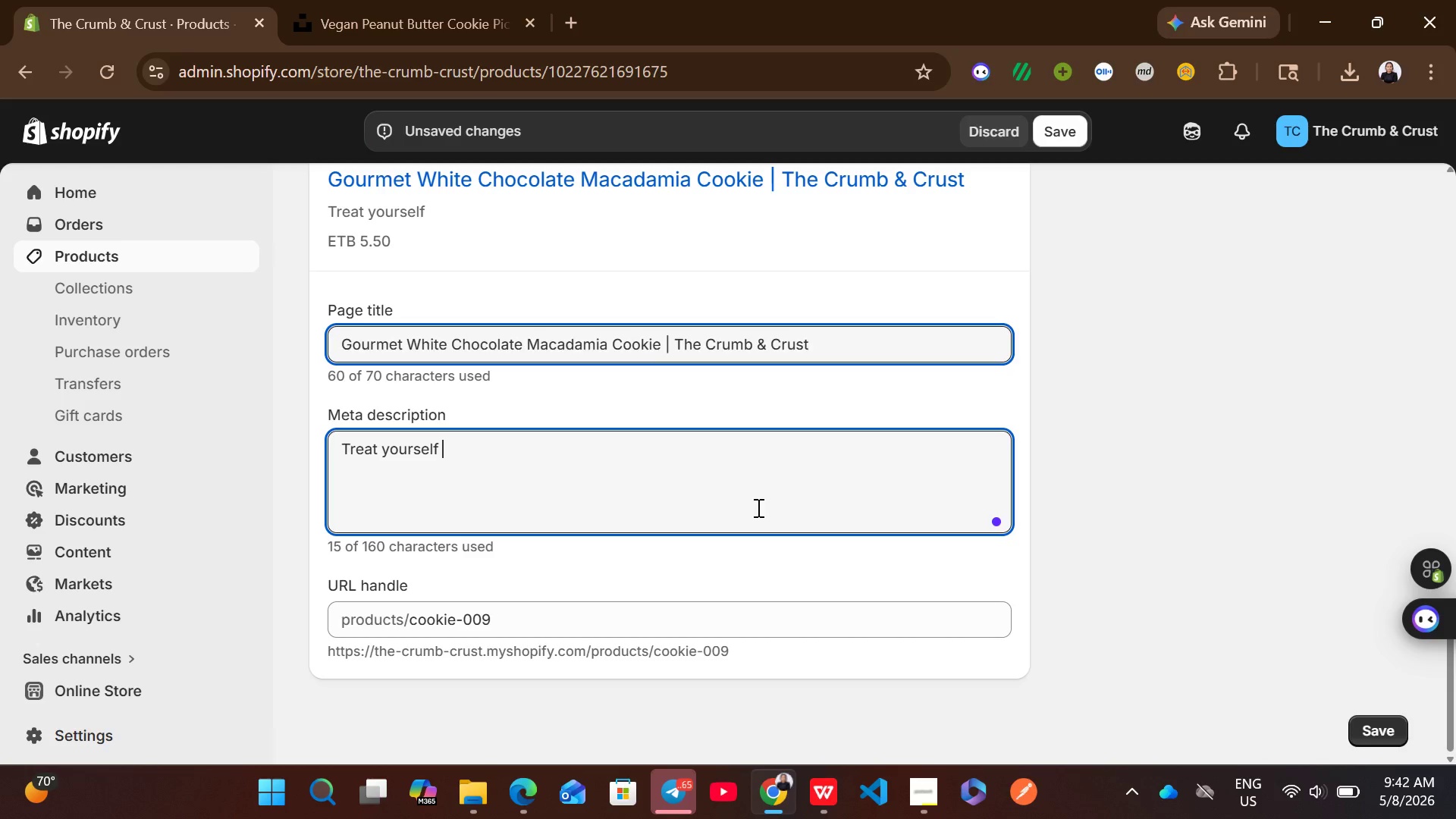 
wait(6.25)
 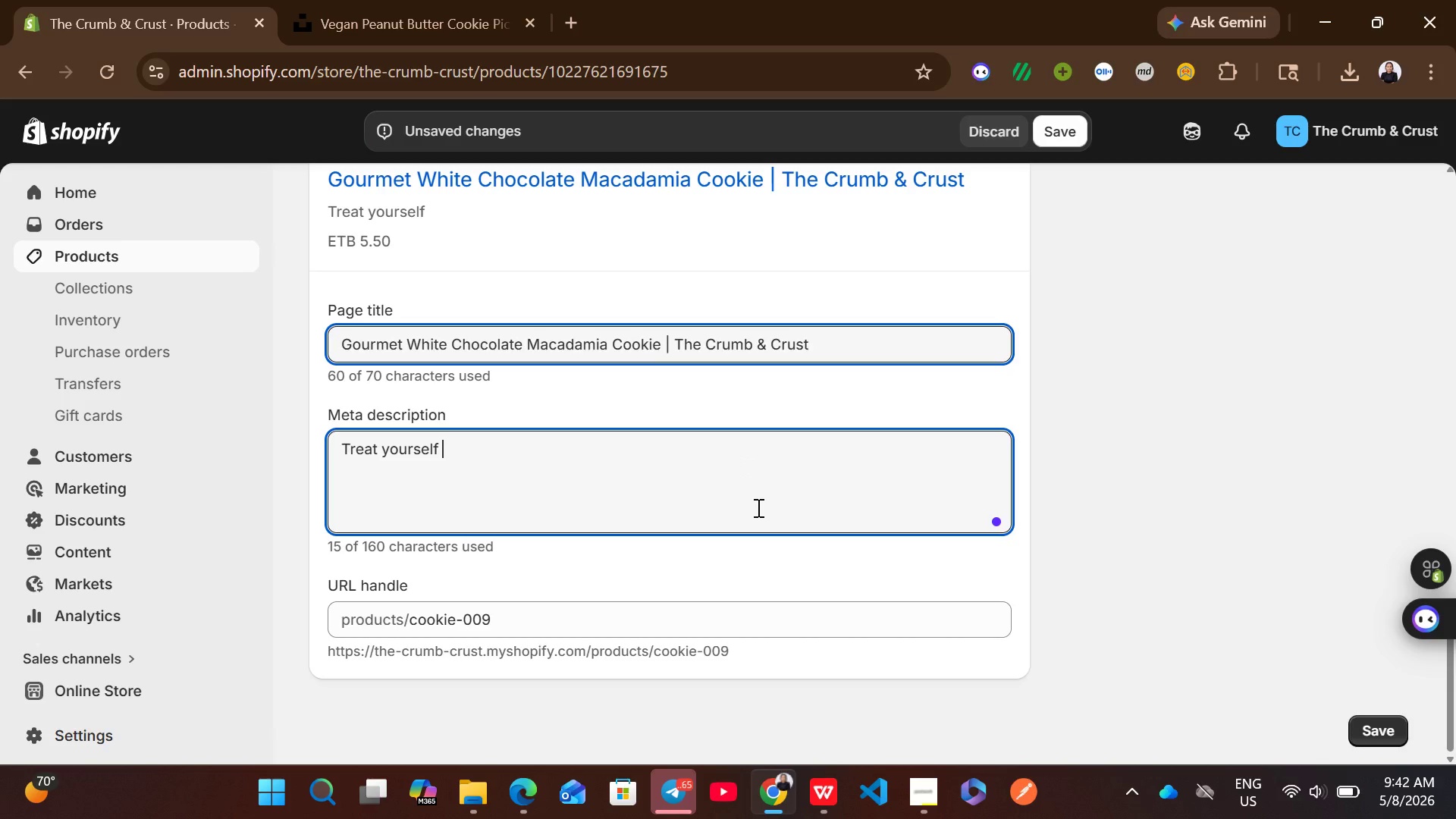 
type(to a handcrafte d)
key(Backspace)
key(Backspace)
type(d white chocolate macade)
key(Backspace)
type(amia cookie, )
key(Backspace)
key(Backspace)
type(. baked fresh daily )
 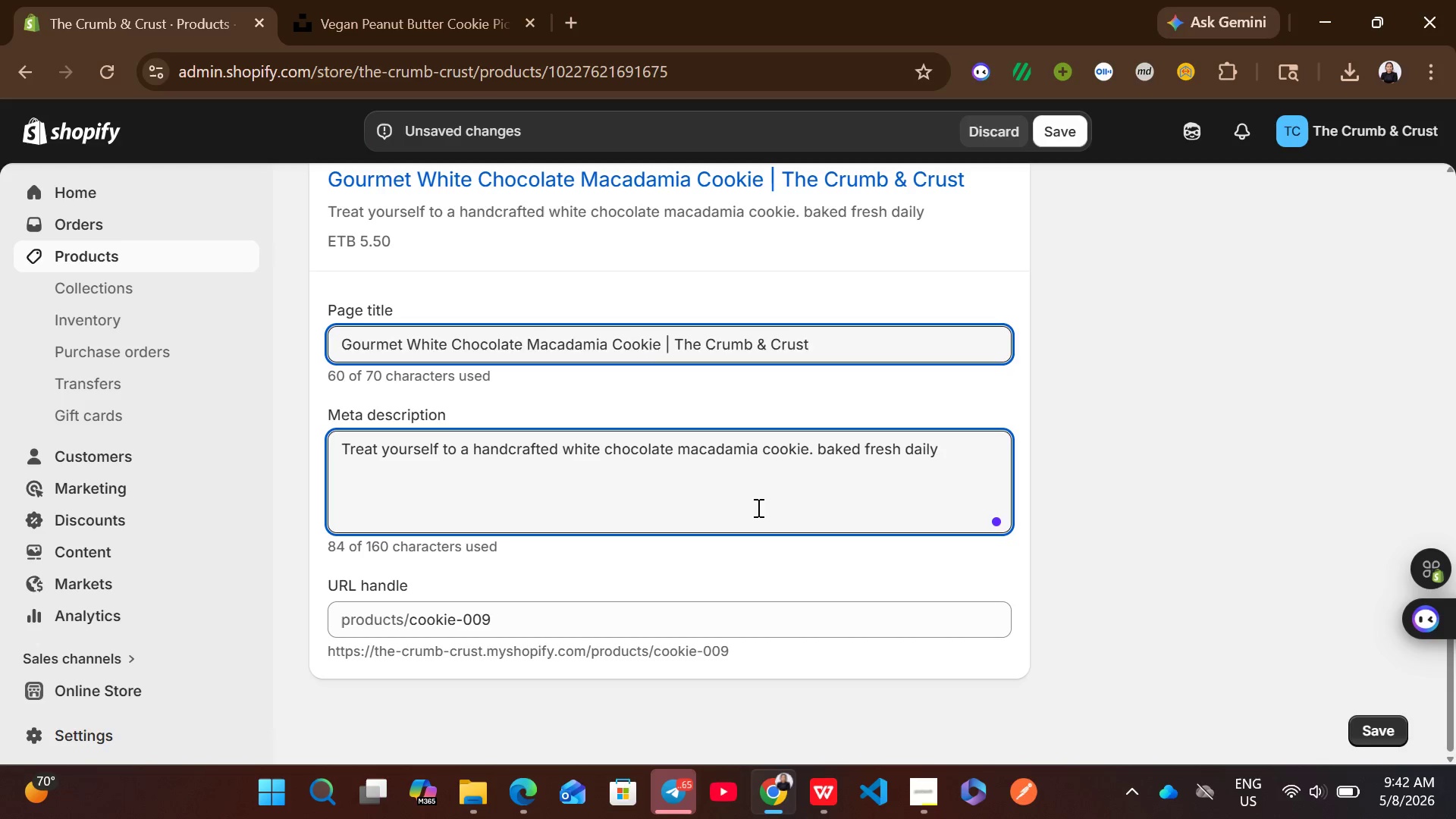 
type(with premium ingredients at the Crumn)
key(Backspace)
type(b & Crust bakery.)
 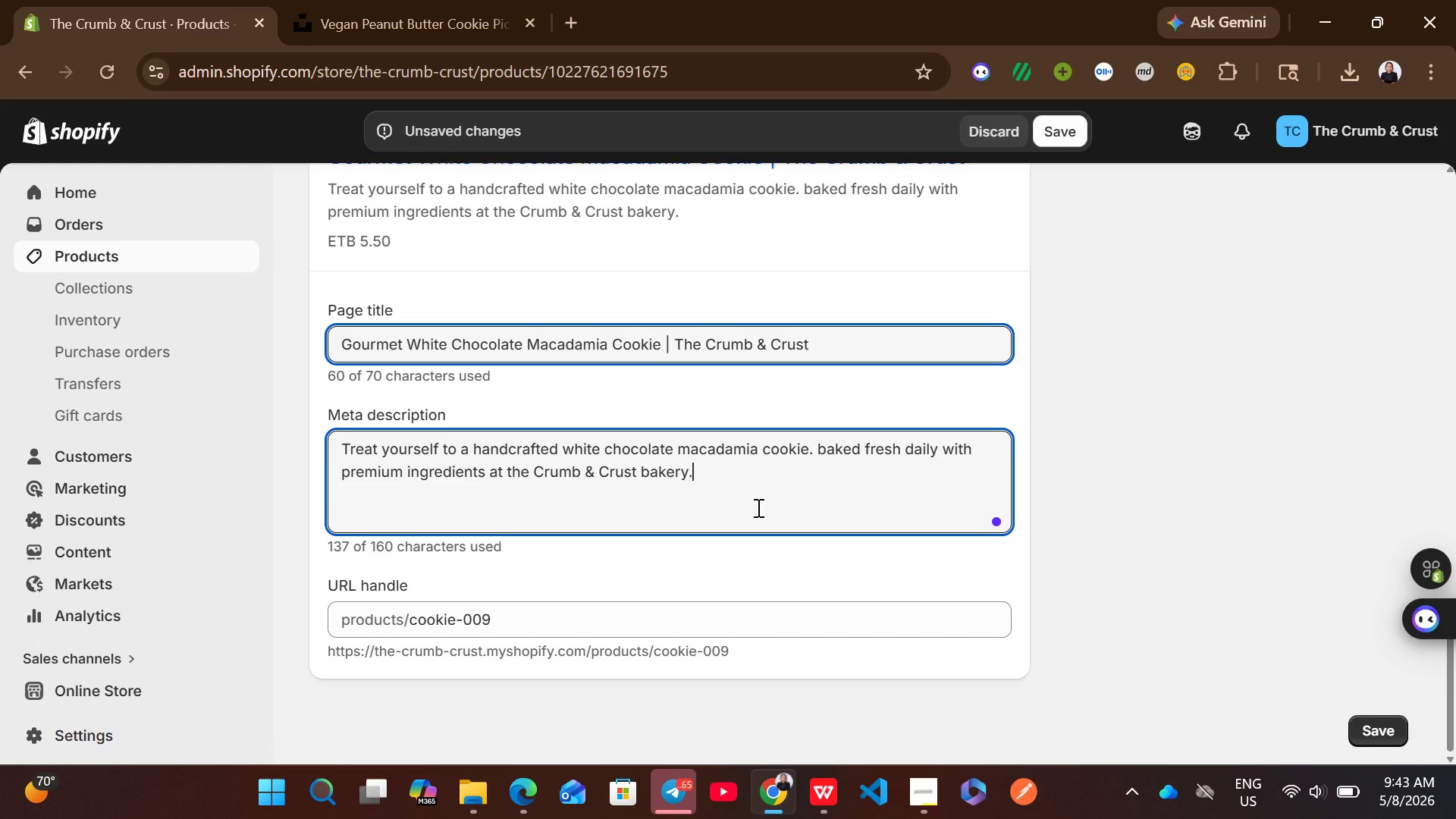 
wait(9.59)
 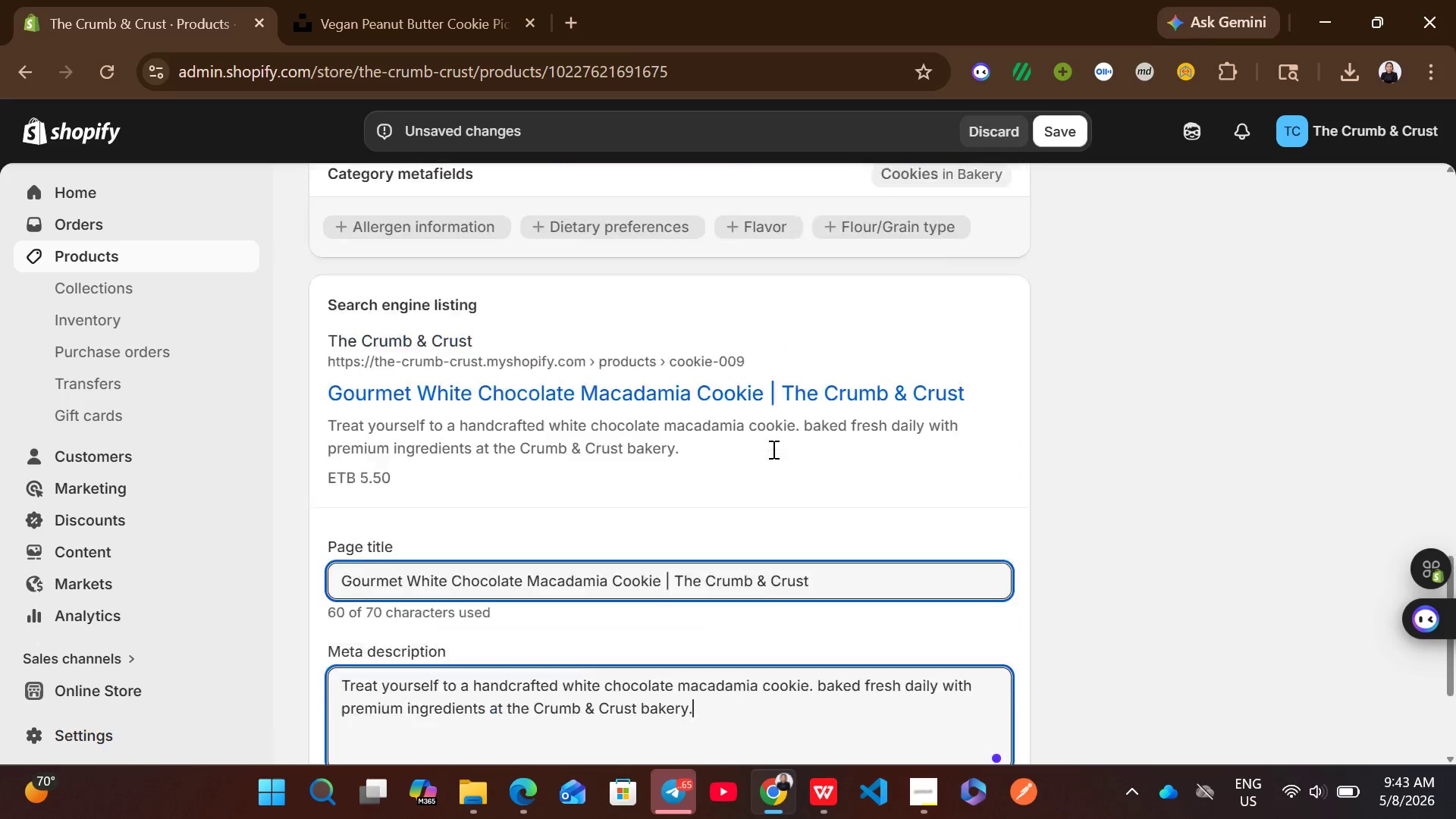 
left_click([607, 295])
 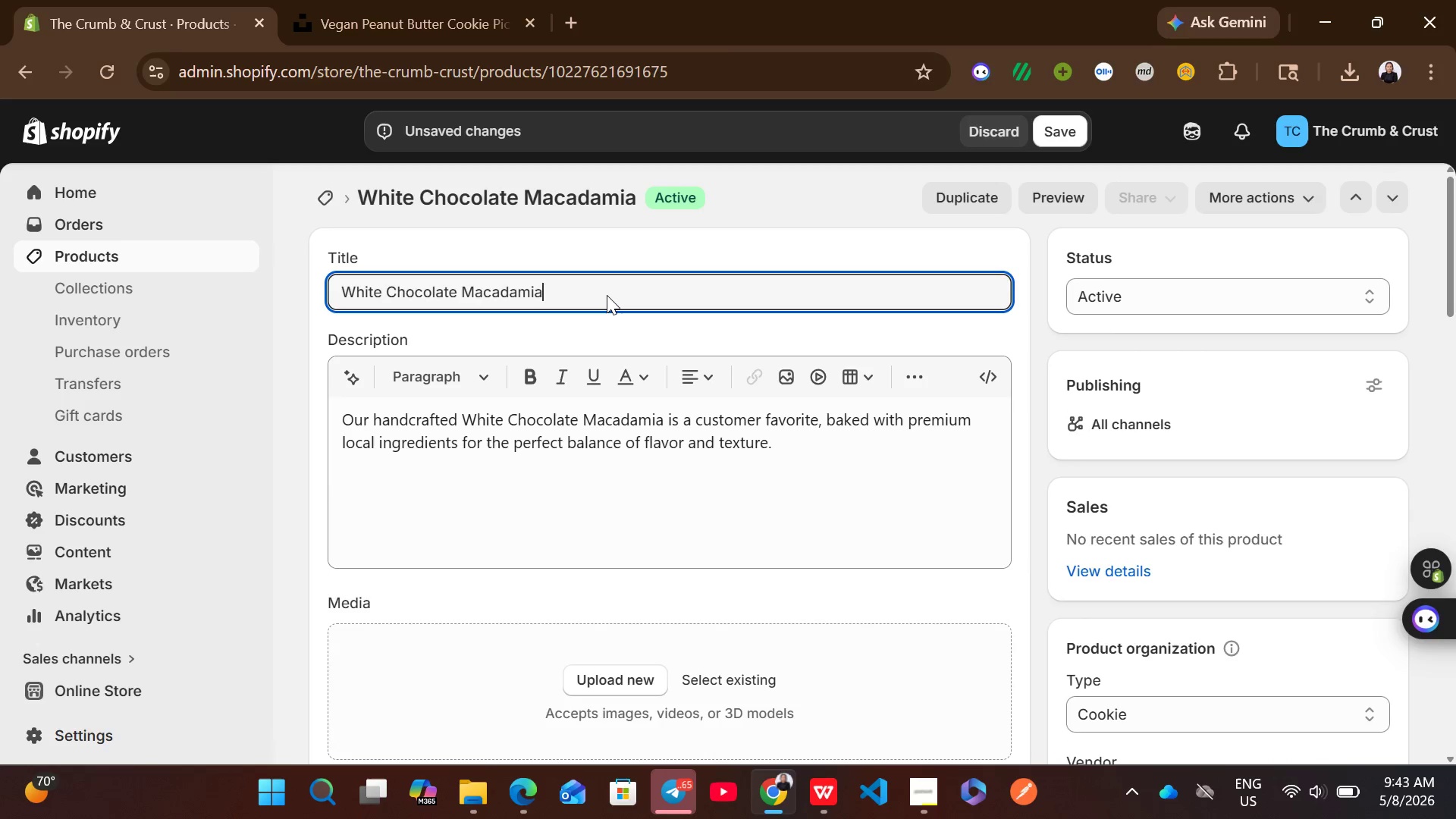 
key(Control+A)
 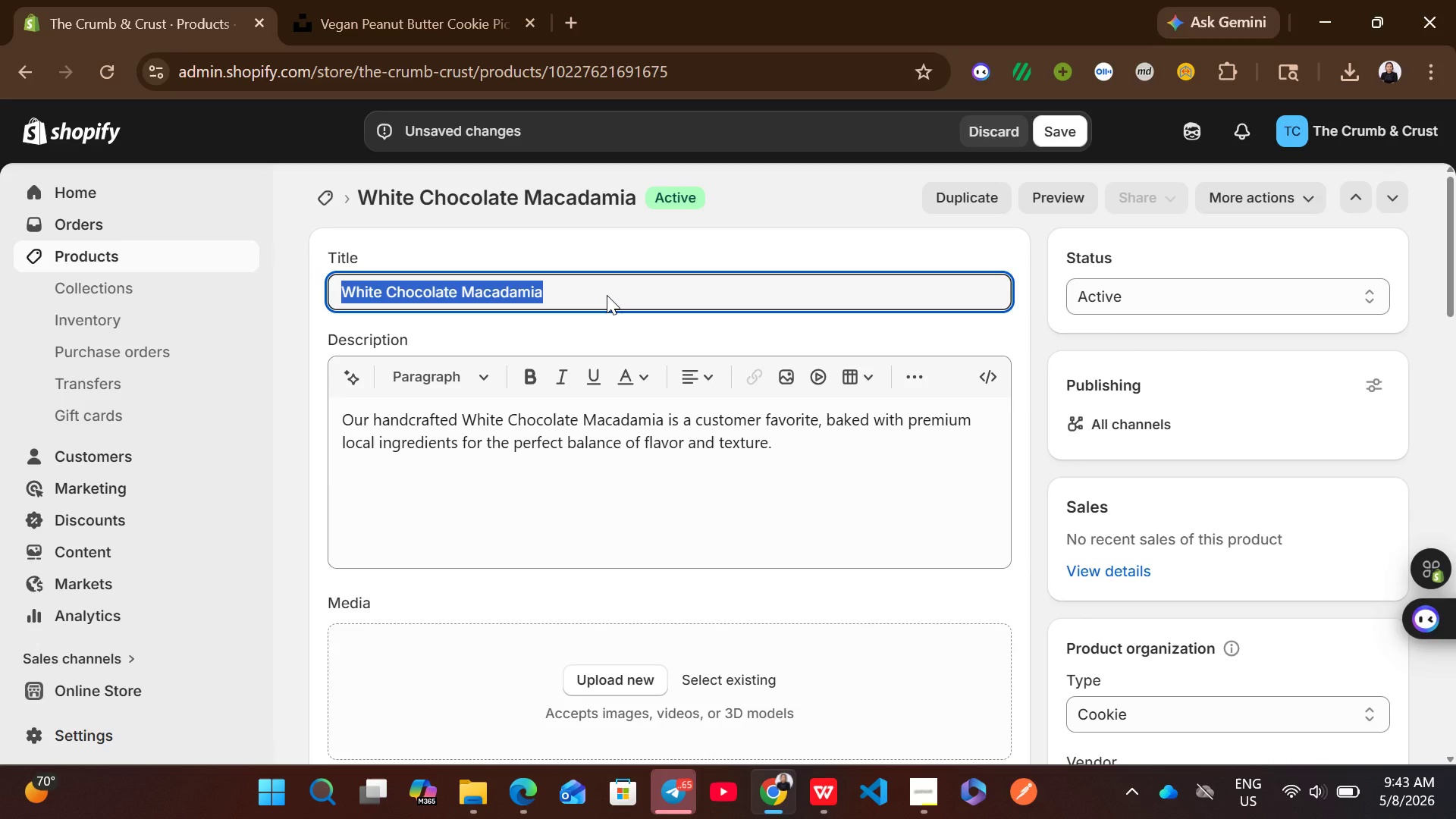 
key(Control+ControlLeft)
 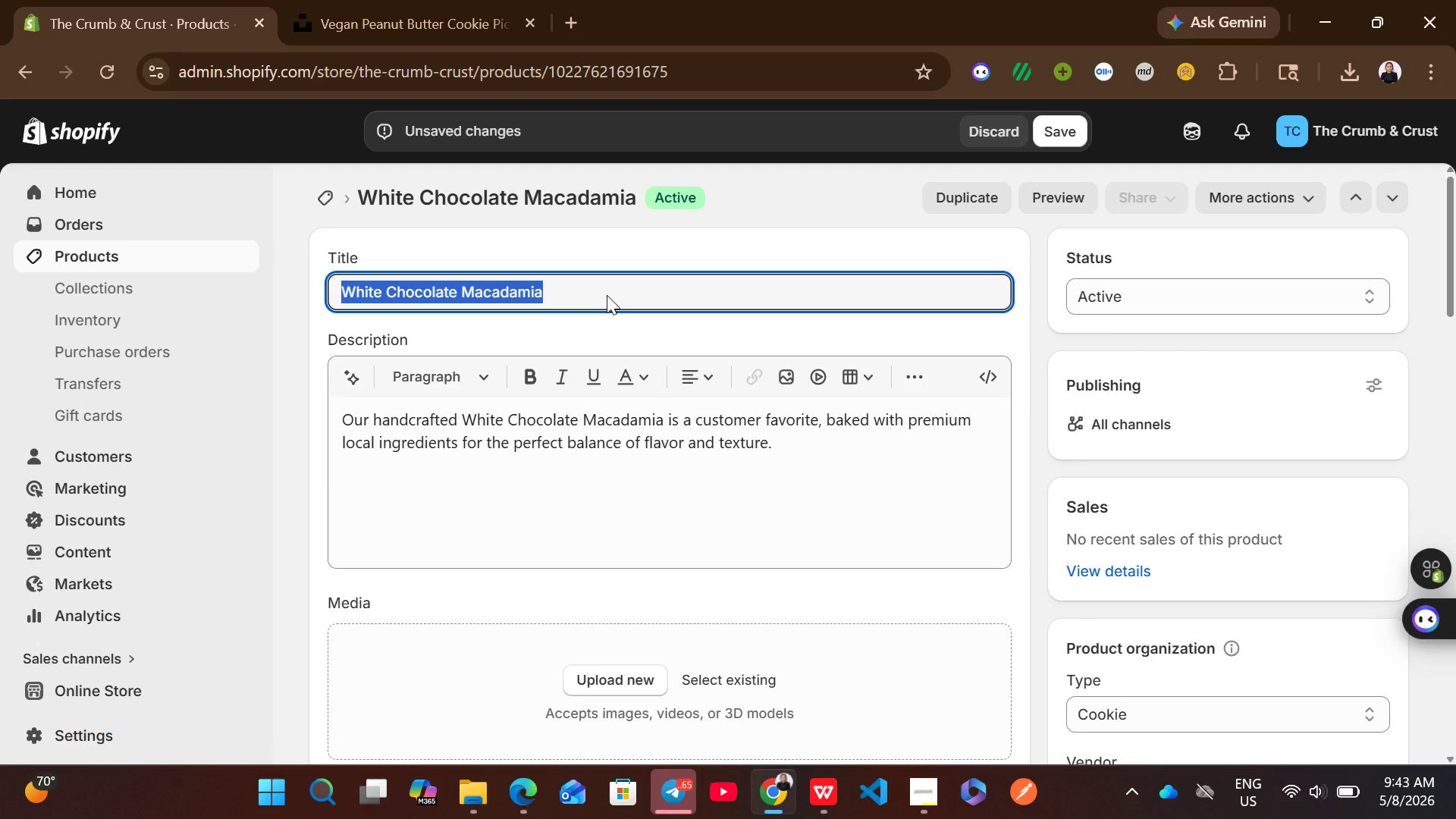 
key(Control+C)
 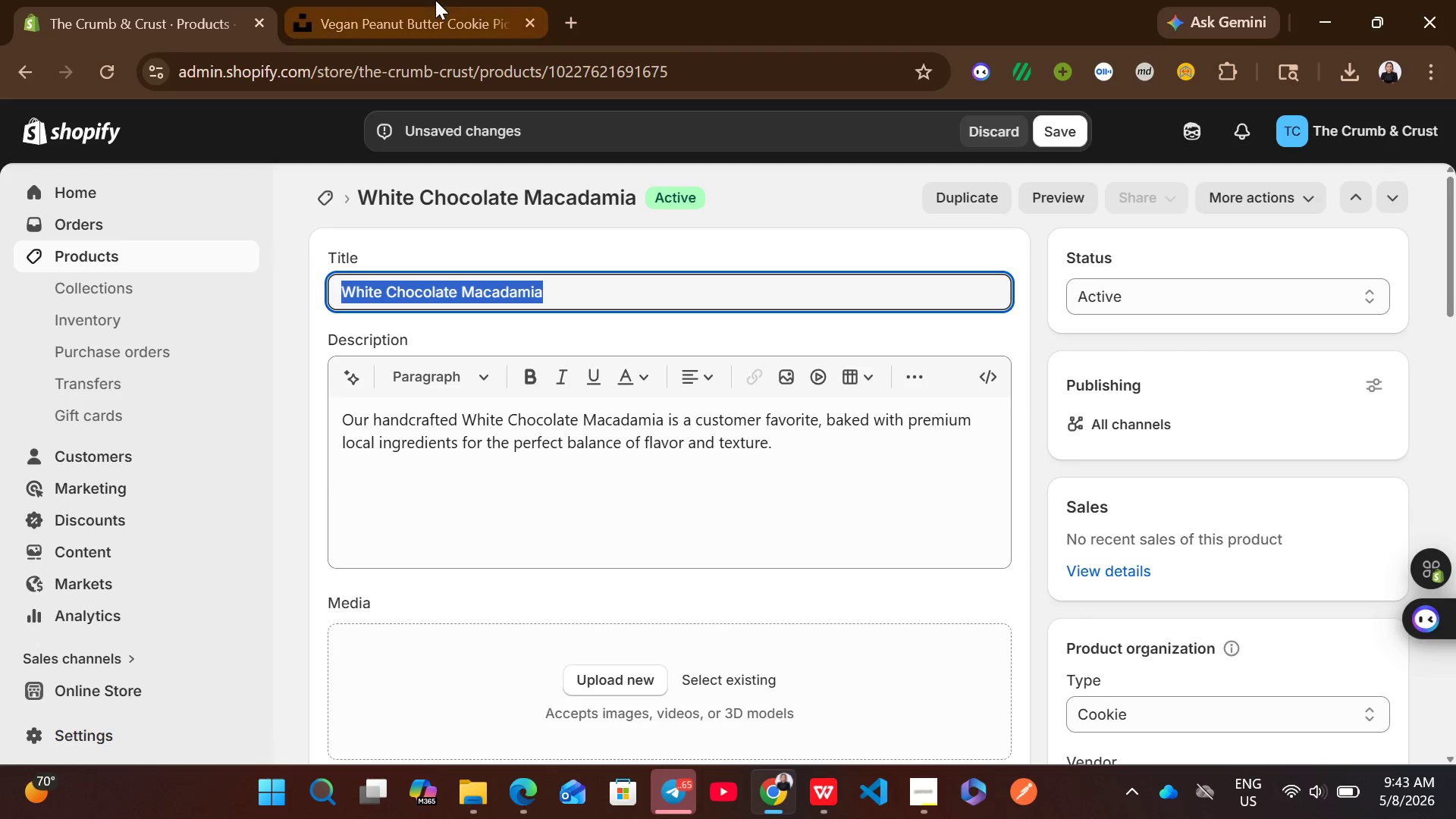 
left_click([435, 0])
 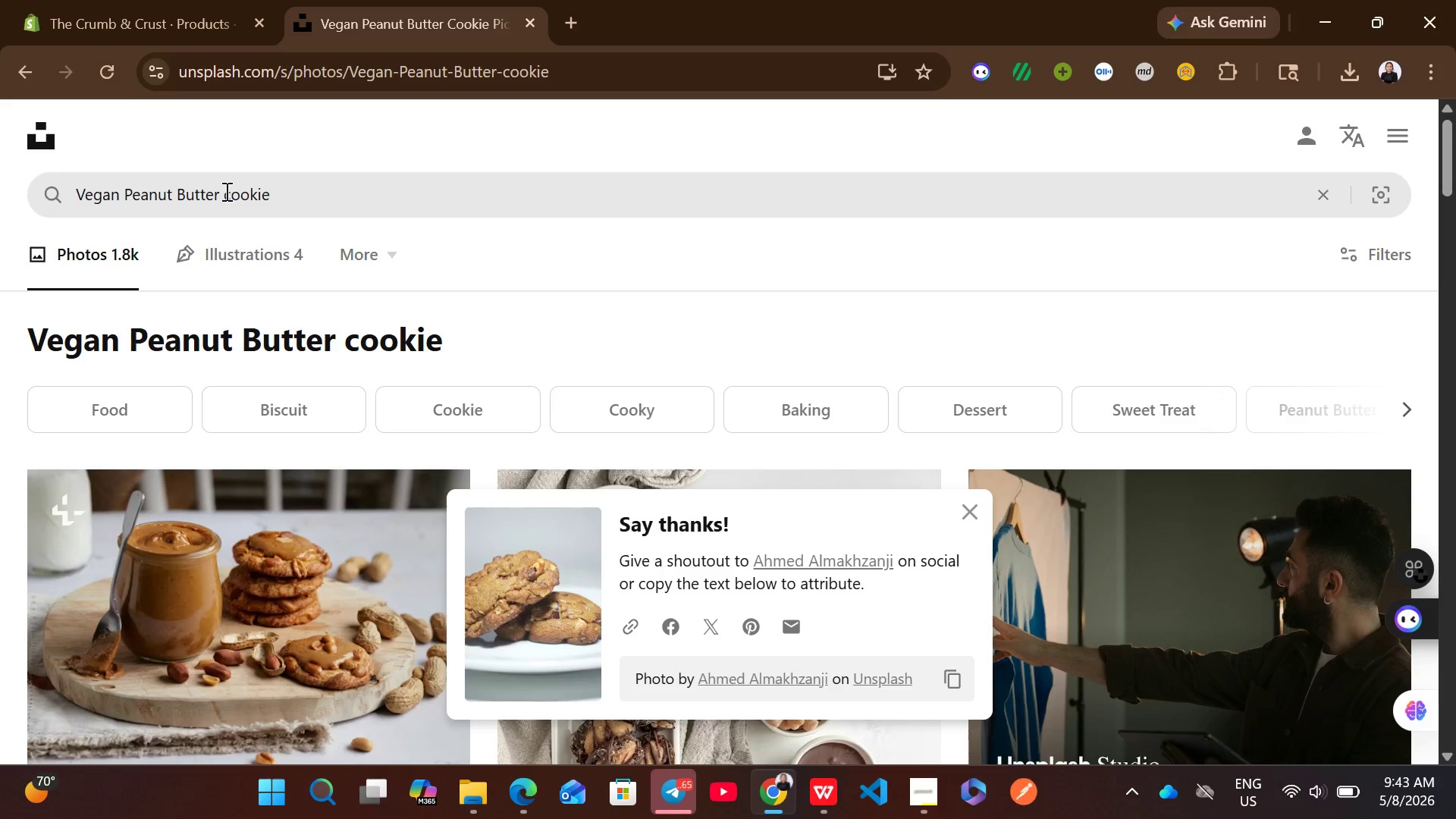 
left_click_drag(start_coordinate=[221, 191], to_coordinate=[70, 190])
 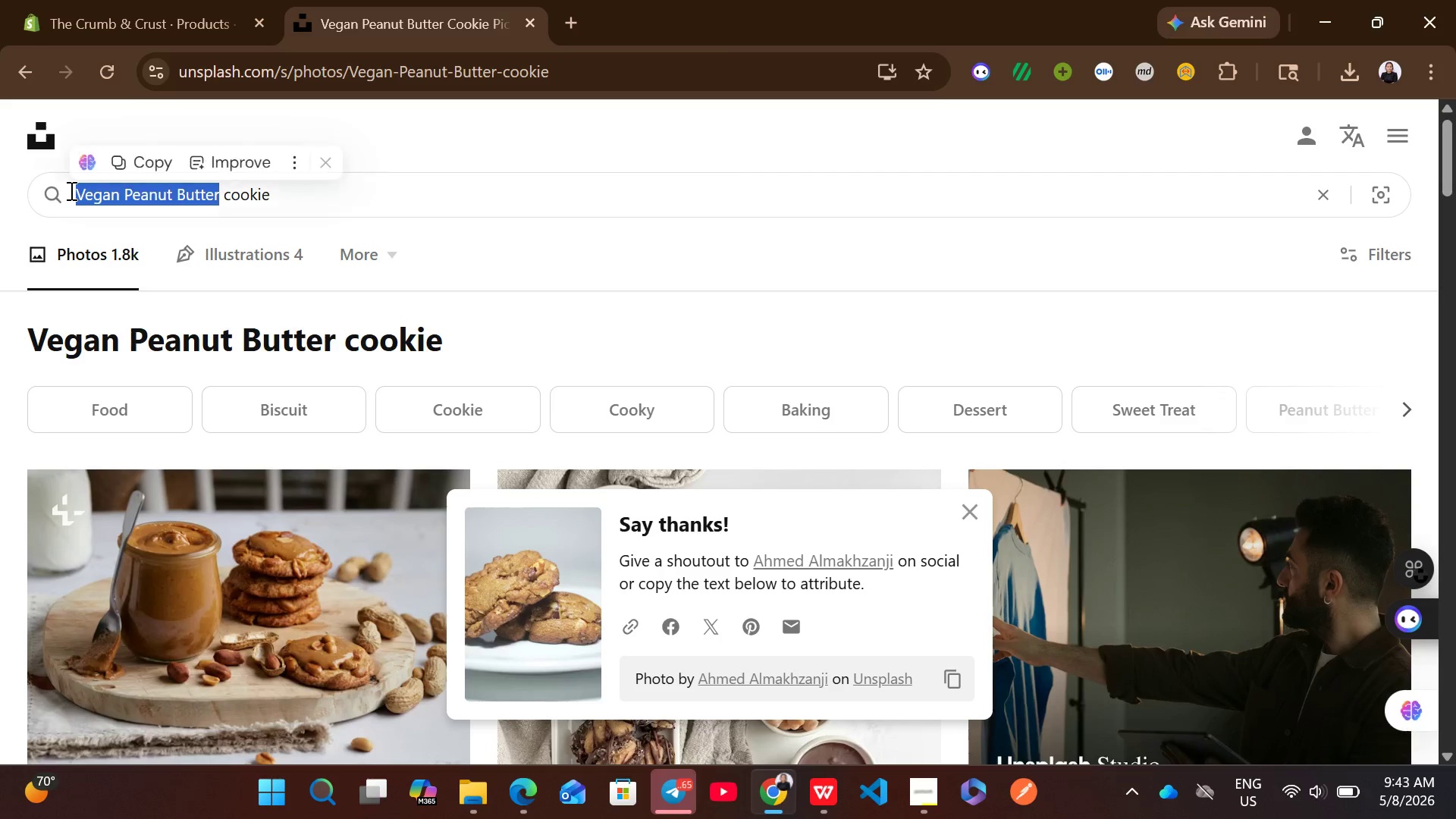 
key(Control+ControlLeft)
 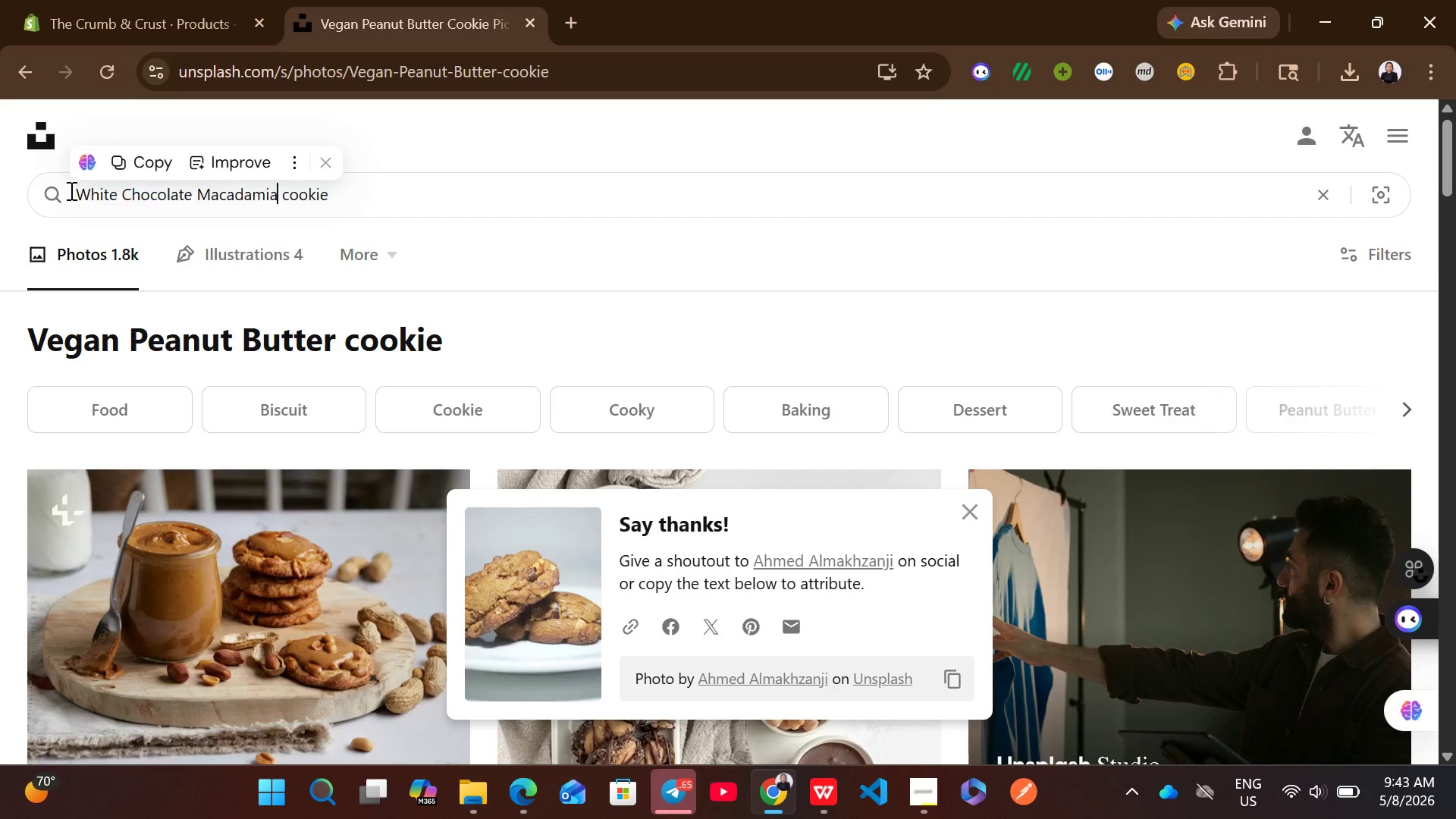 
key(Control+V)
 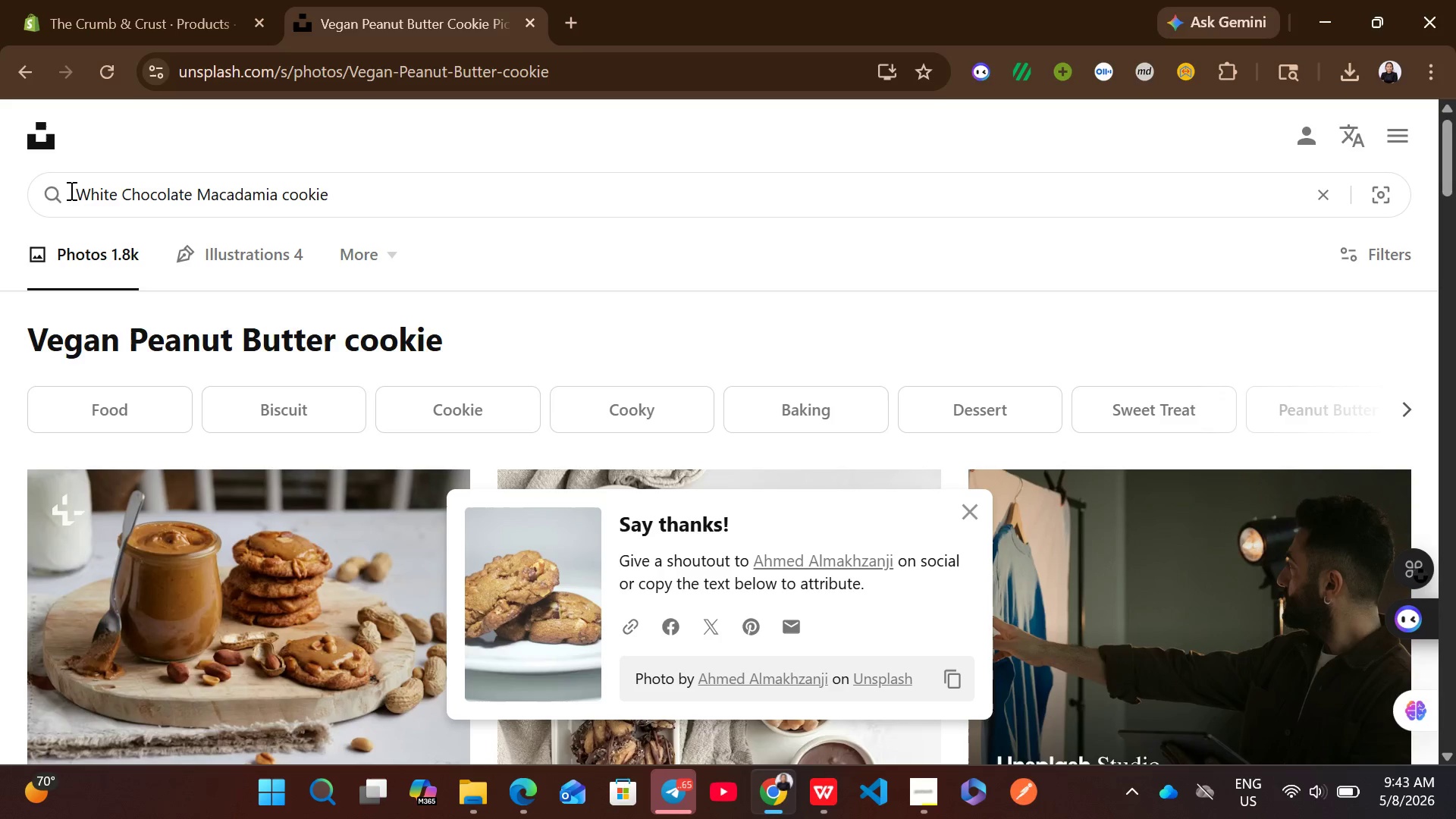 
key(Enter)
 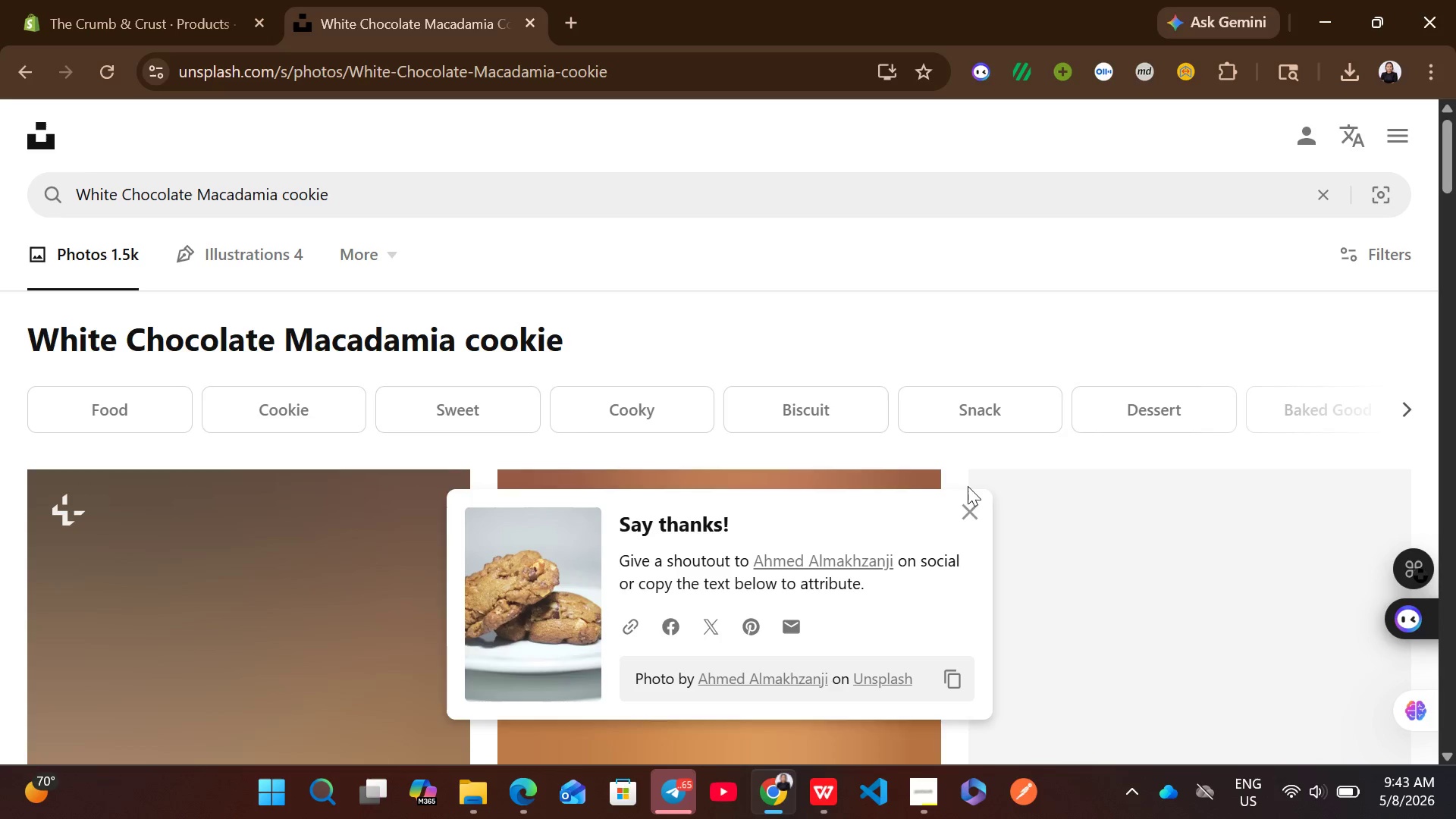 
left_click([972, 504])
 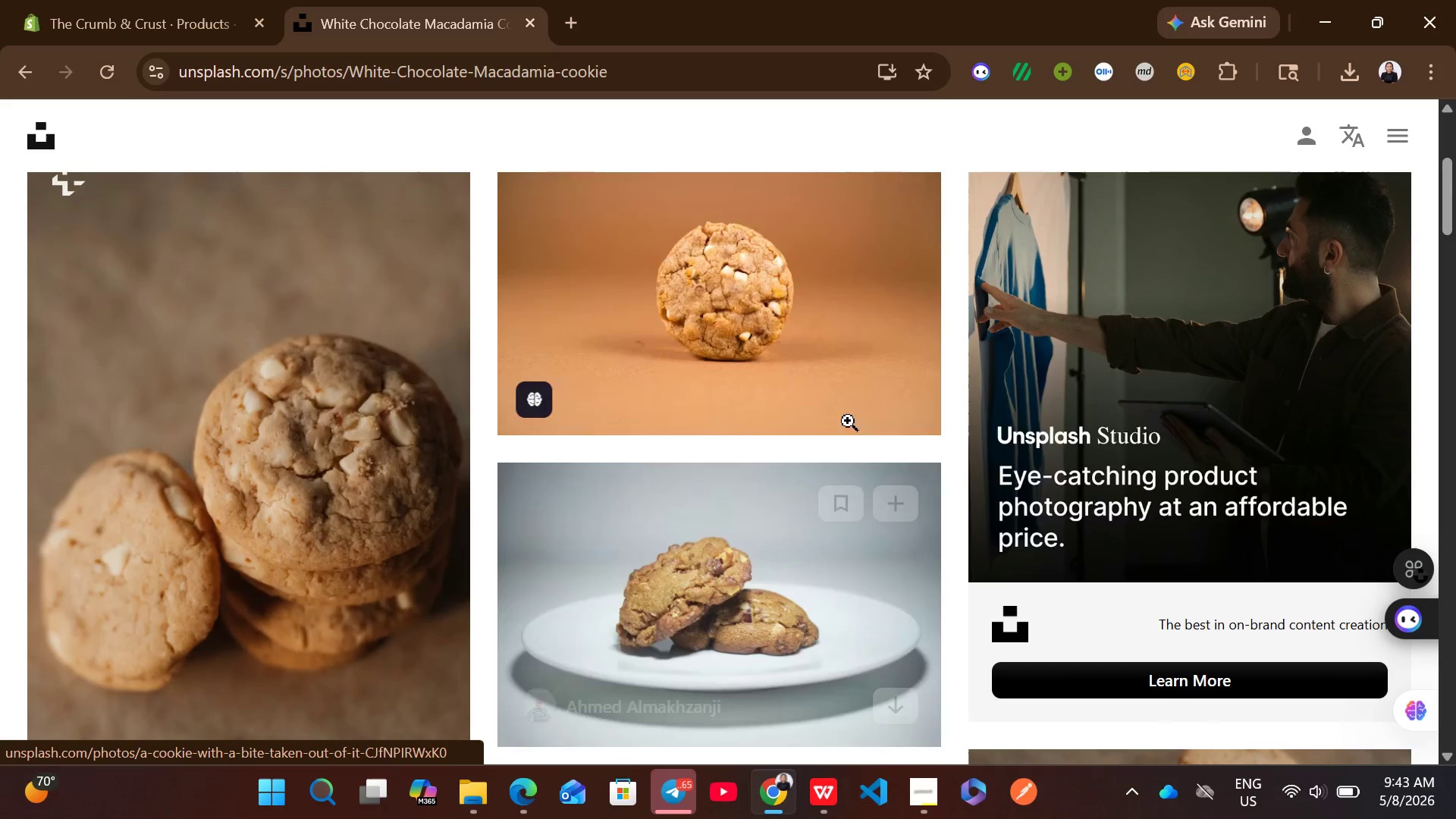 
left_click([879, 387])
 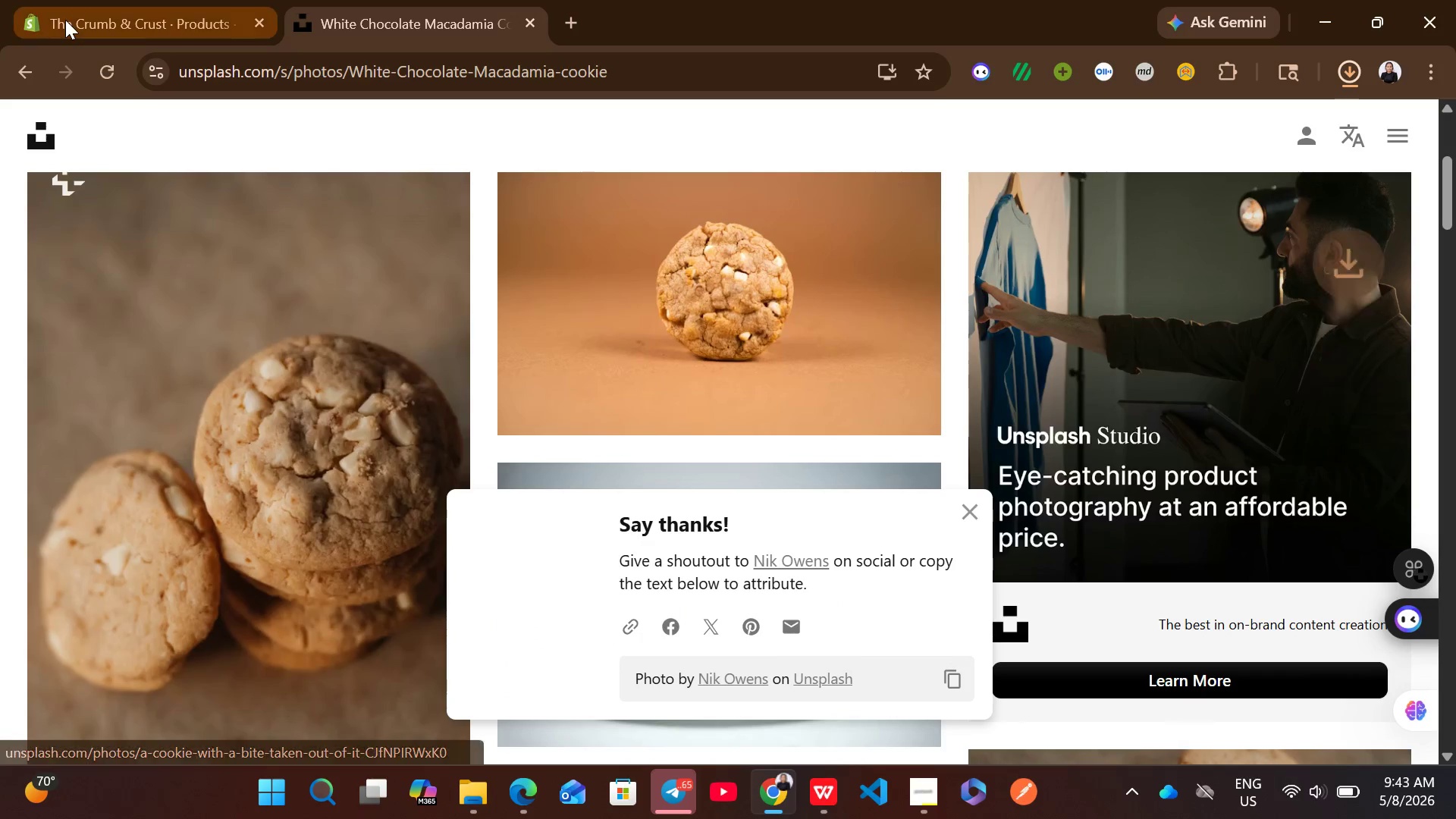 
left_click([99, 0])
 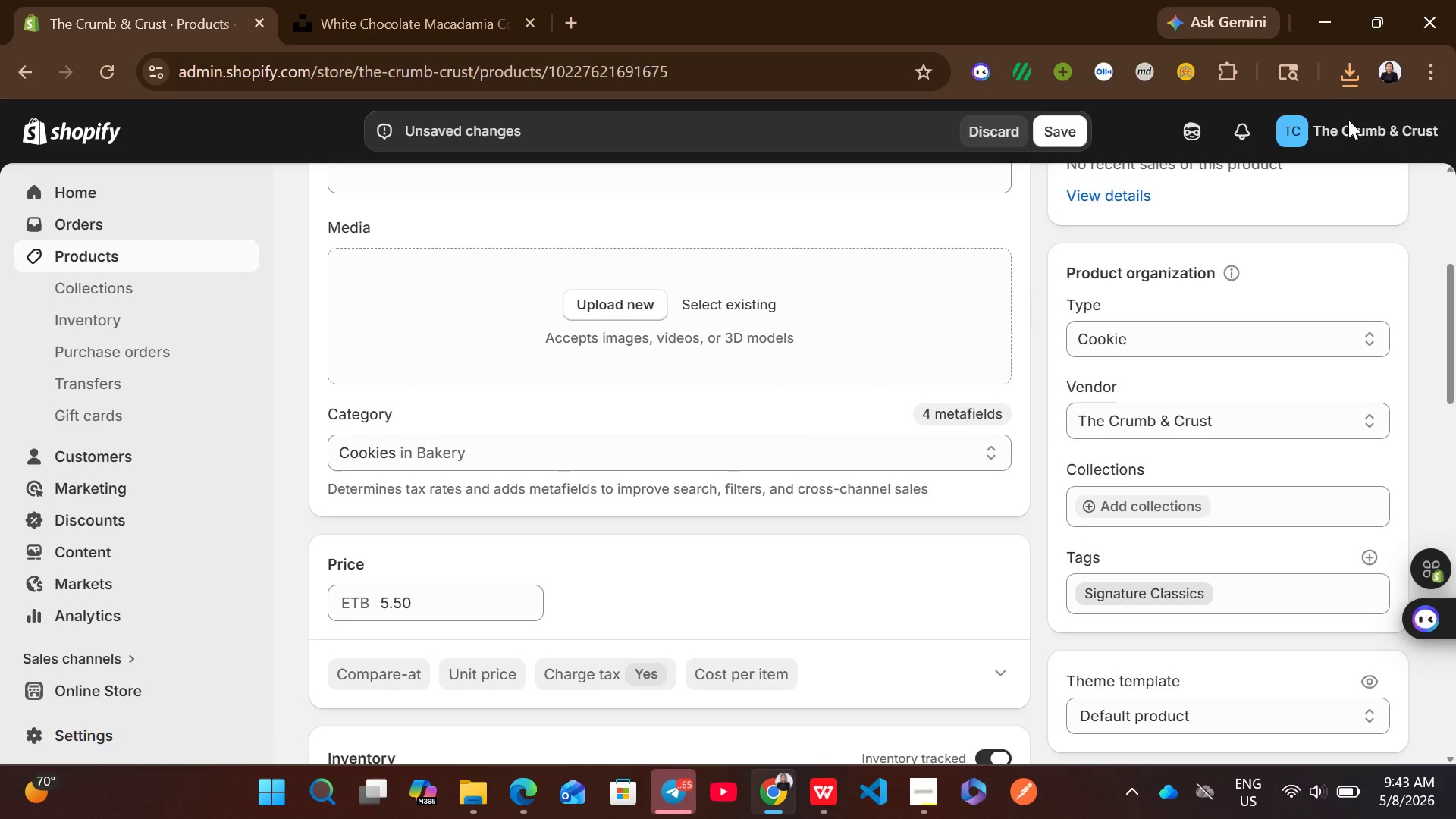 
left_click([1352, 81])
 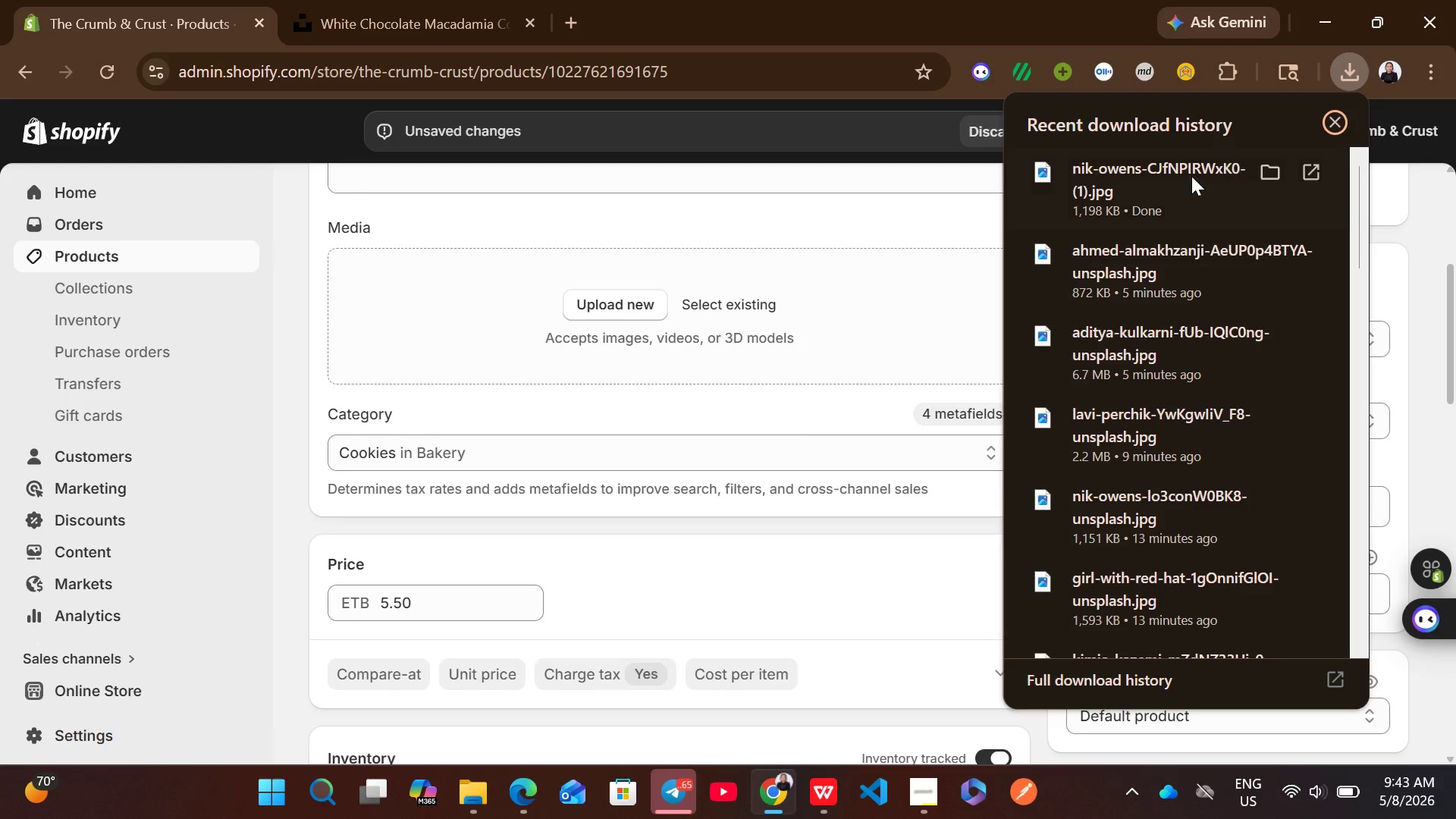 
left_click_drag(start_coordinate=[1172, 184], to_coordinate=[825, 299])
 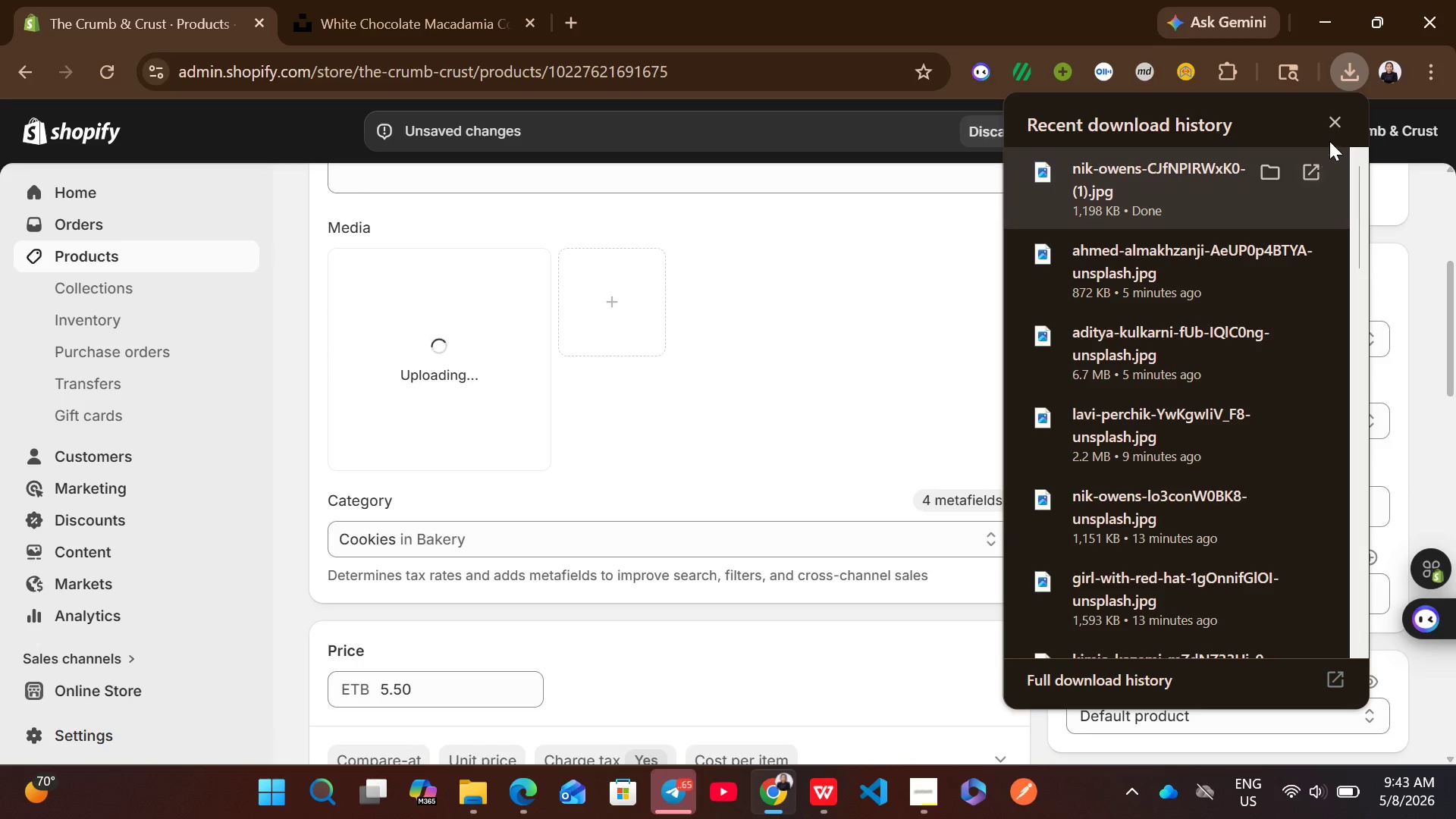 
left_click([1334, 124])
 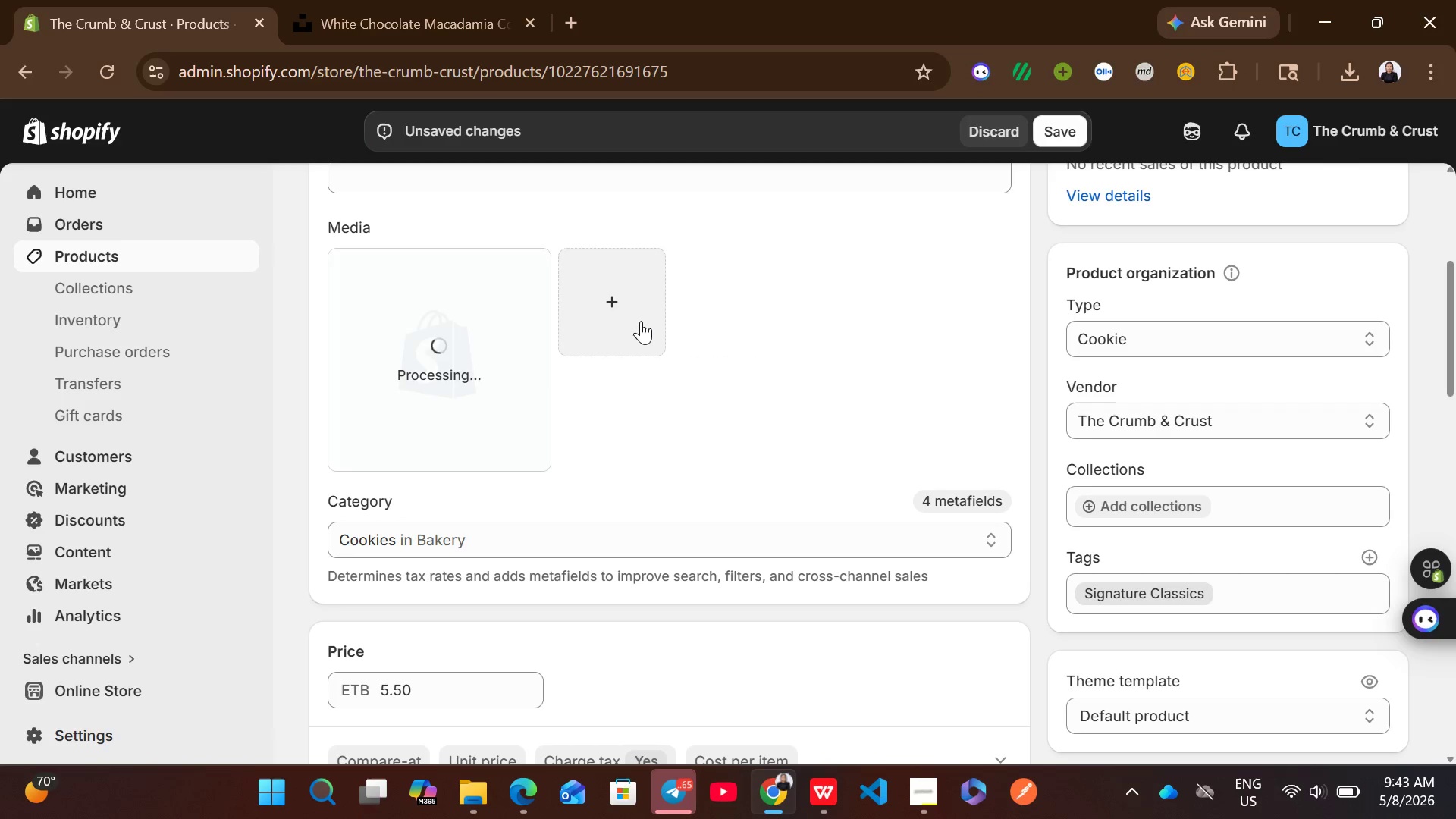 
wait(11.95)
 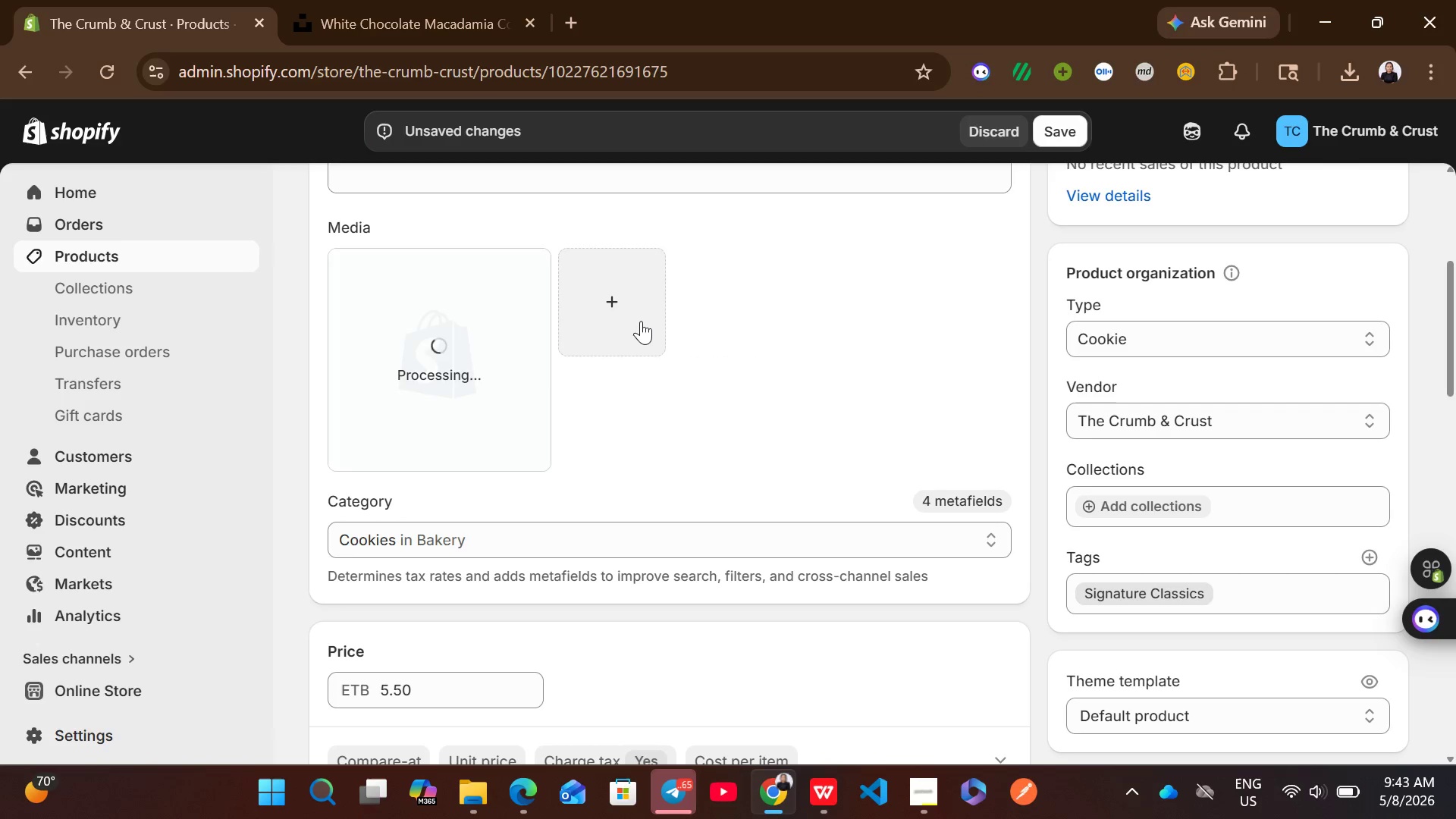 
left_click([447, 345])
 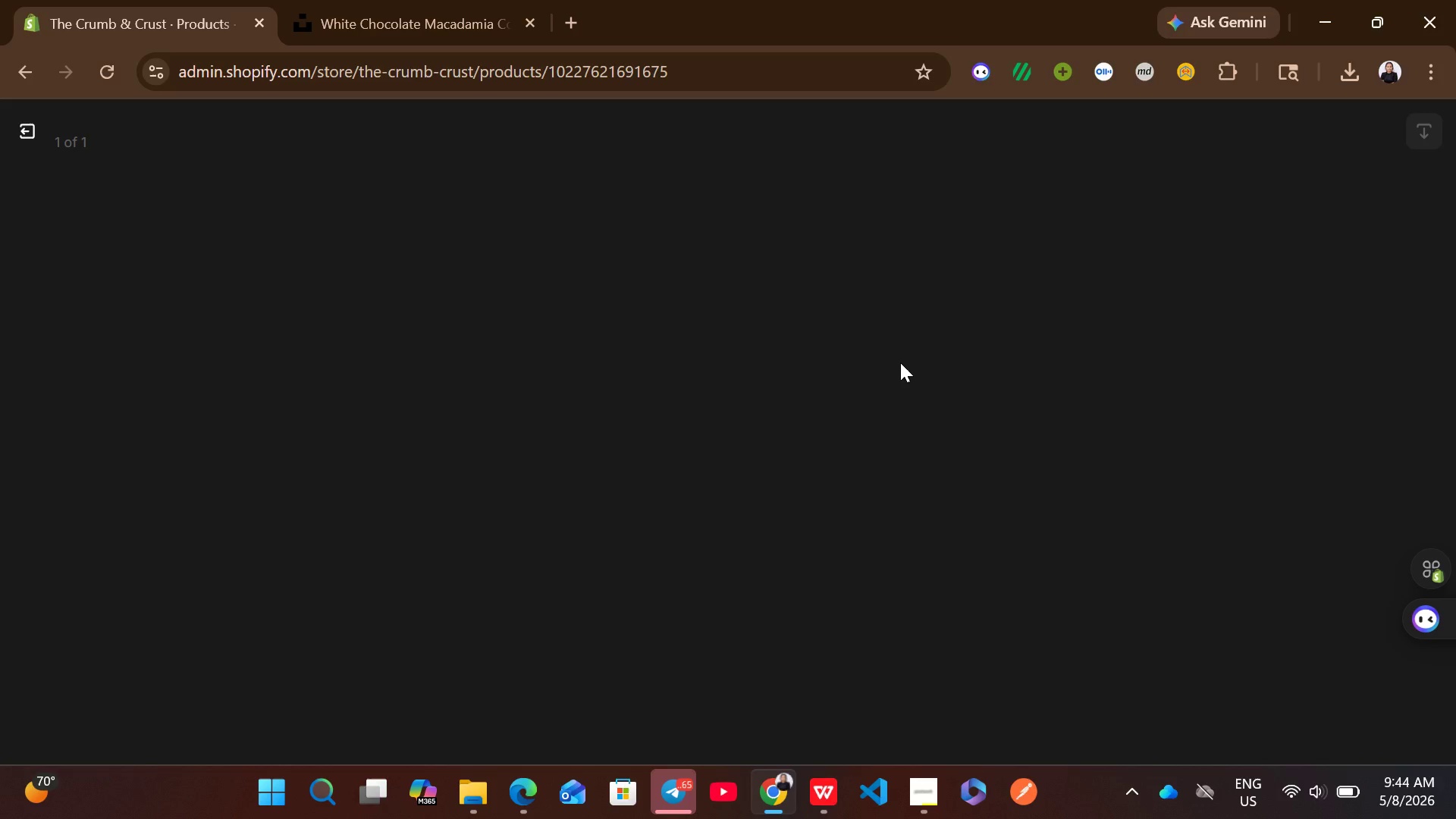 
wait(9.44)
 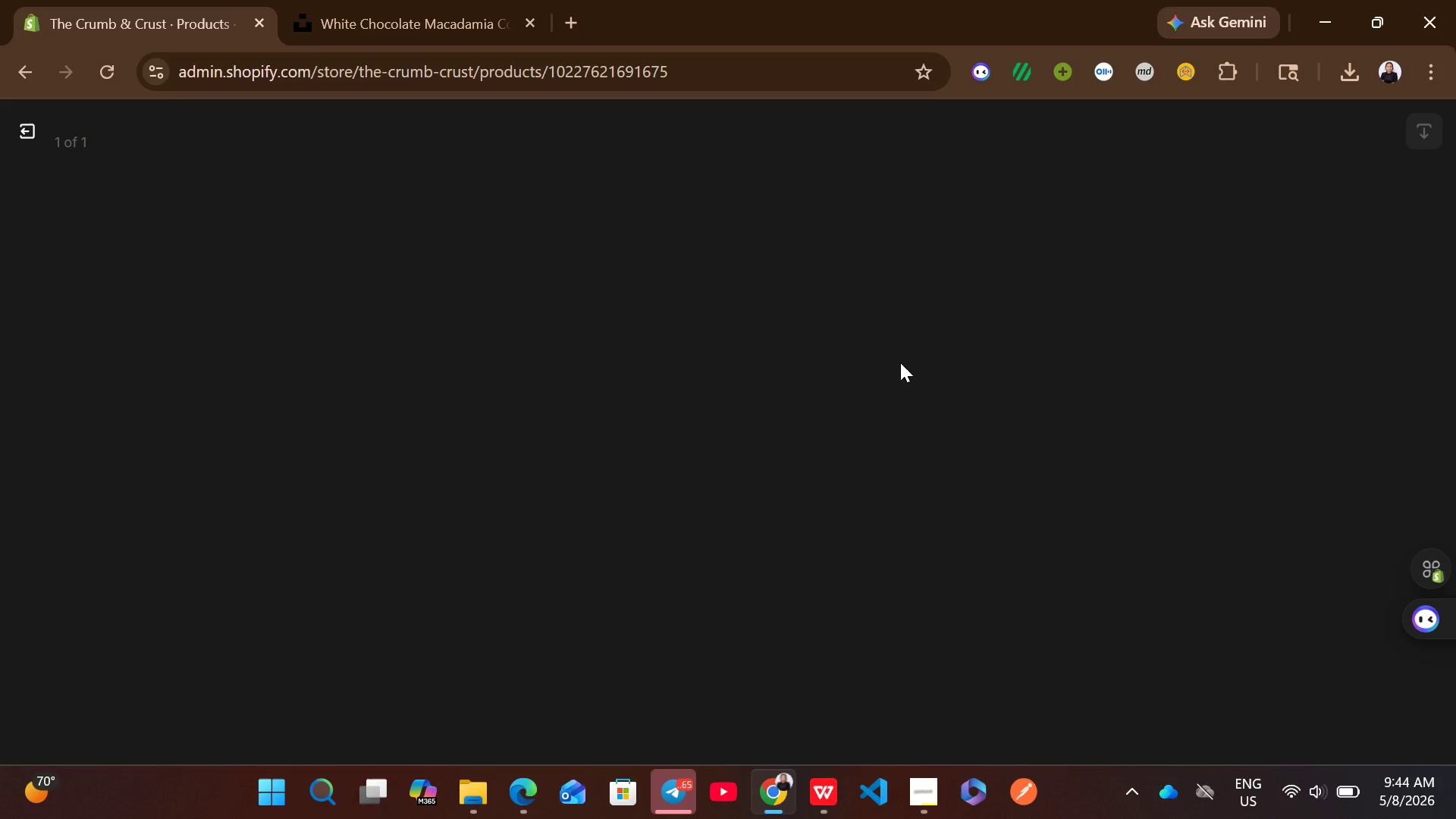 
left_click([1107, 396])
 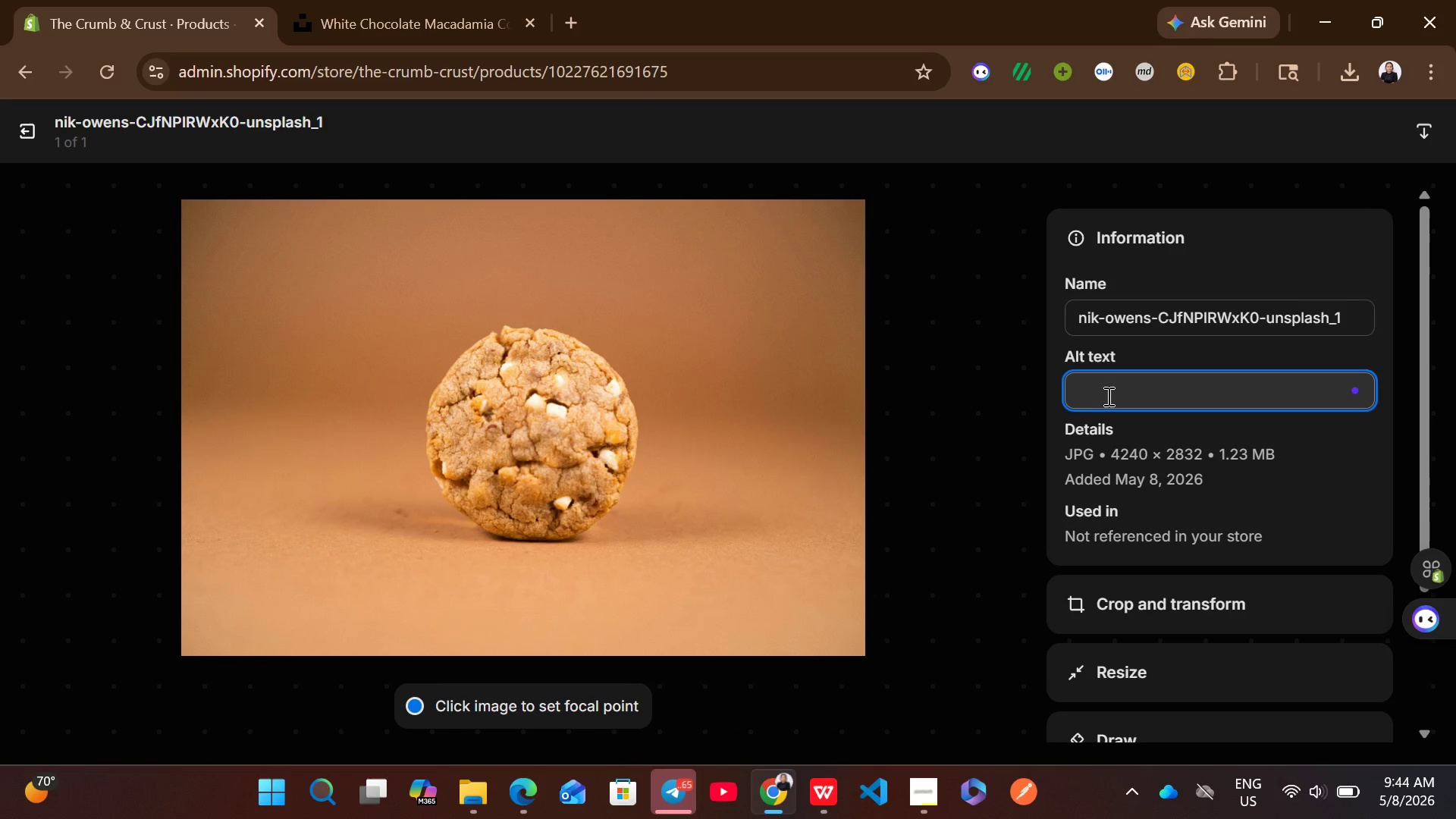 
type(Treat )
key(Backspace)
key(Backspace)
key(Backspace)
key(Backspace)
type(close-up of a fresh white chocolate marcadamia cookie from the Crumb & Crust speciality bakery.)
 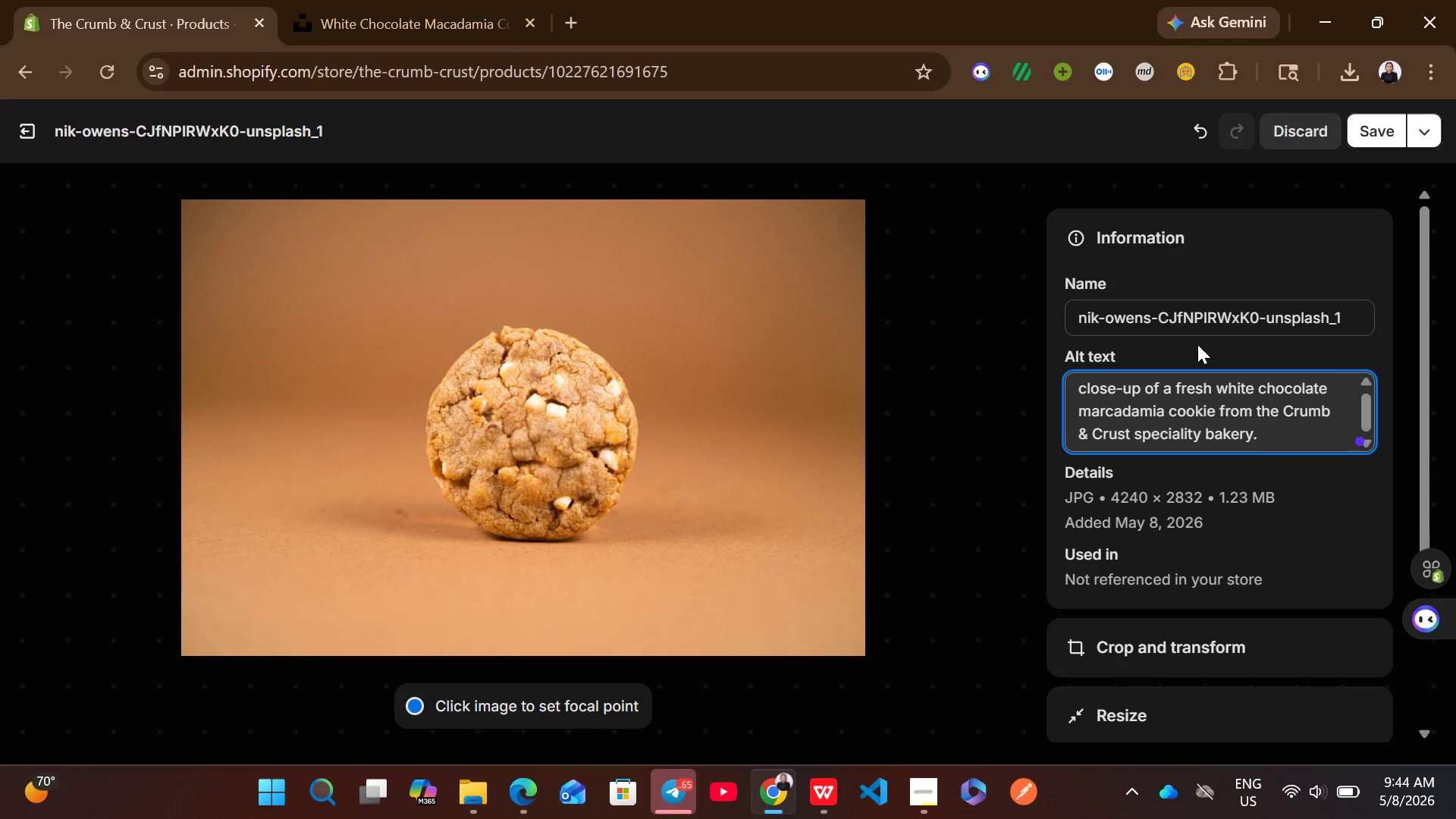 
left_click([1371, 128])
 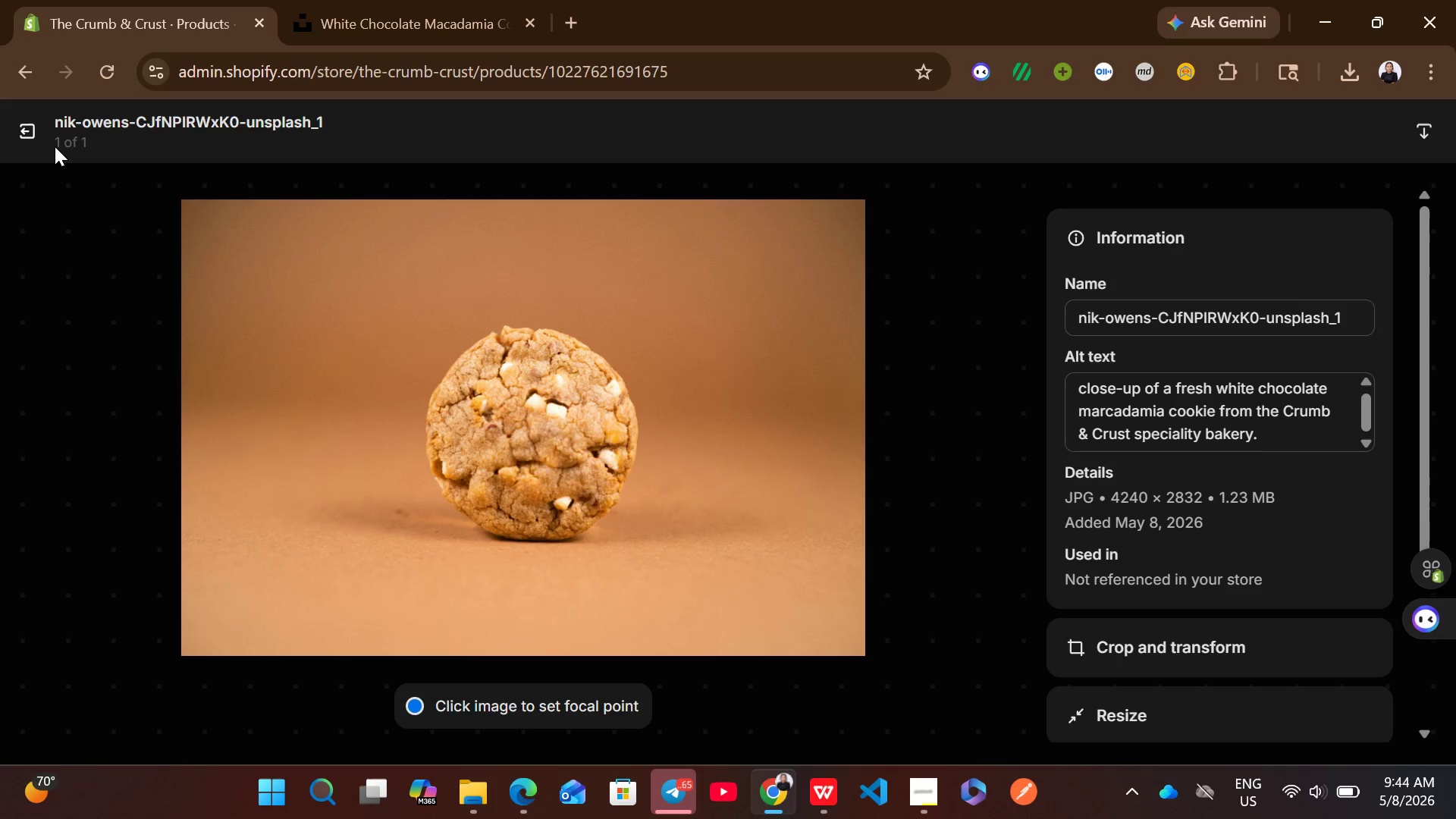 
left_click([38, 138])
 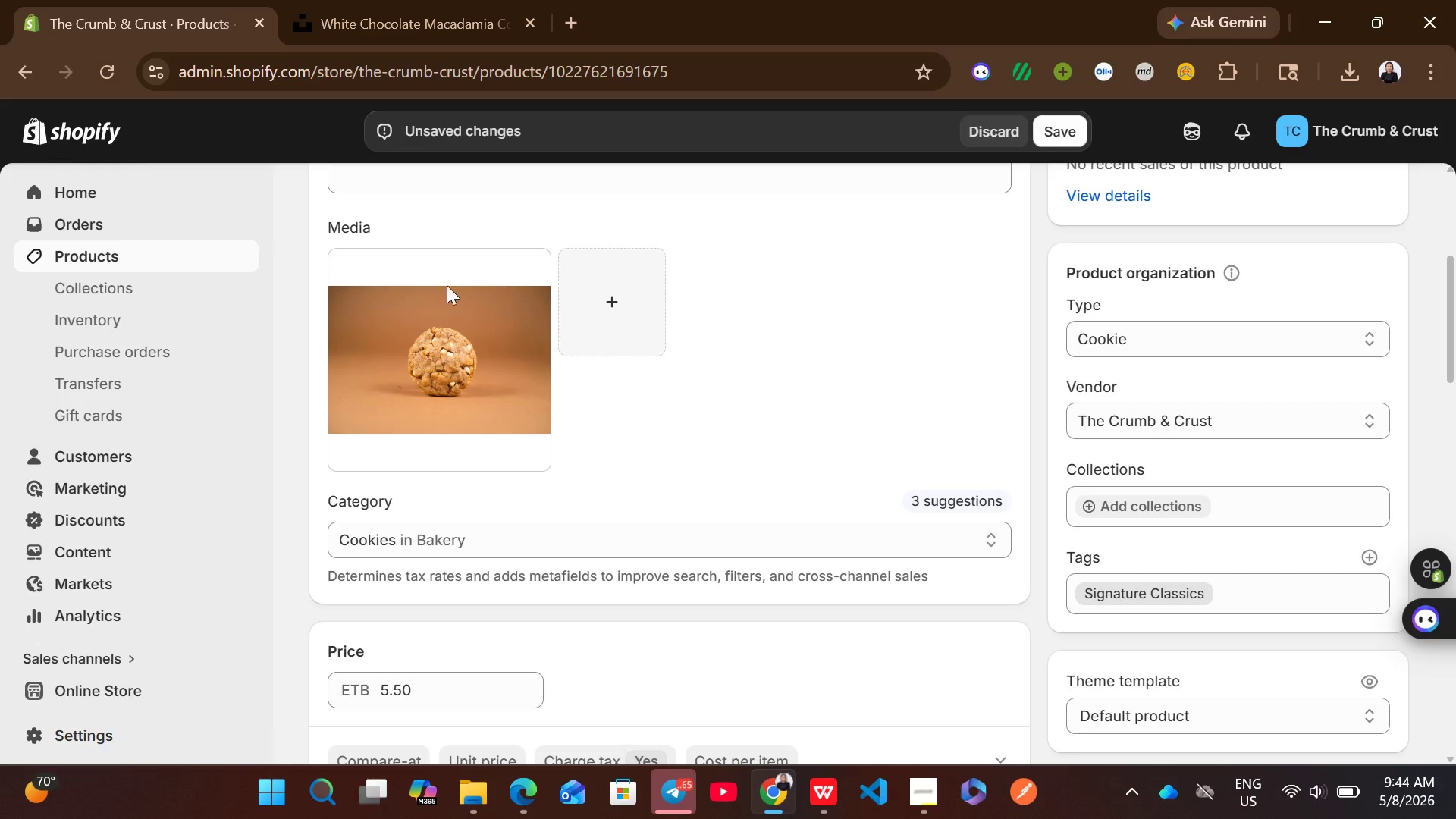 
mouse_move([714, 475])
 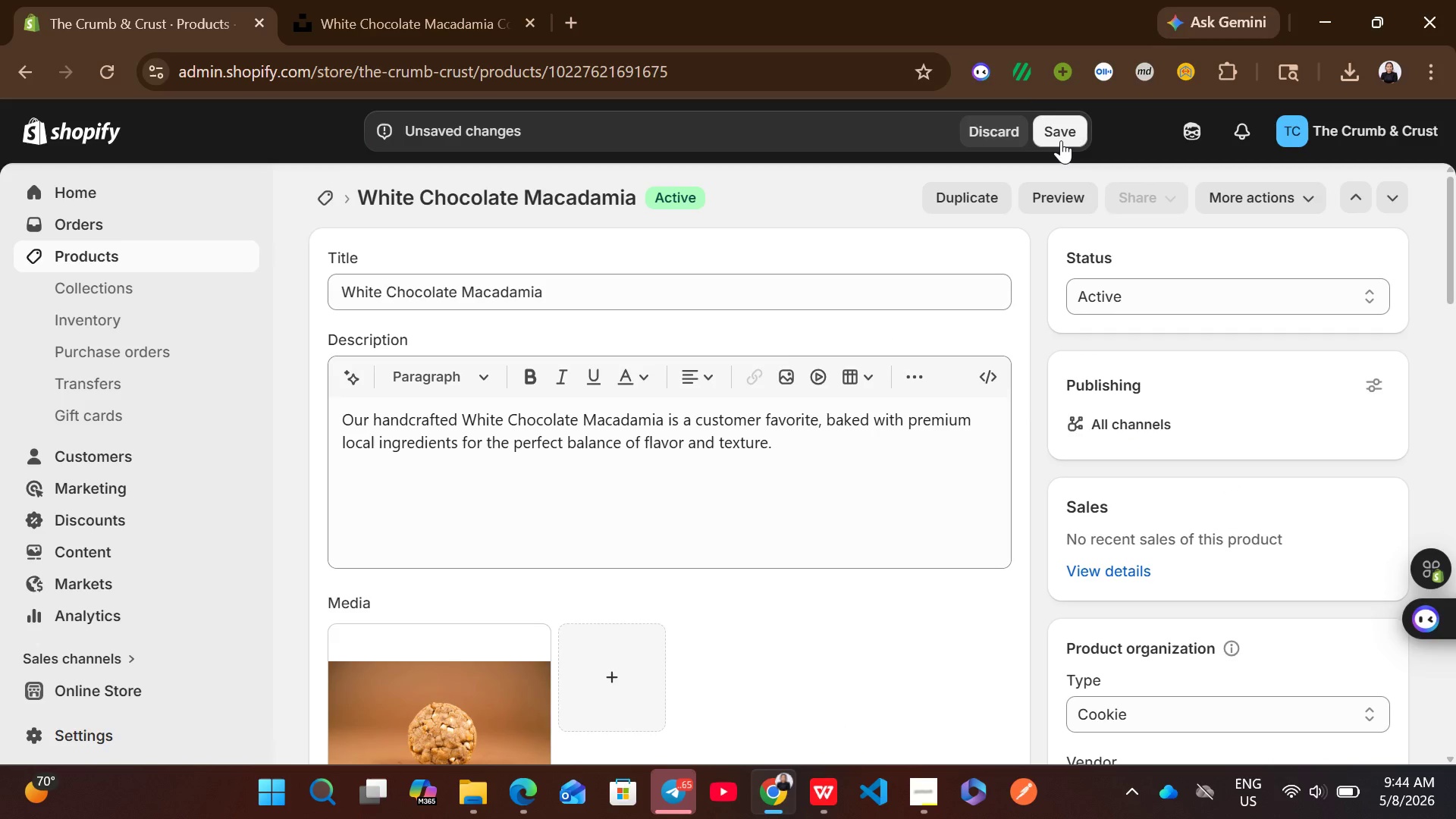 
left_click([1061, 140])
 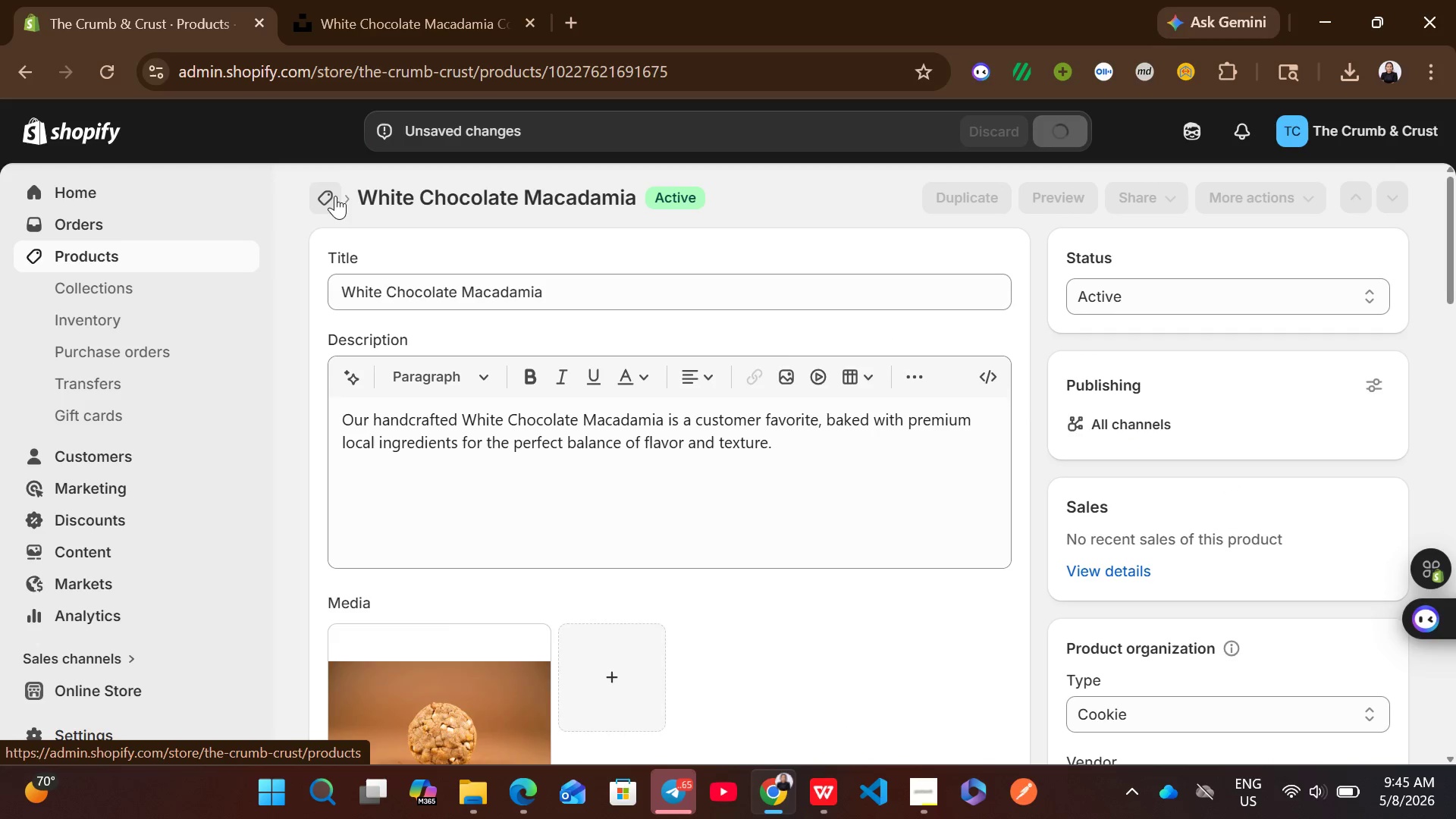 
wait(7.12)
 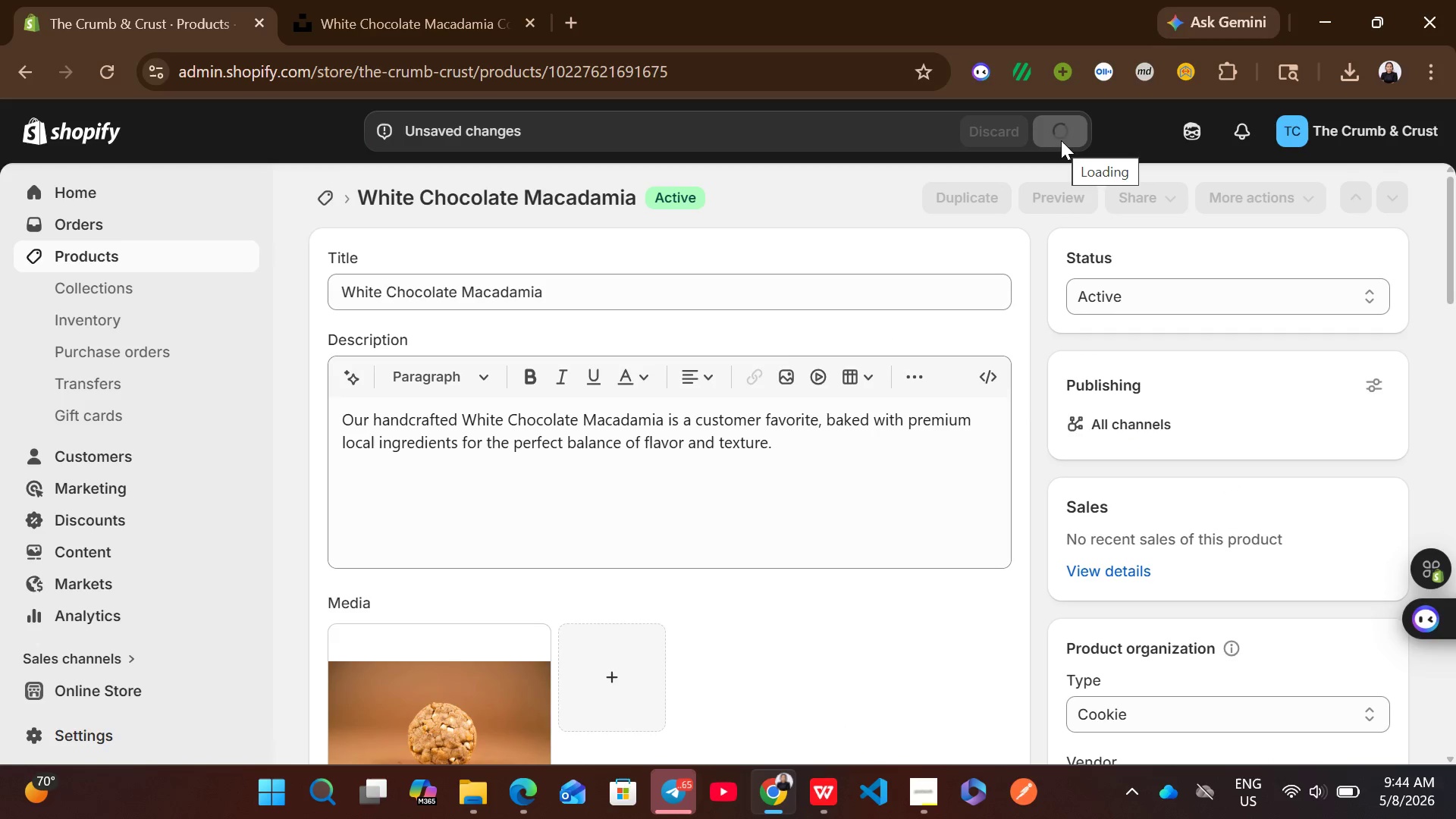 
left_click([335, 196])
 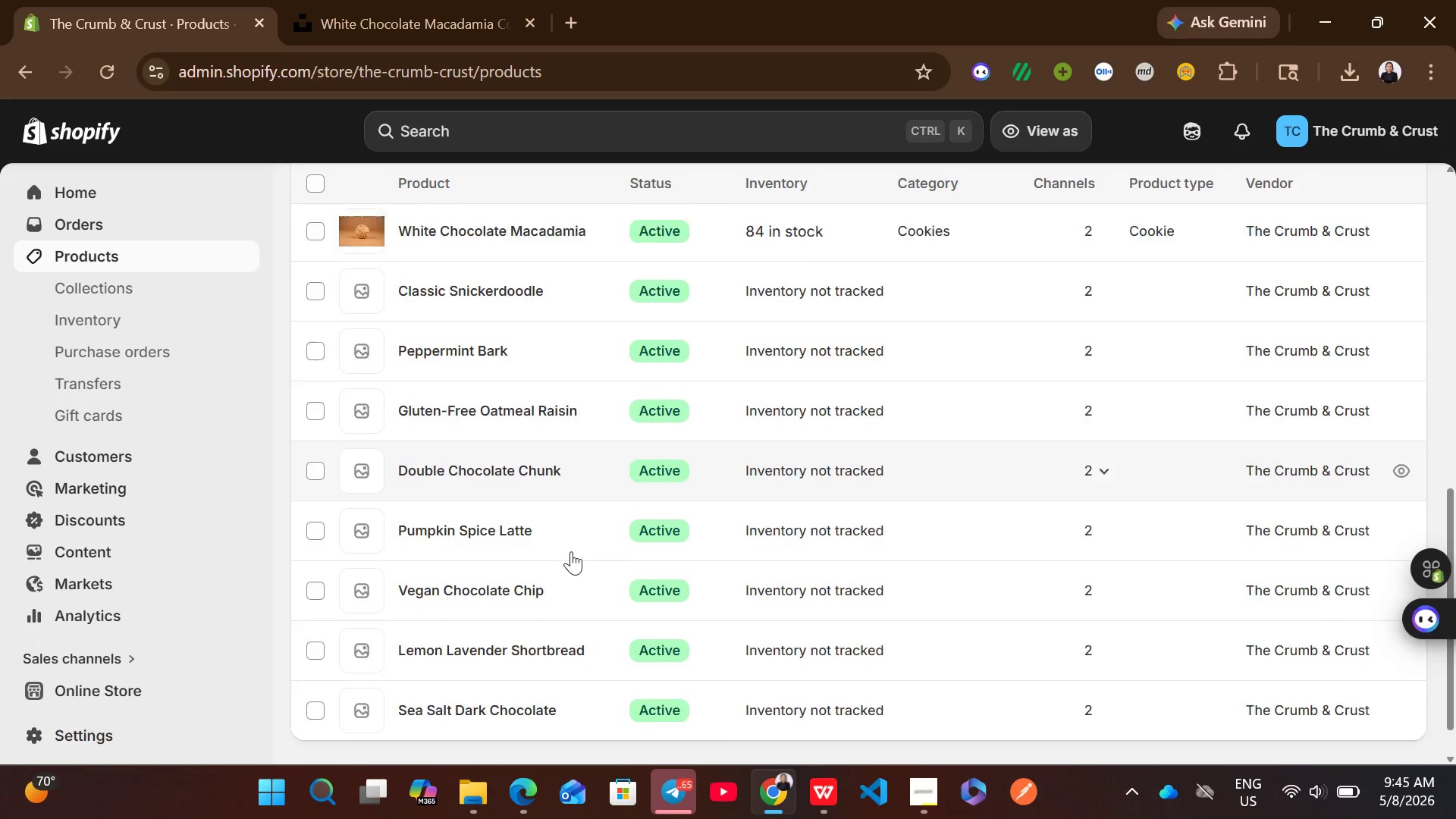 
wait(7.59)
 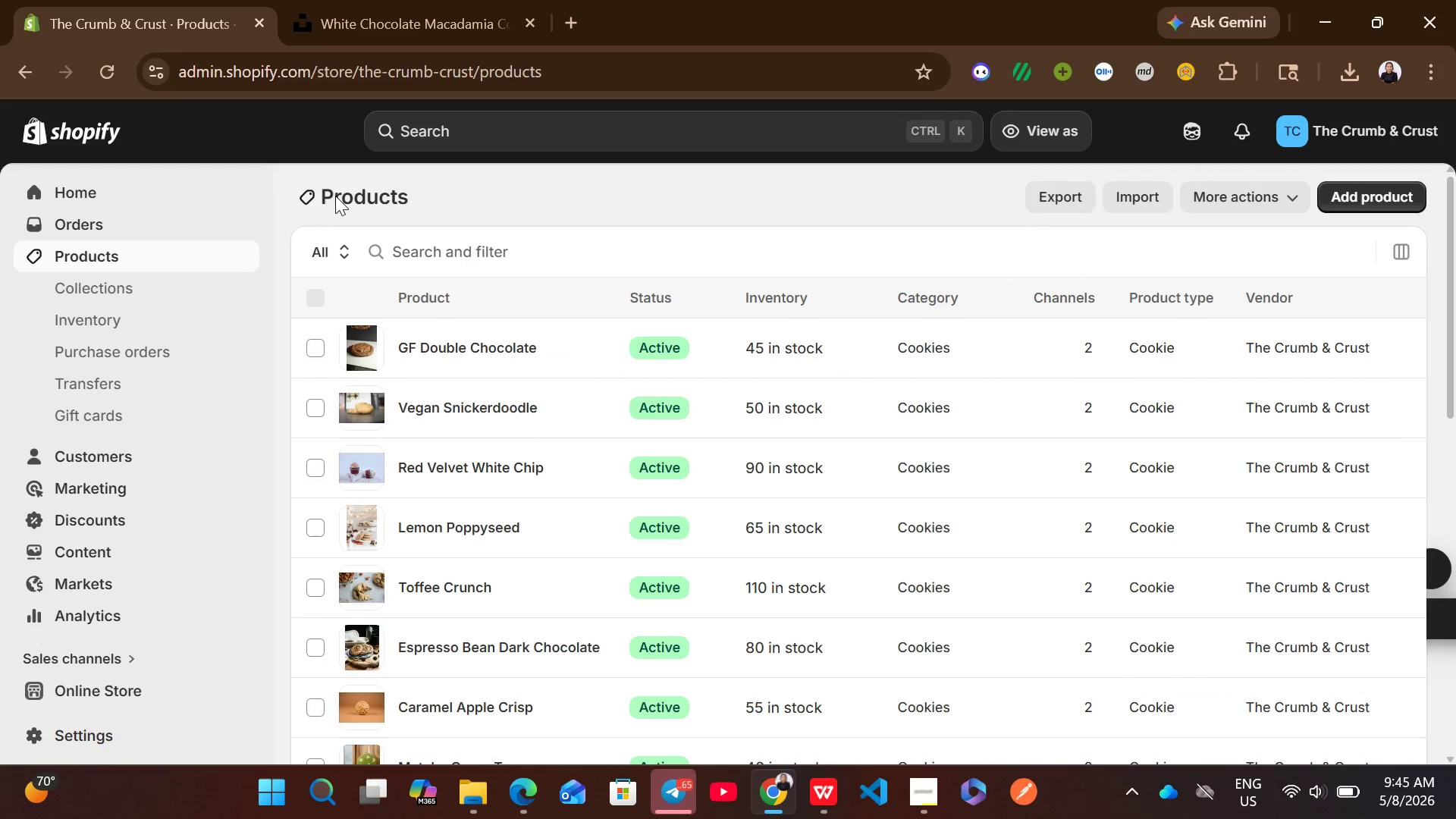 
left_click([911, 284])
 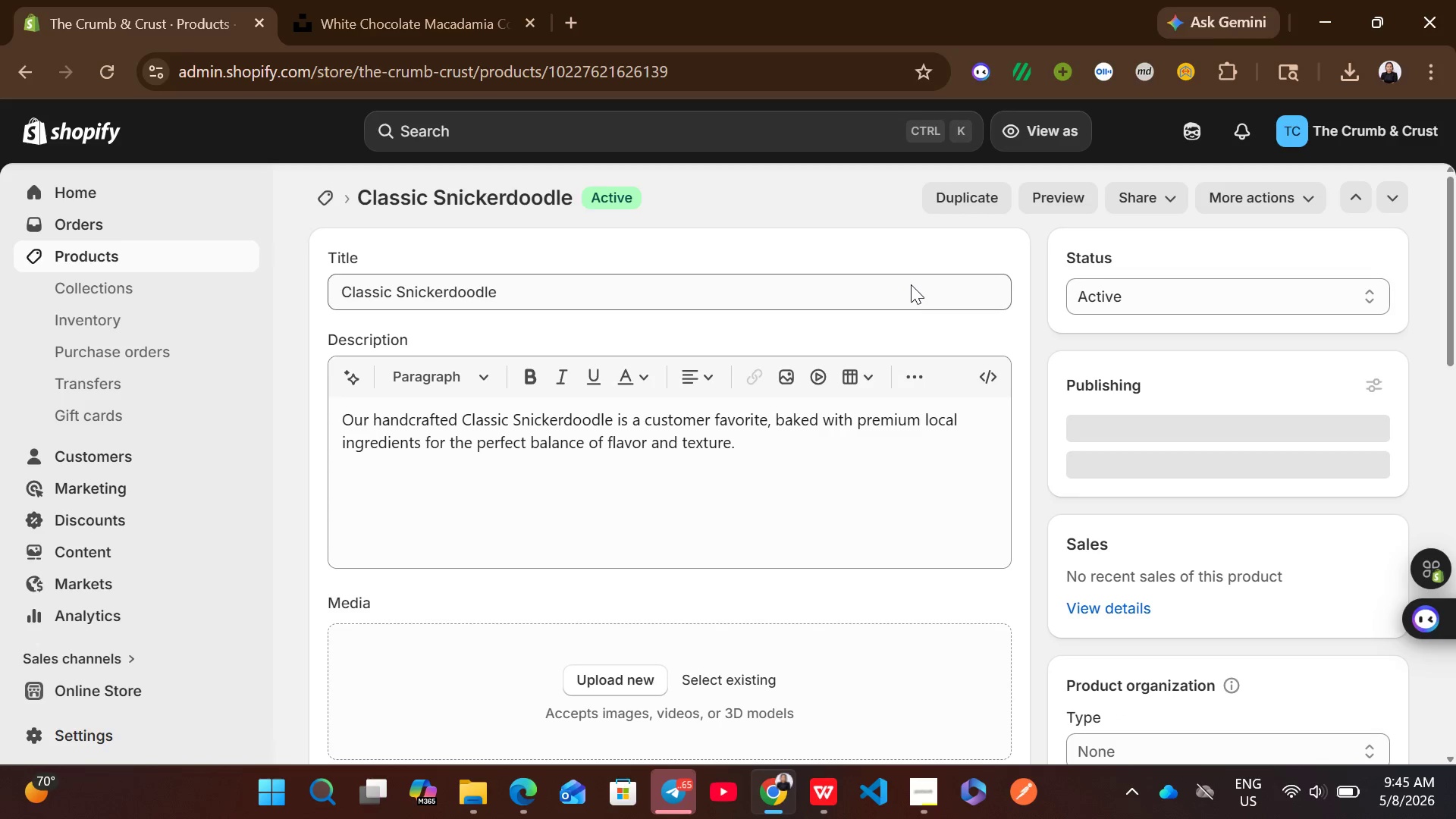 
wait(5.67)
 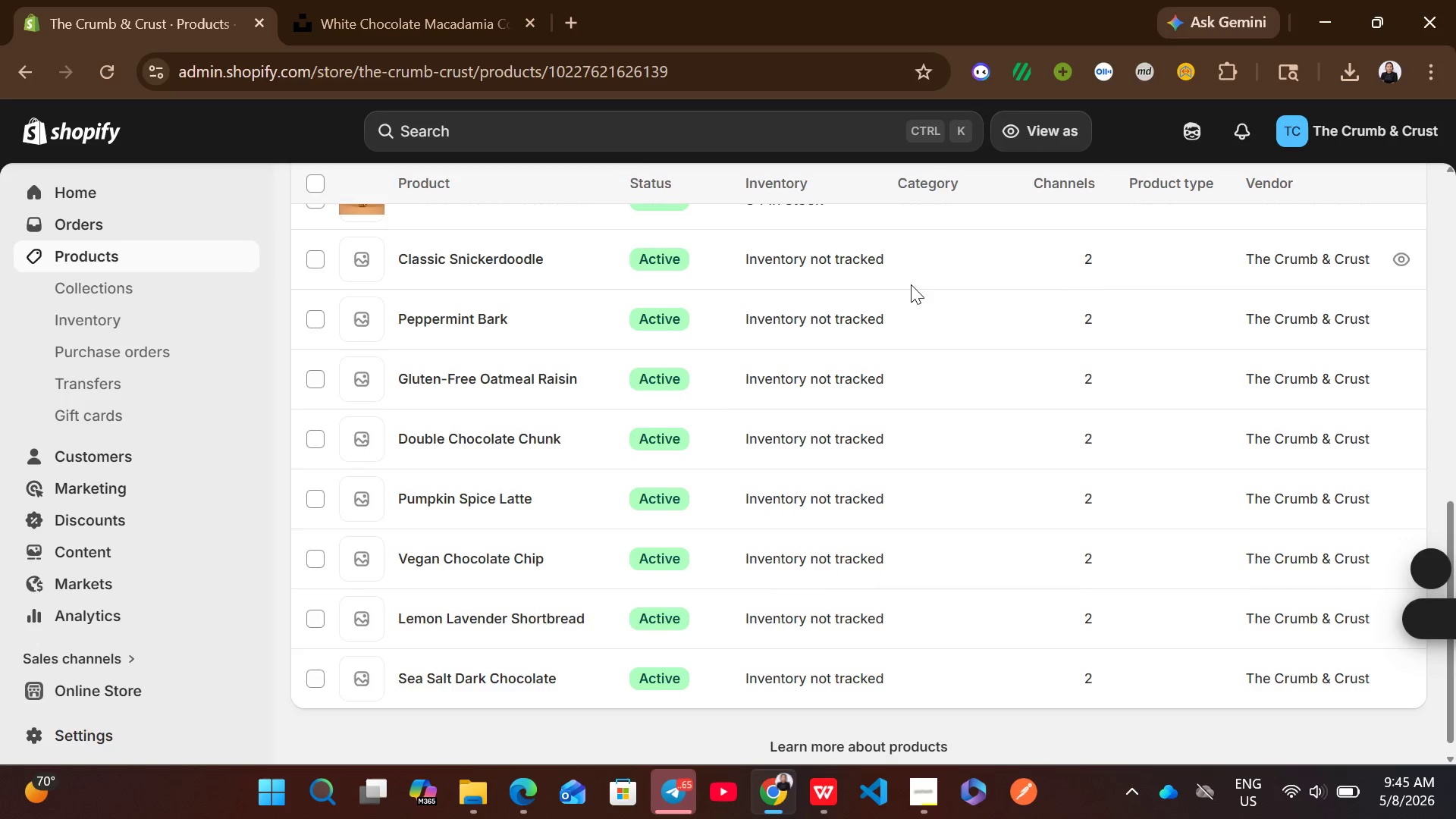 
left_click([729, 466])
 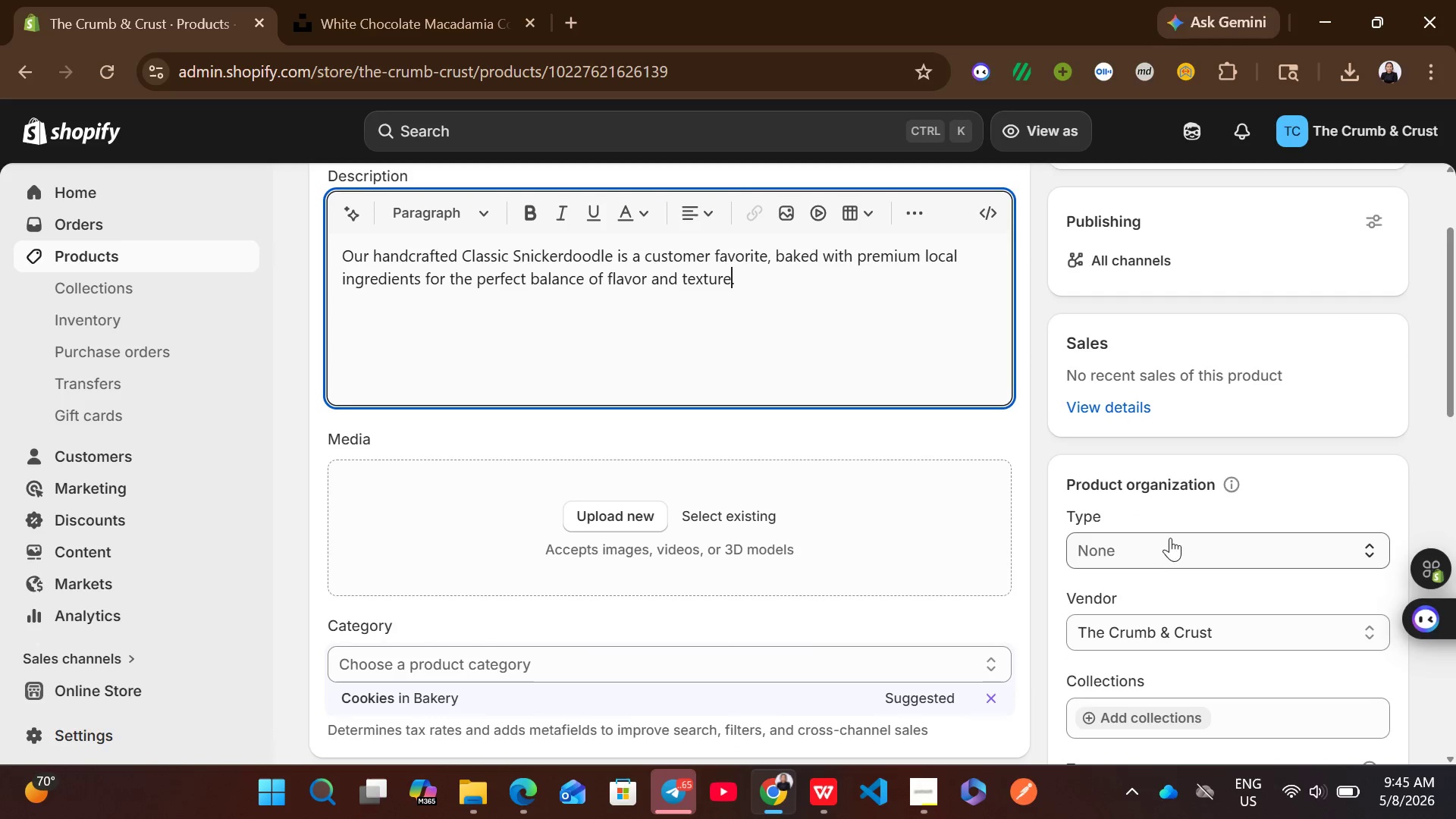 
left_click([1144, 554])
 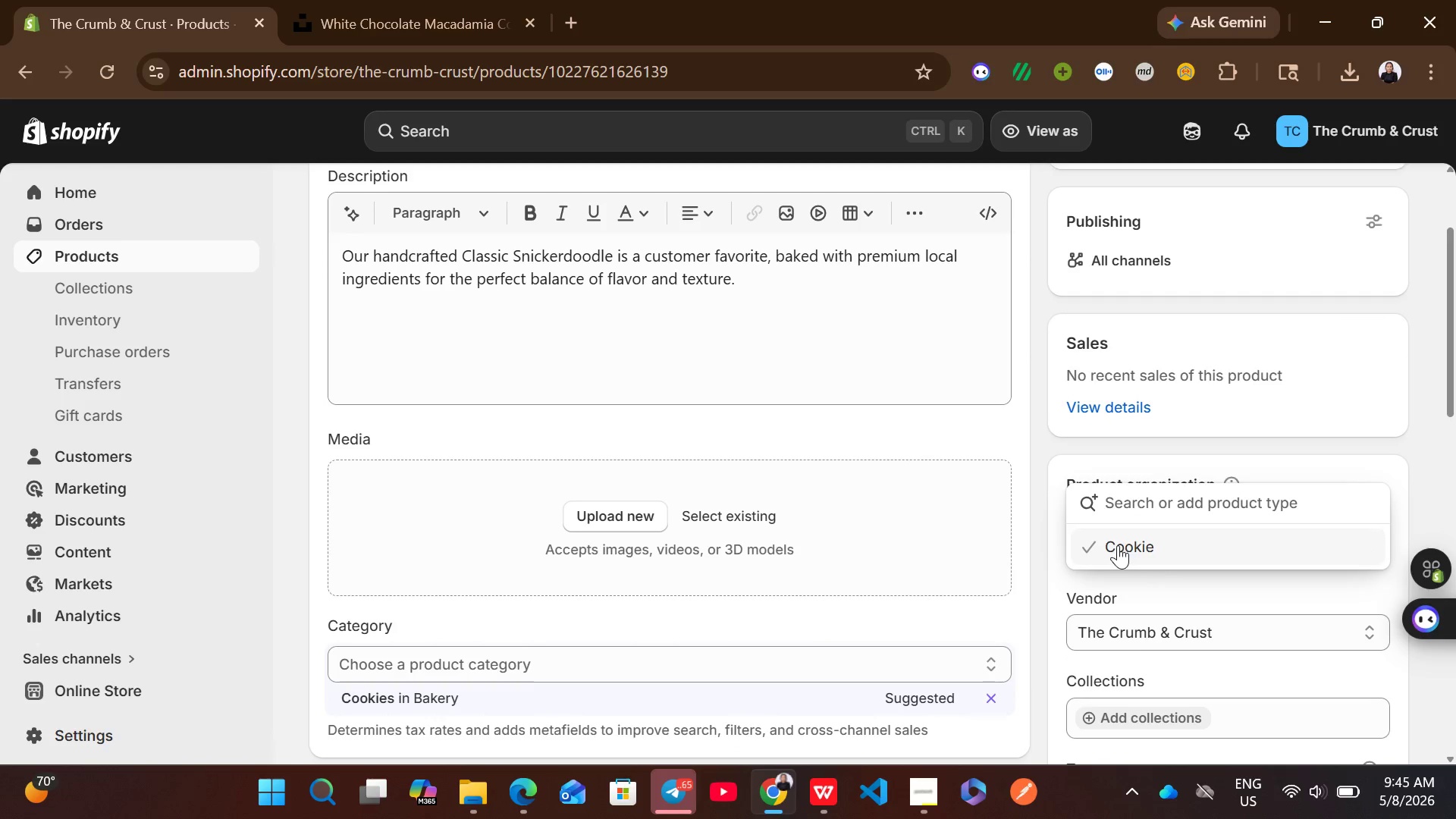 
left_click([1118, 545])
 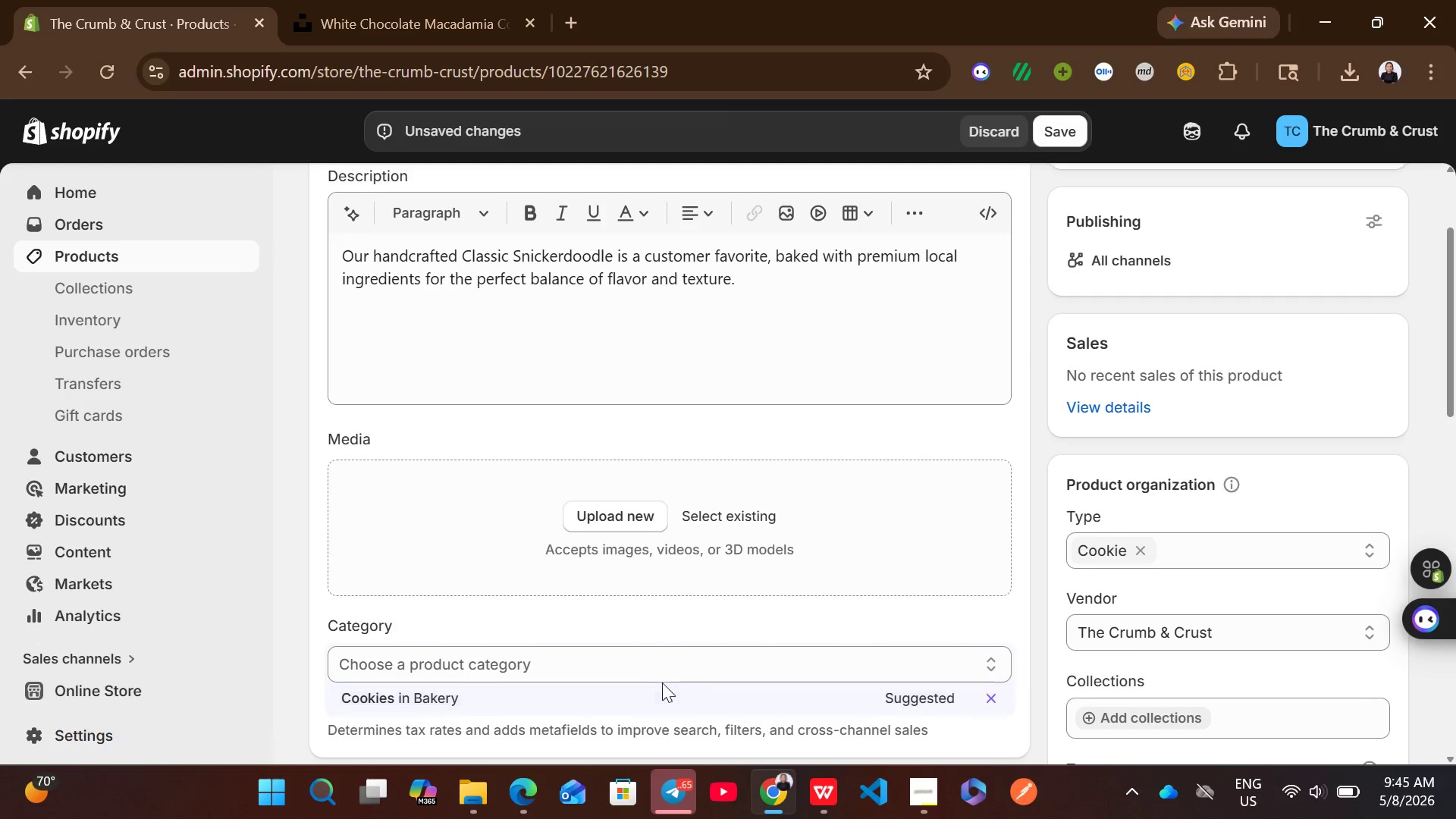 
left_click([603, 706])
 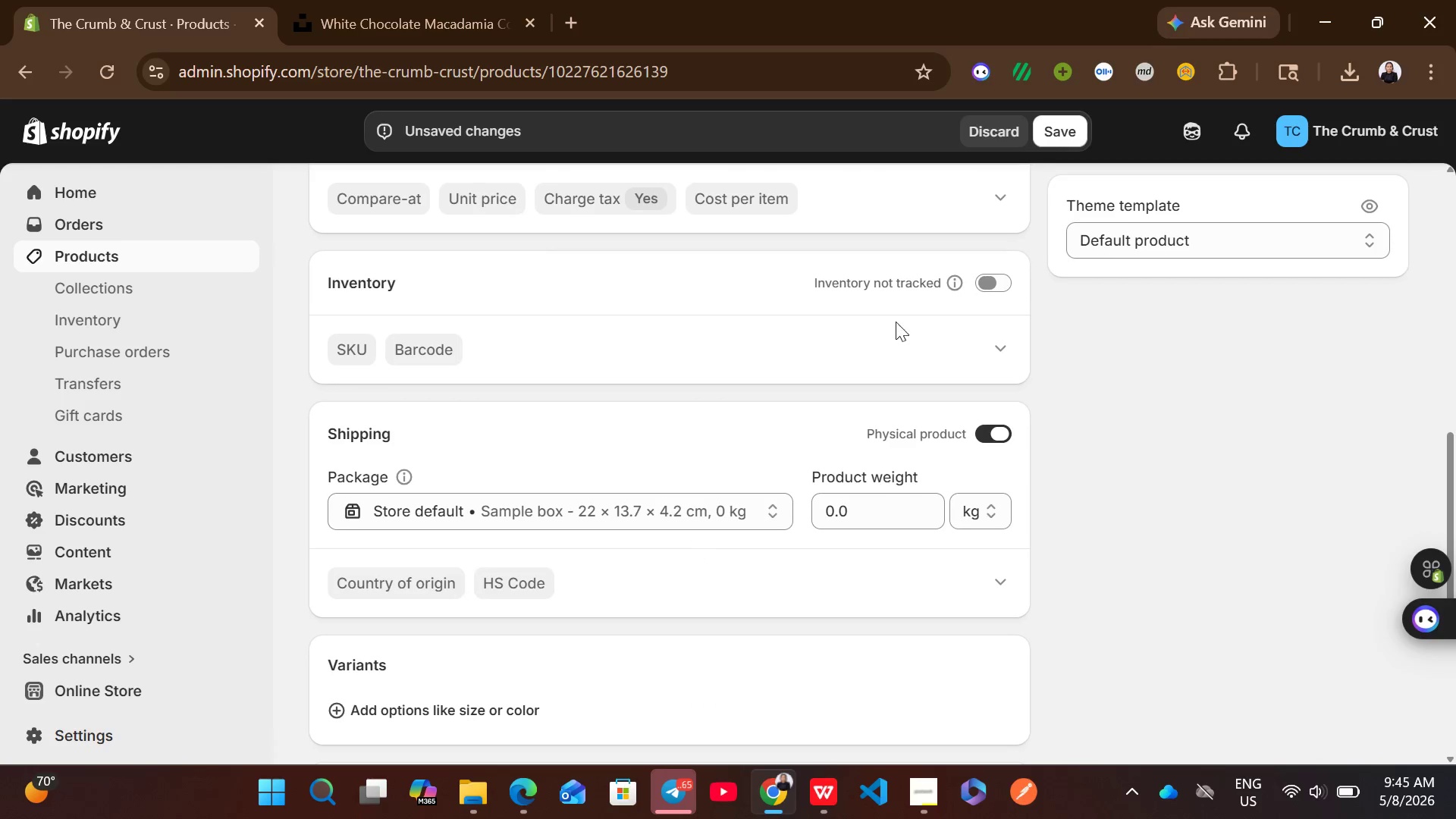 
left_click([988, 274])
 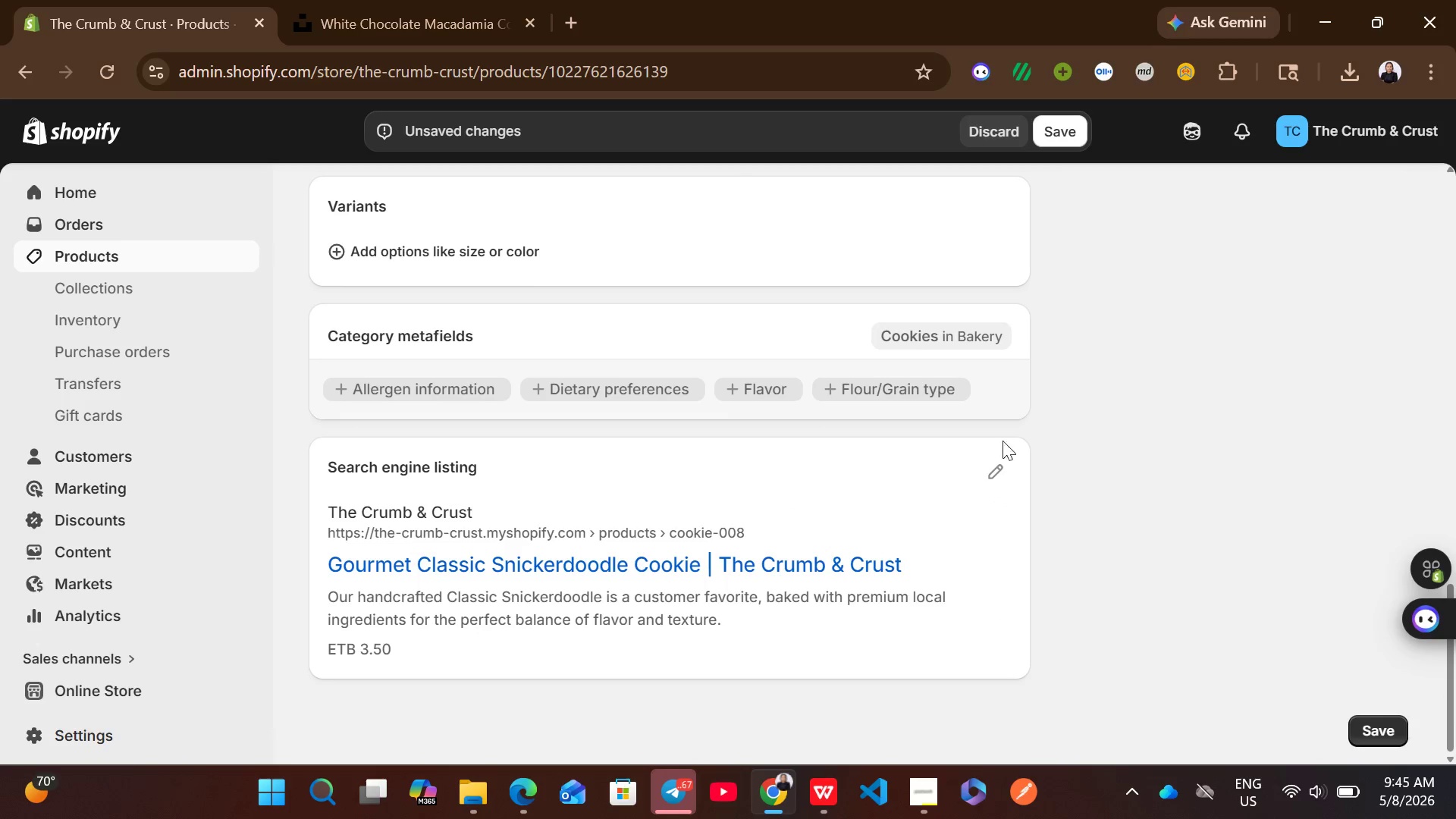 
left_click([984, 457])
 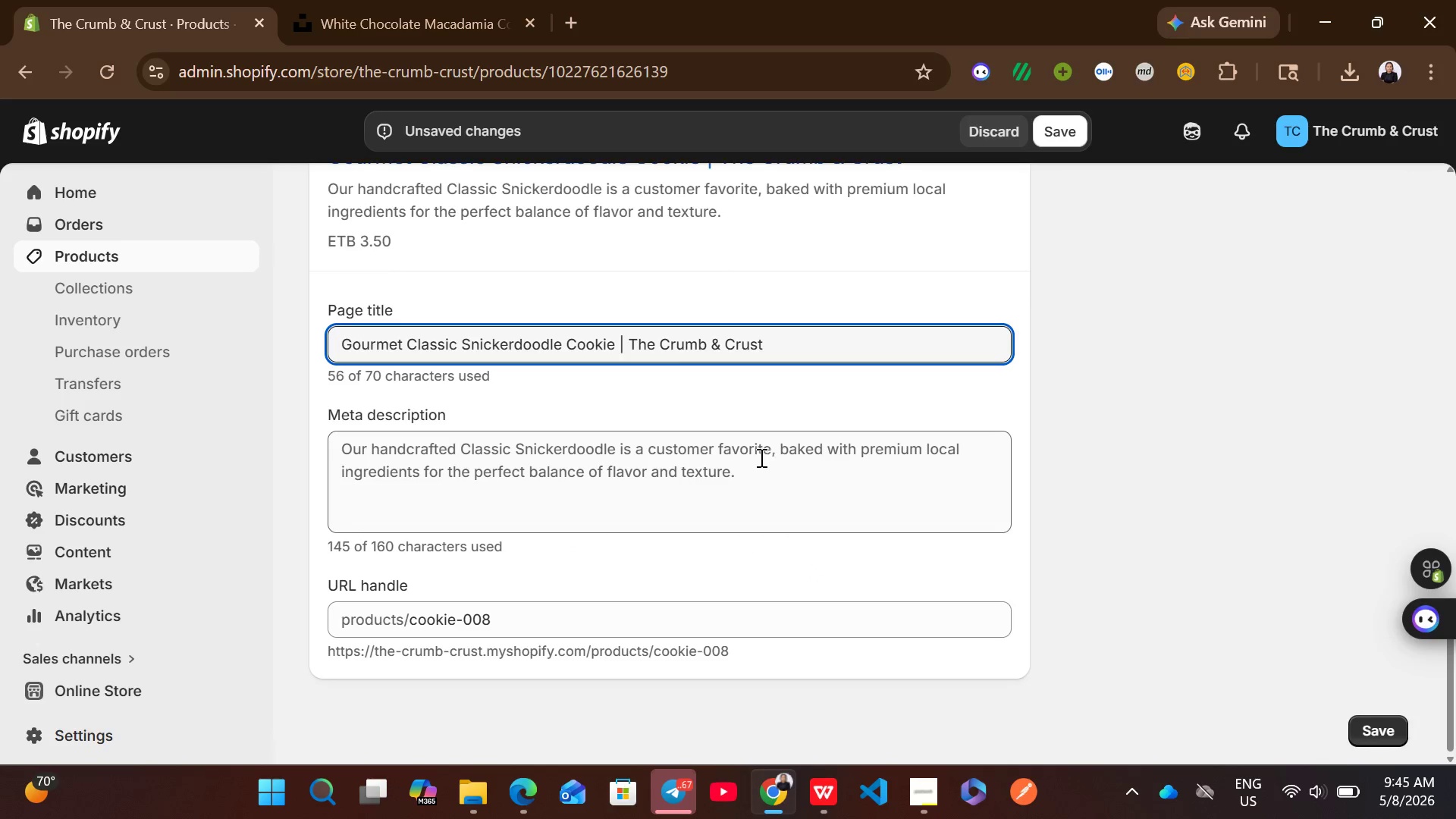 
left_click([760, 457])
 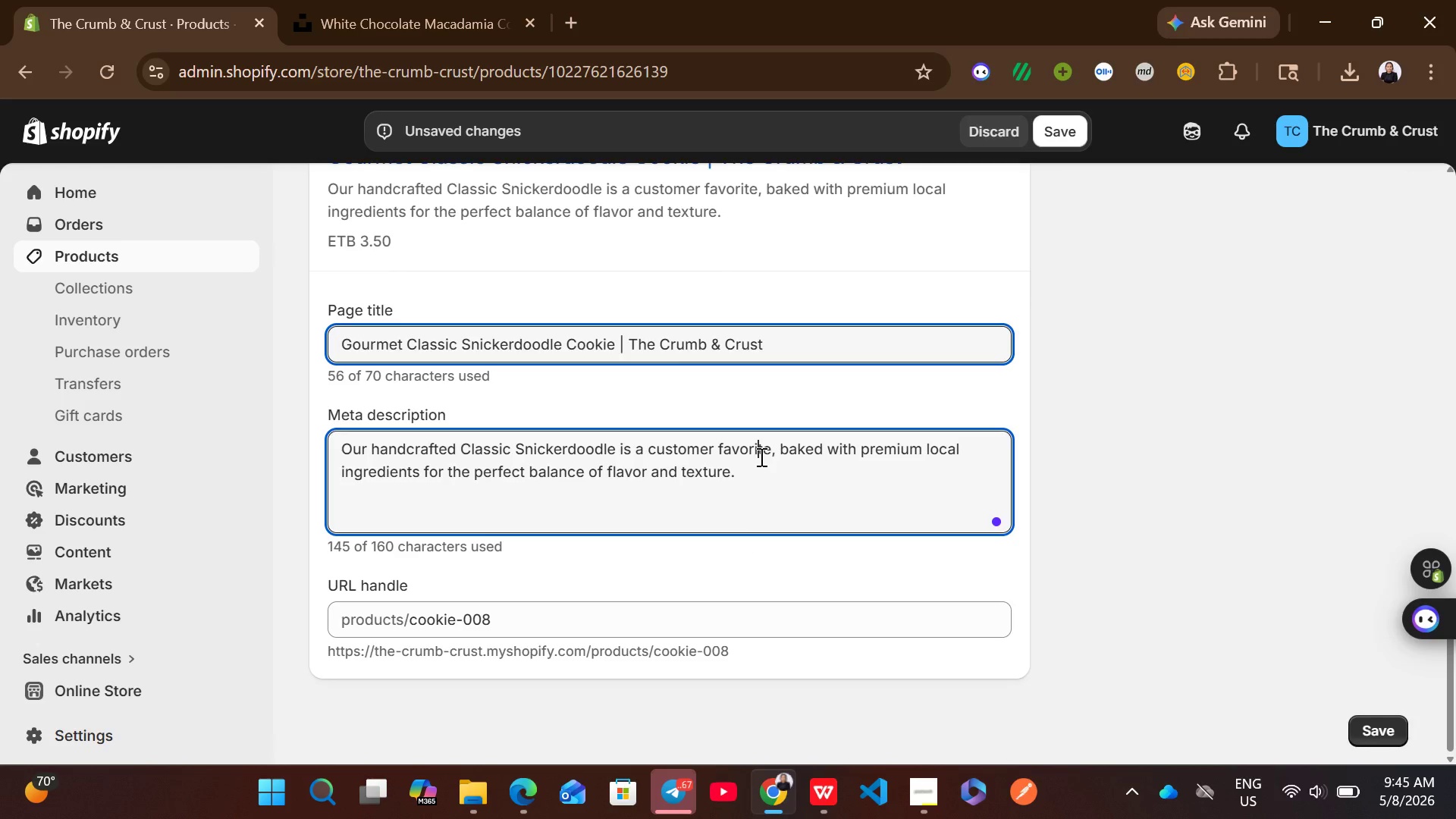 
key(Control+ControlLeft)
 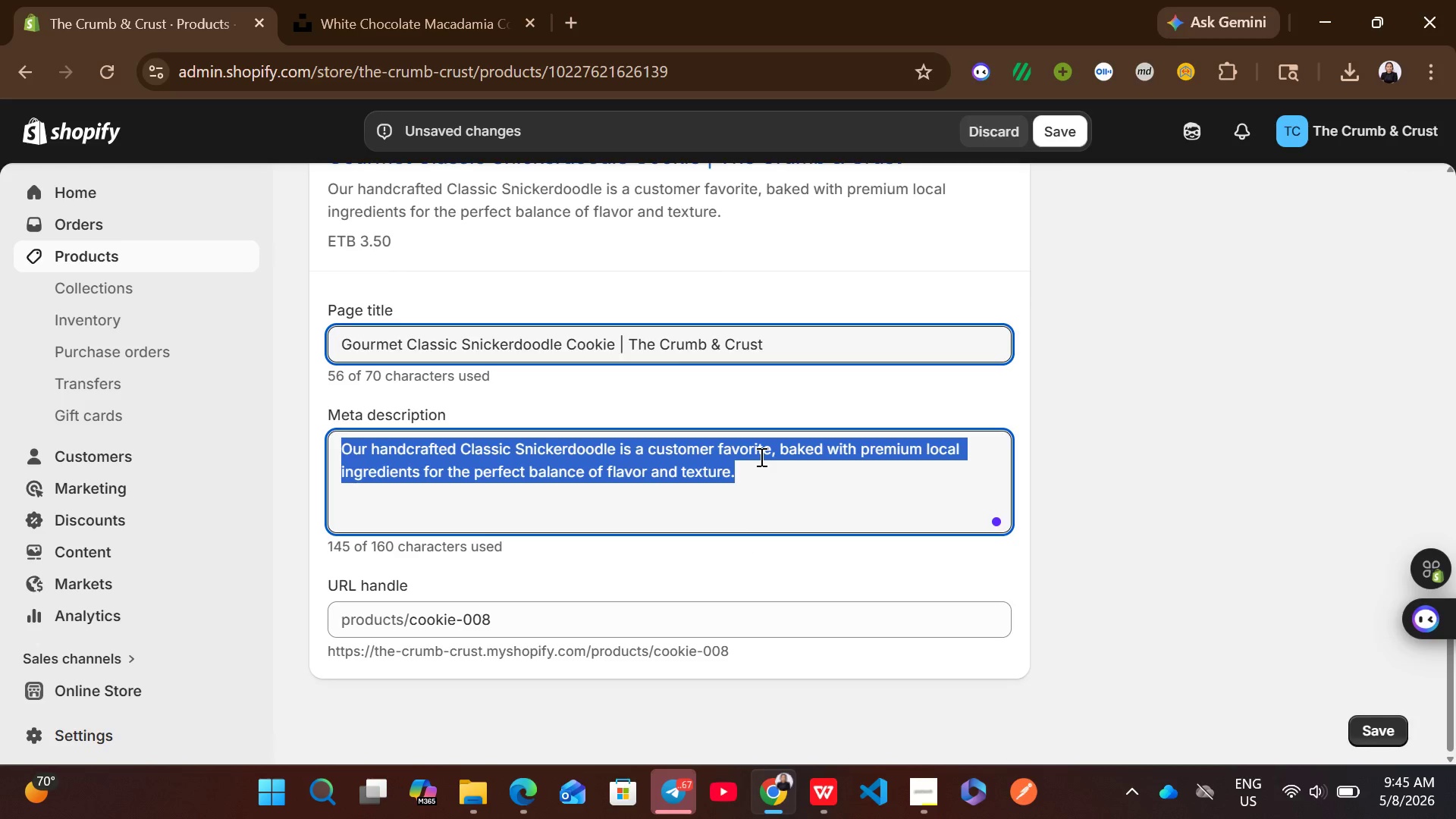 
key(Control+A)
 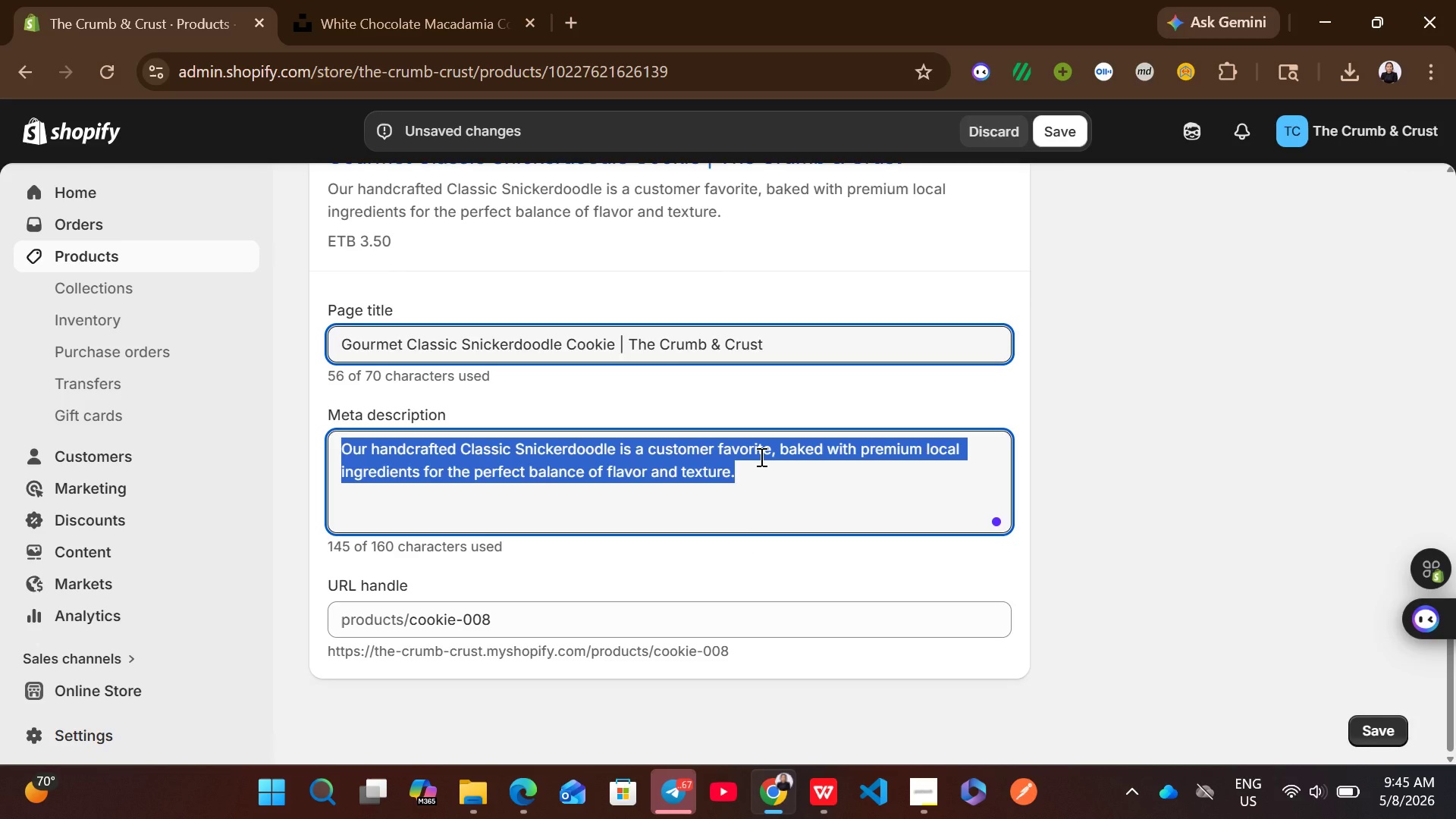 
type(Treat your self to a handce)
key(Backspace)
type(rafted classic snickerdoodle cookie )
key(Backspace)
type(. baked fresh daily with premium ingredients at the crust & Crumb )
 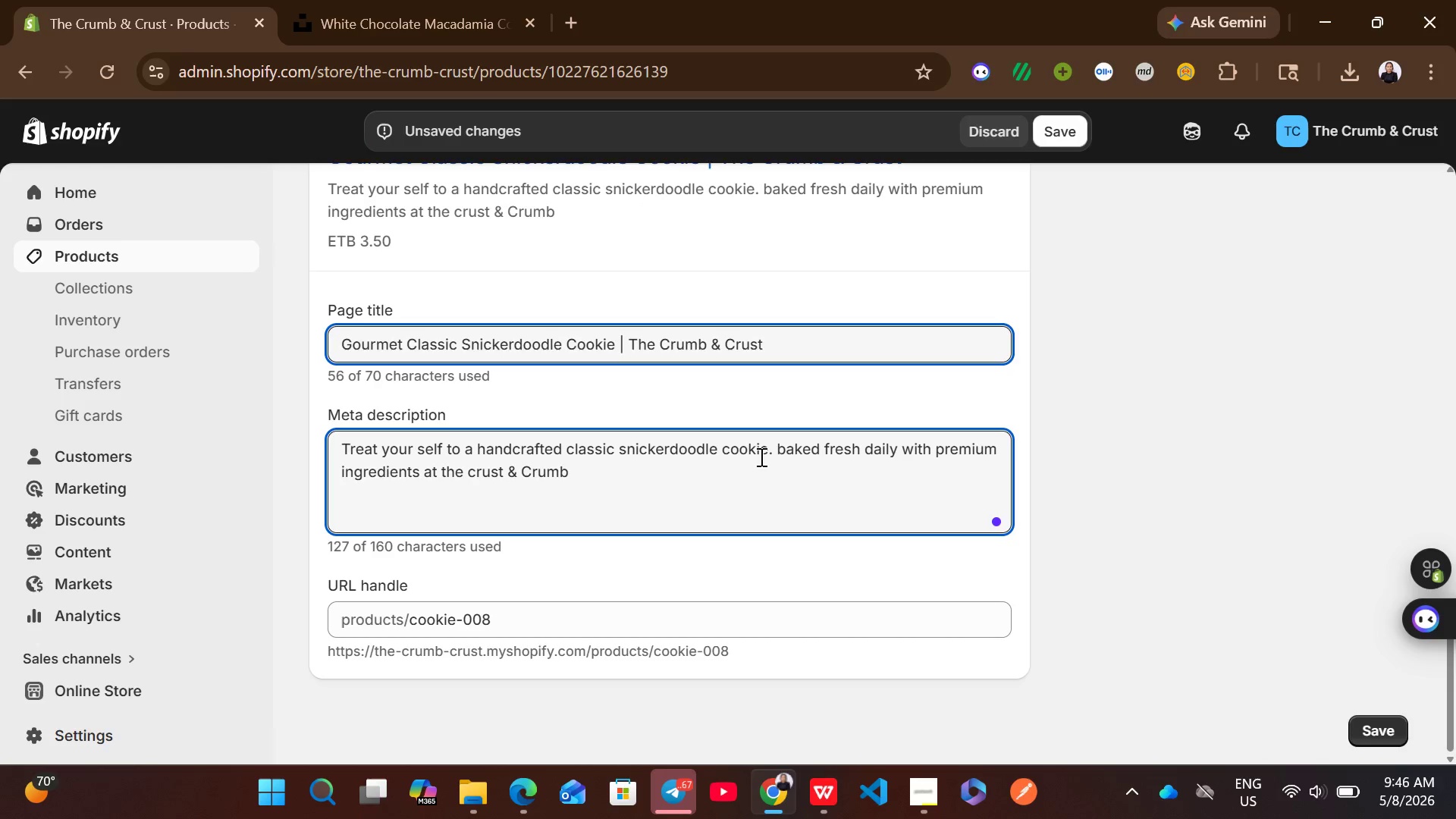 
type(bakery)
 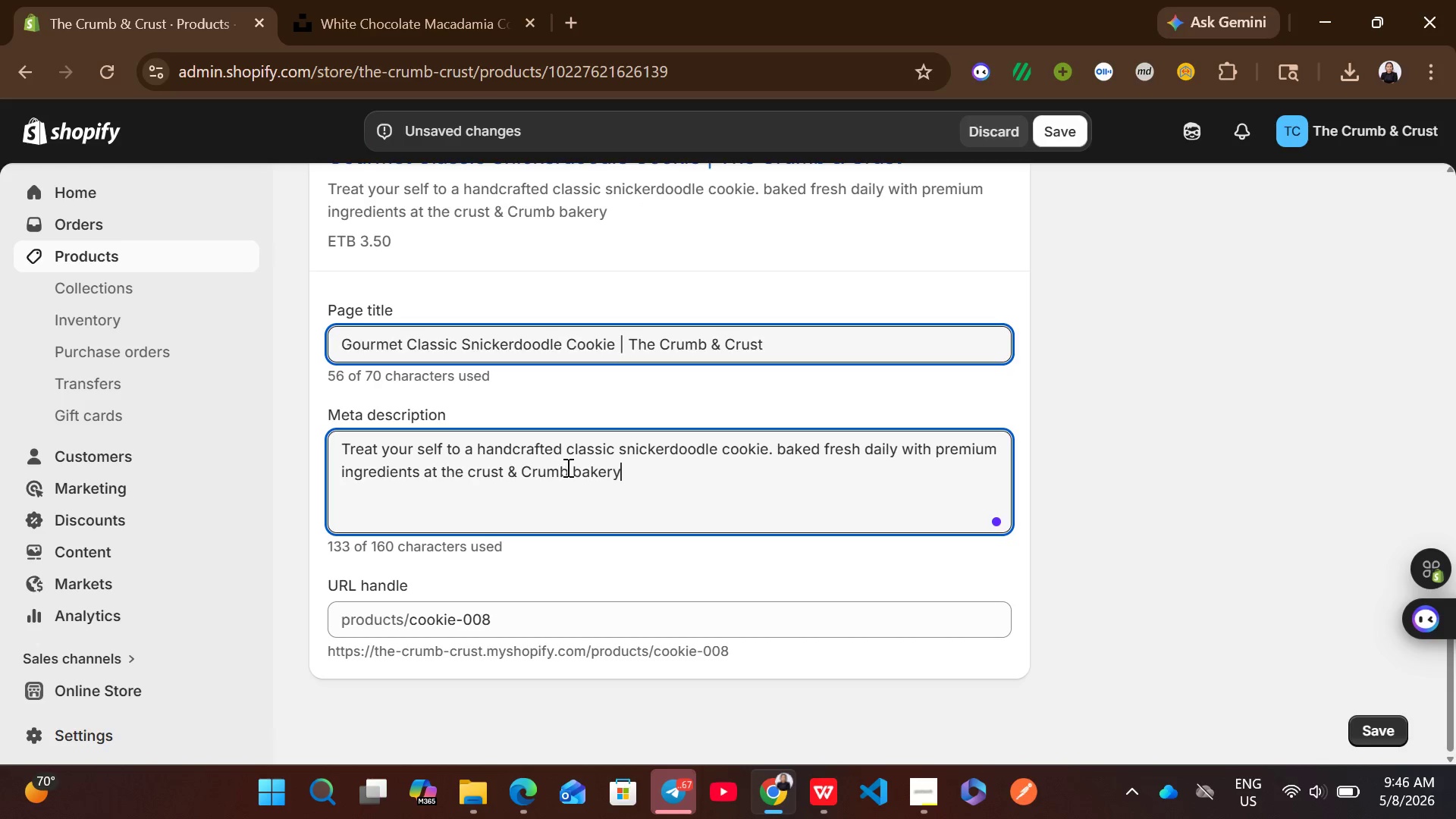 
left_click_drag(start_coordinate=[567, 467], to_coordinate=[468, 466])
 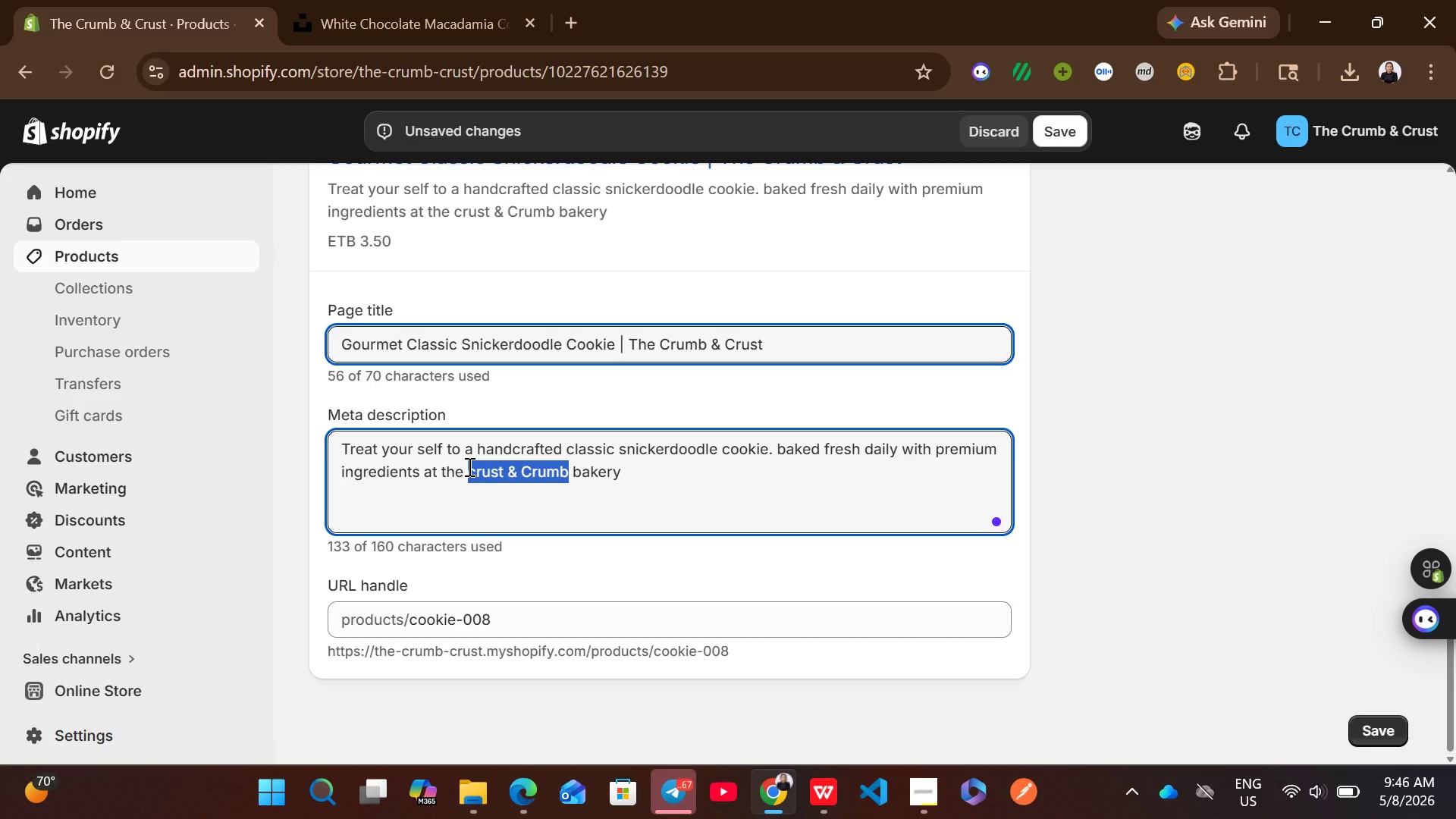 
type(Crumb & Crust)
 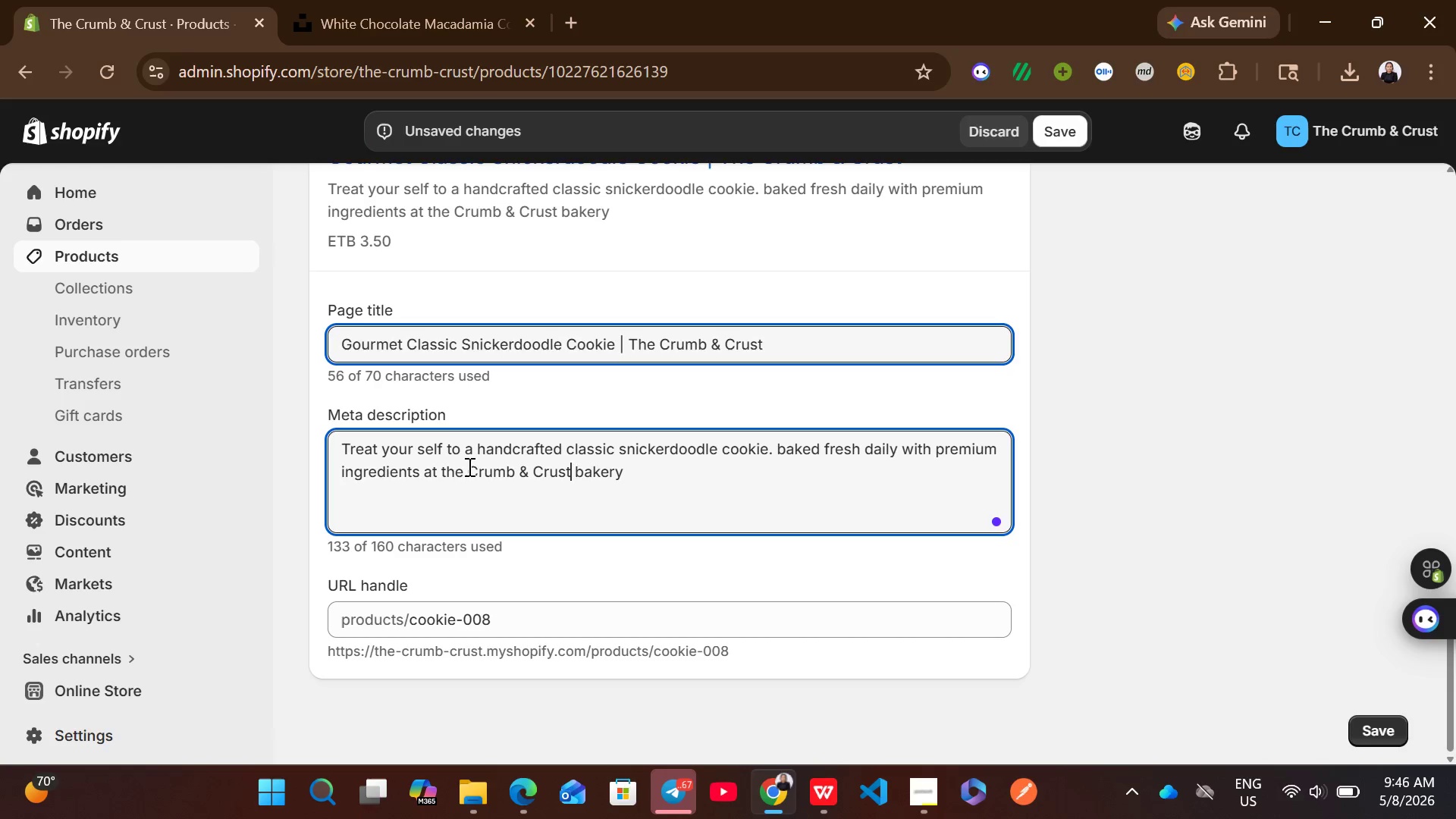 
left_click([666, 477])
 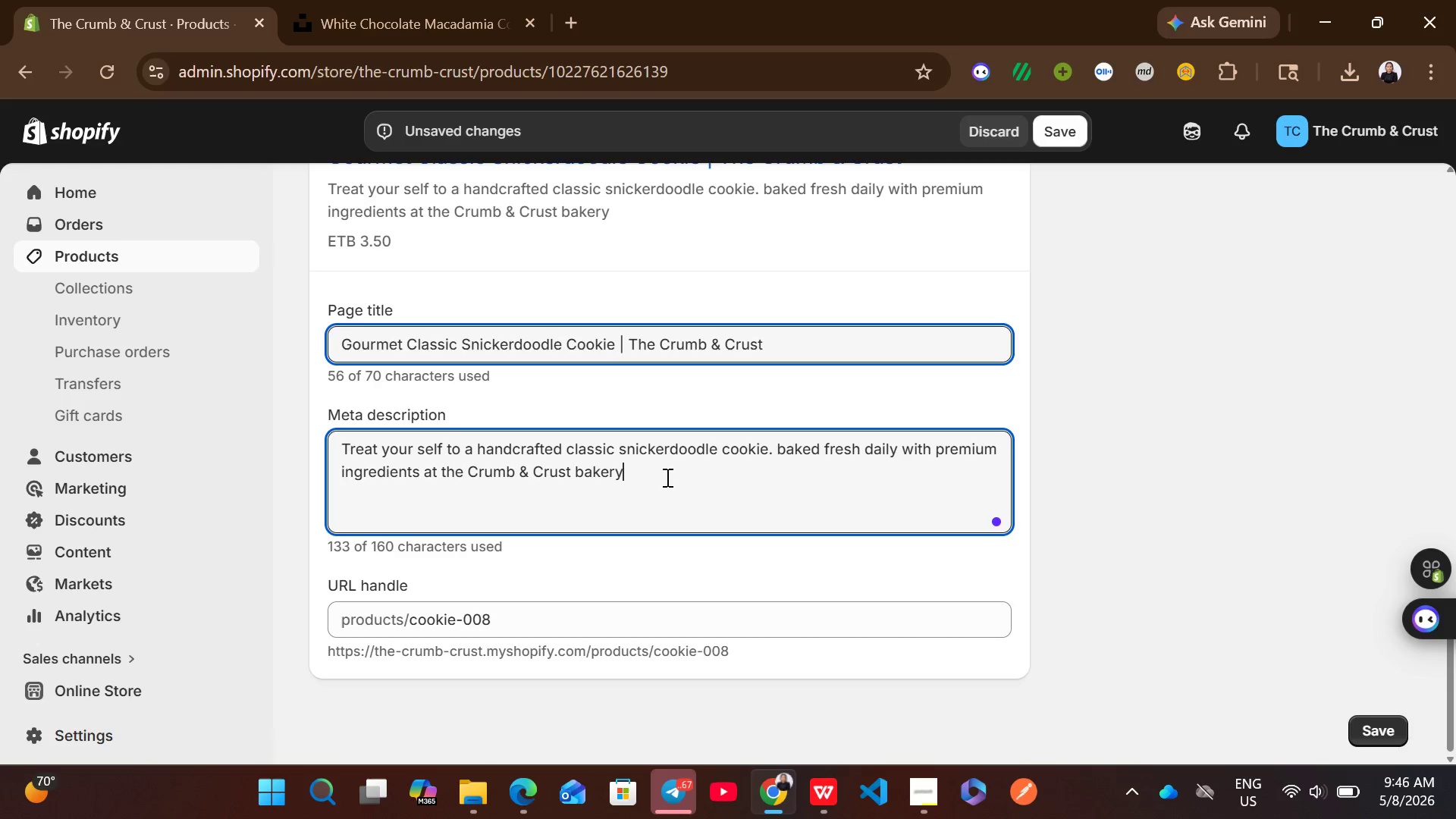 
key(Period)
 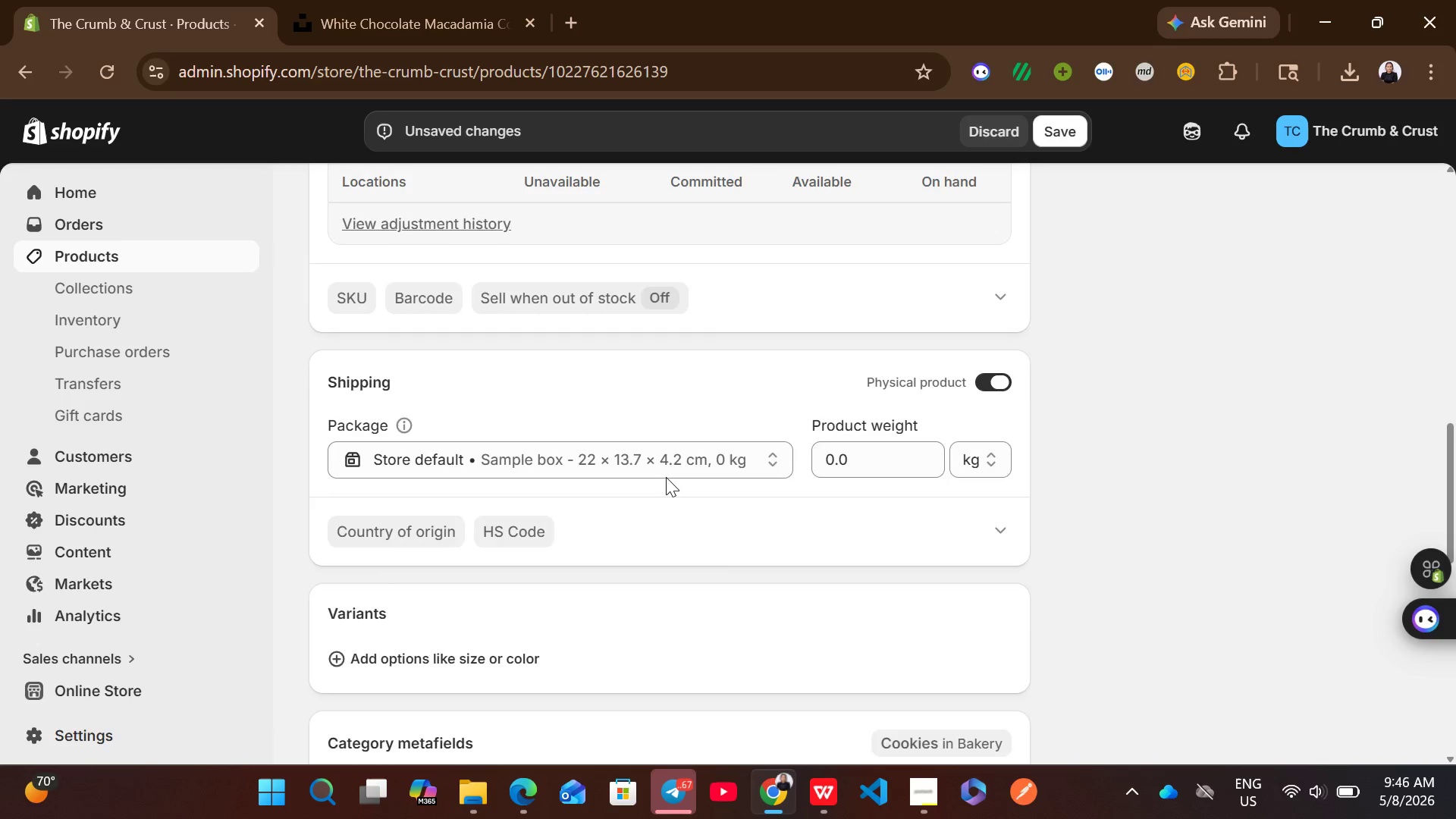 
left_click([827, 495])
 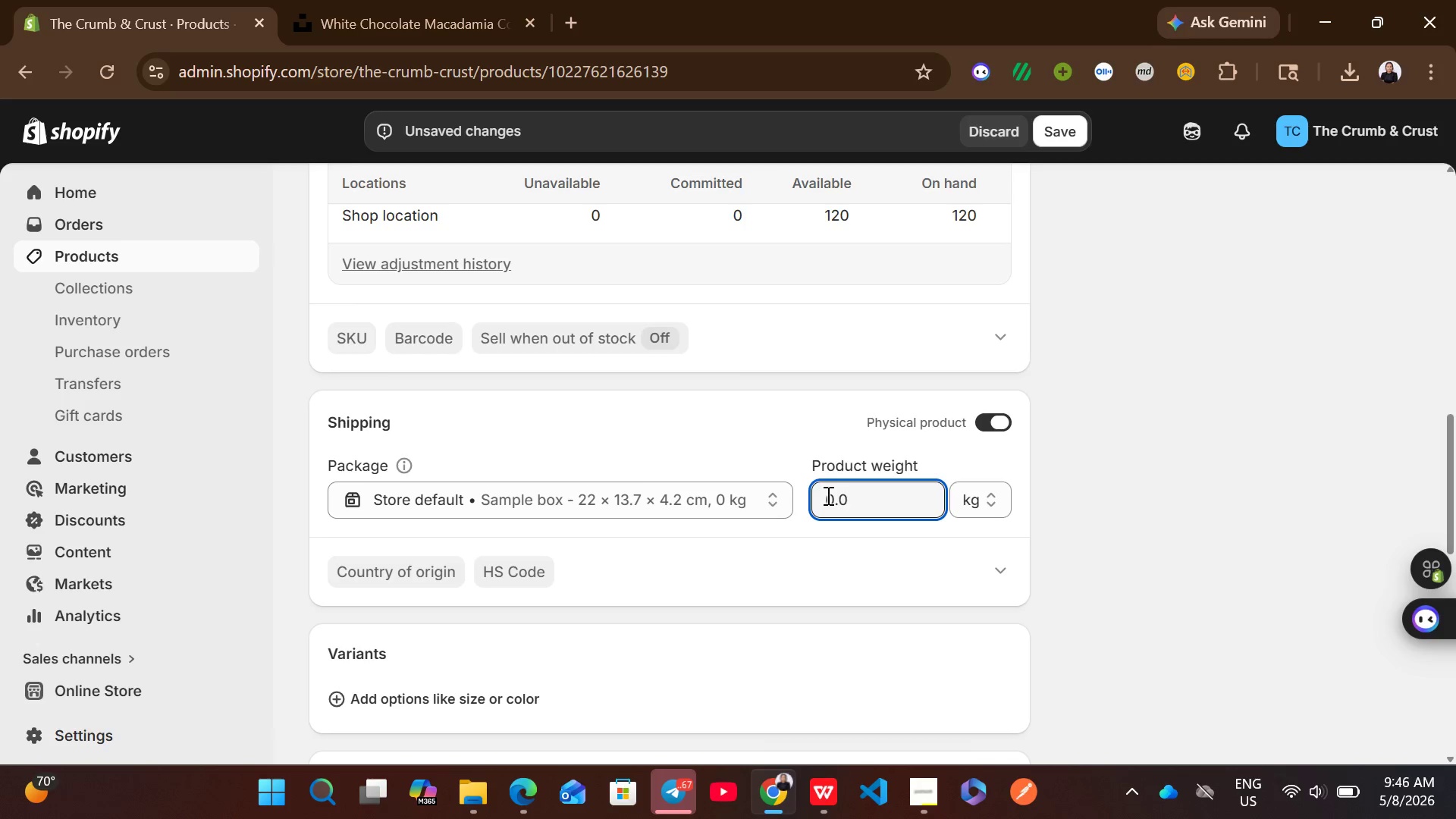 
key(Control+ControlLeft)
 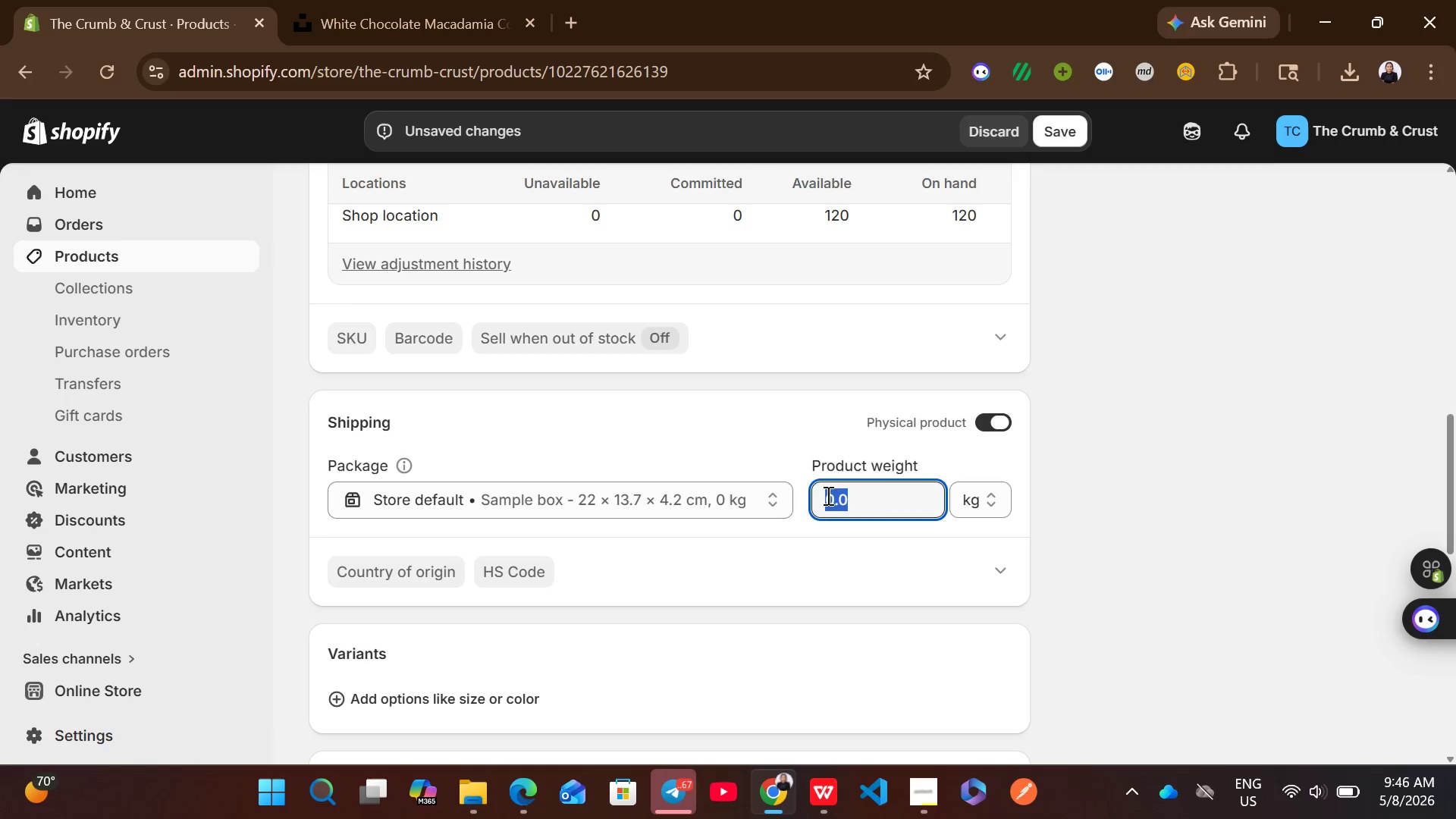 
key(Control+A)
 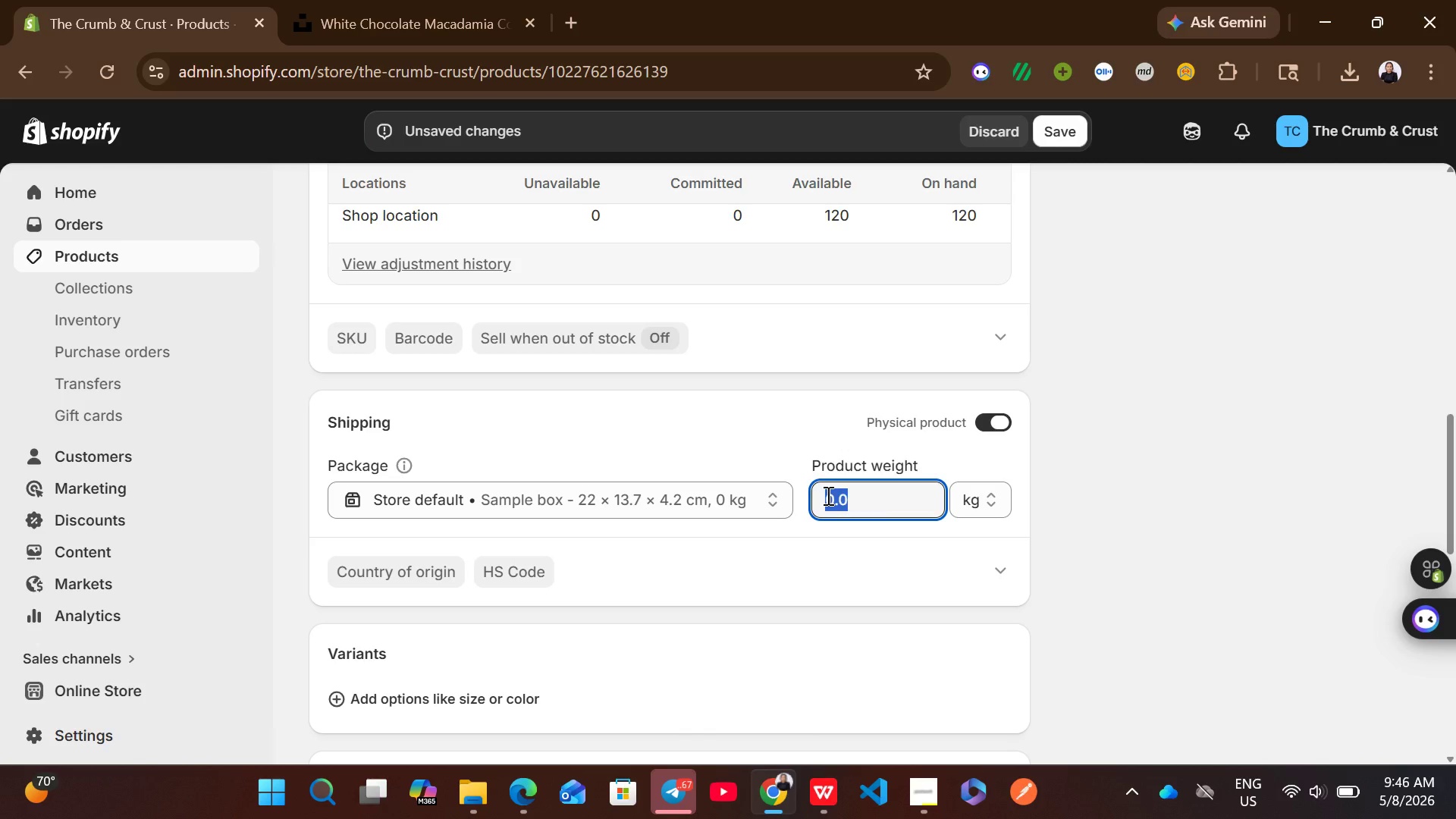 
type(10)
 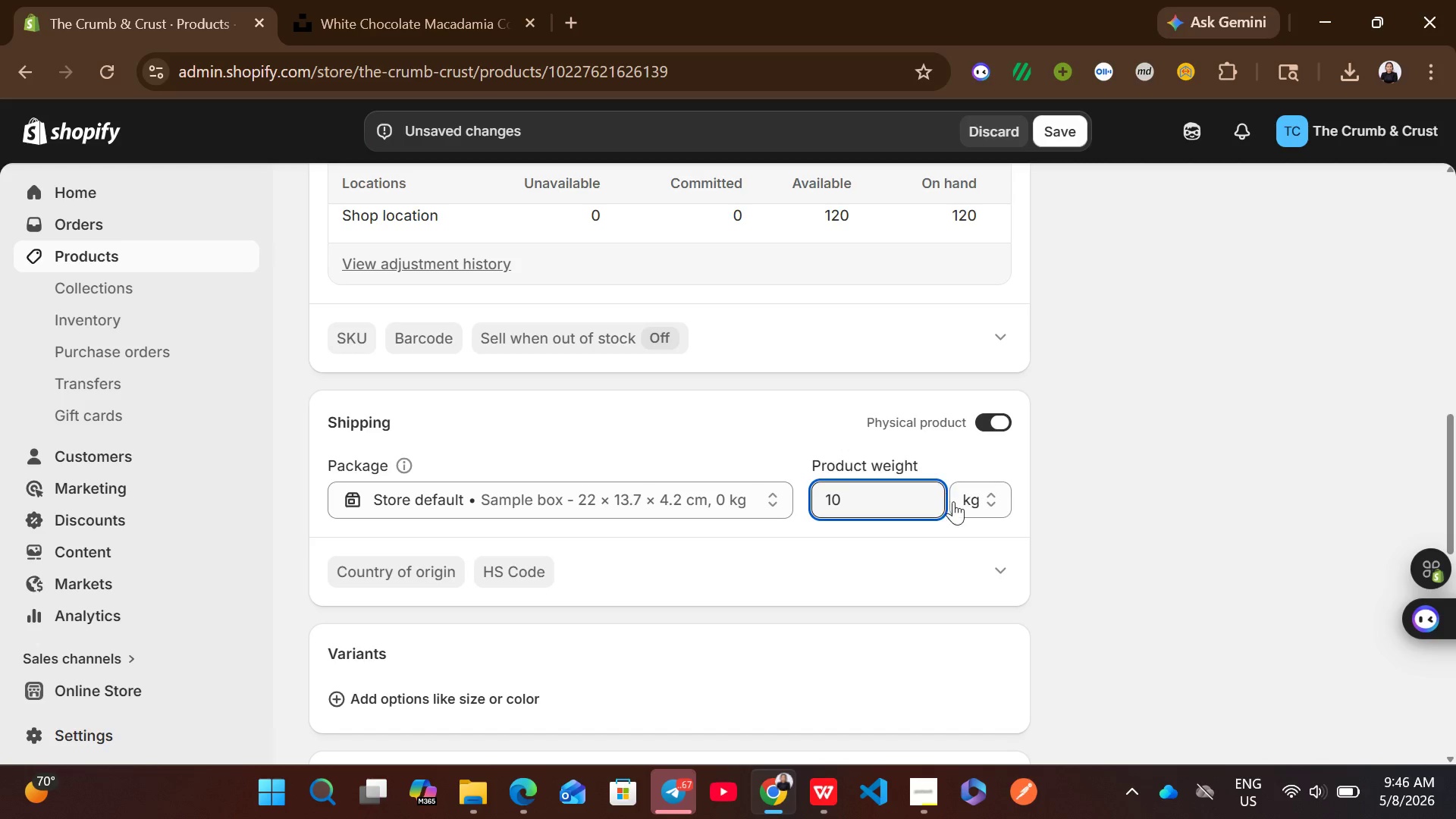 
left_click([964, 498])
 